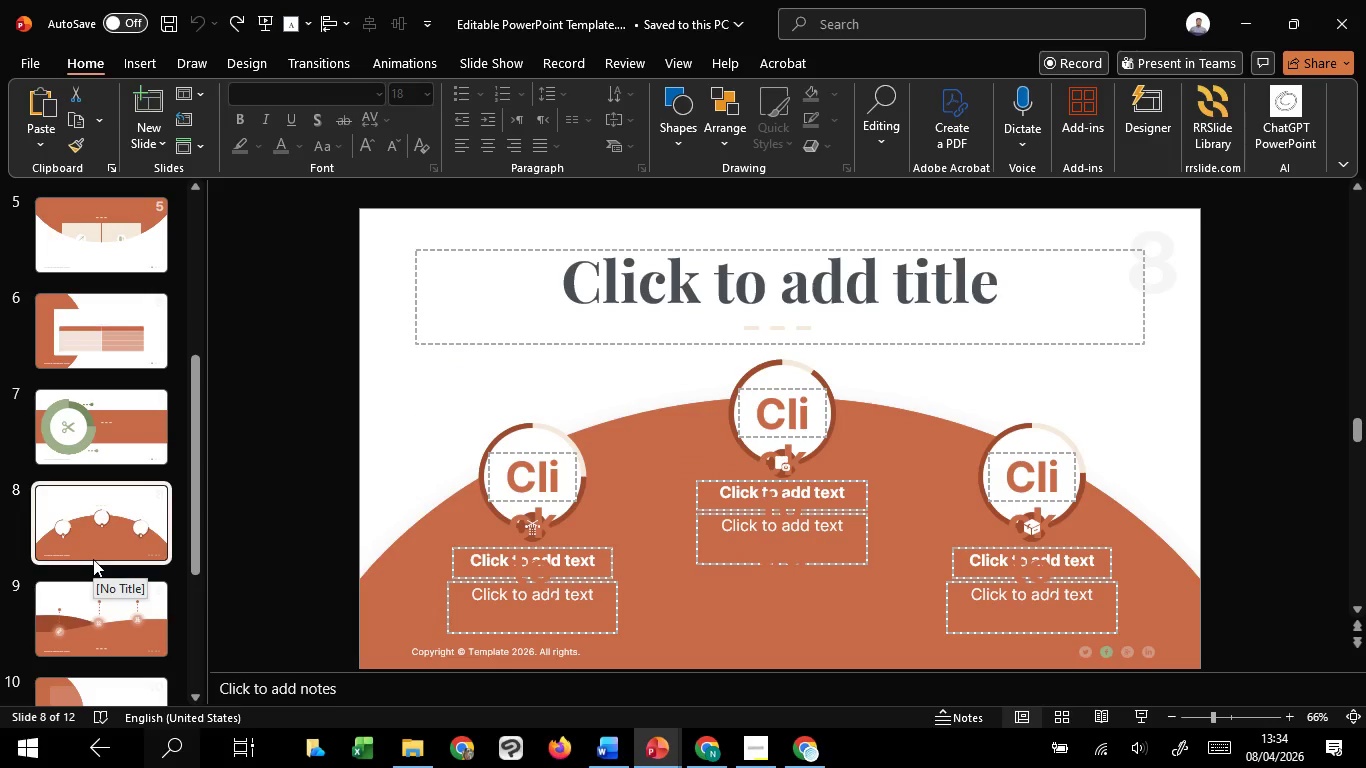 
scroll: coordinate [93, 559], scroll_direction: down, amount: 6.0
 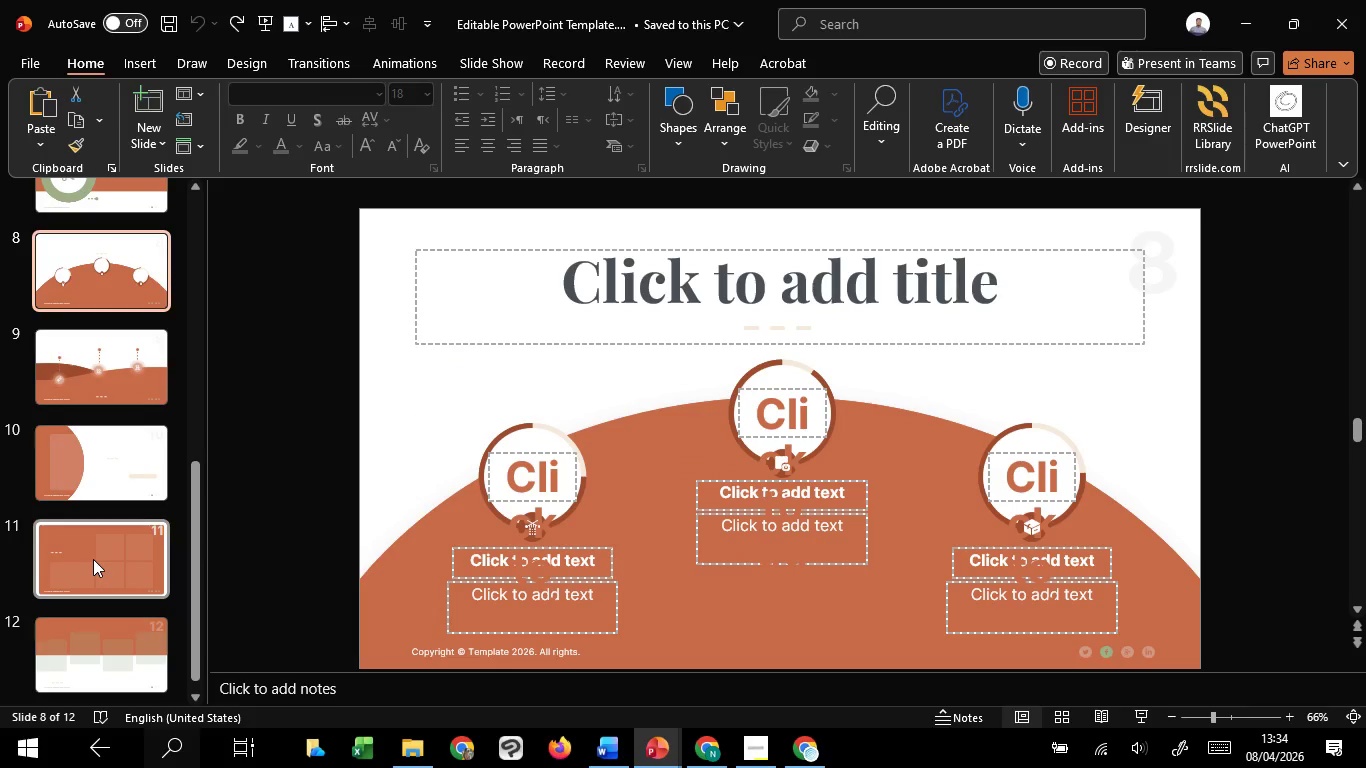 
left_click([93, 559])
 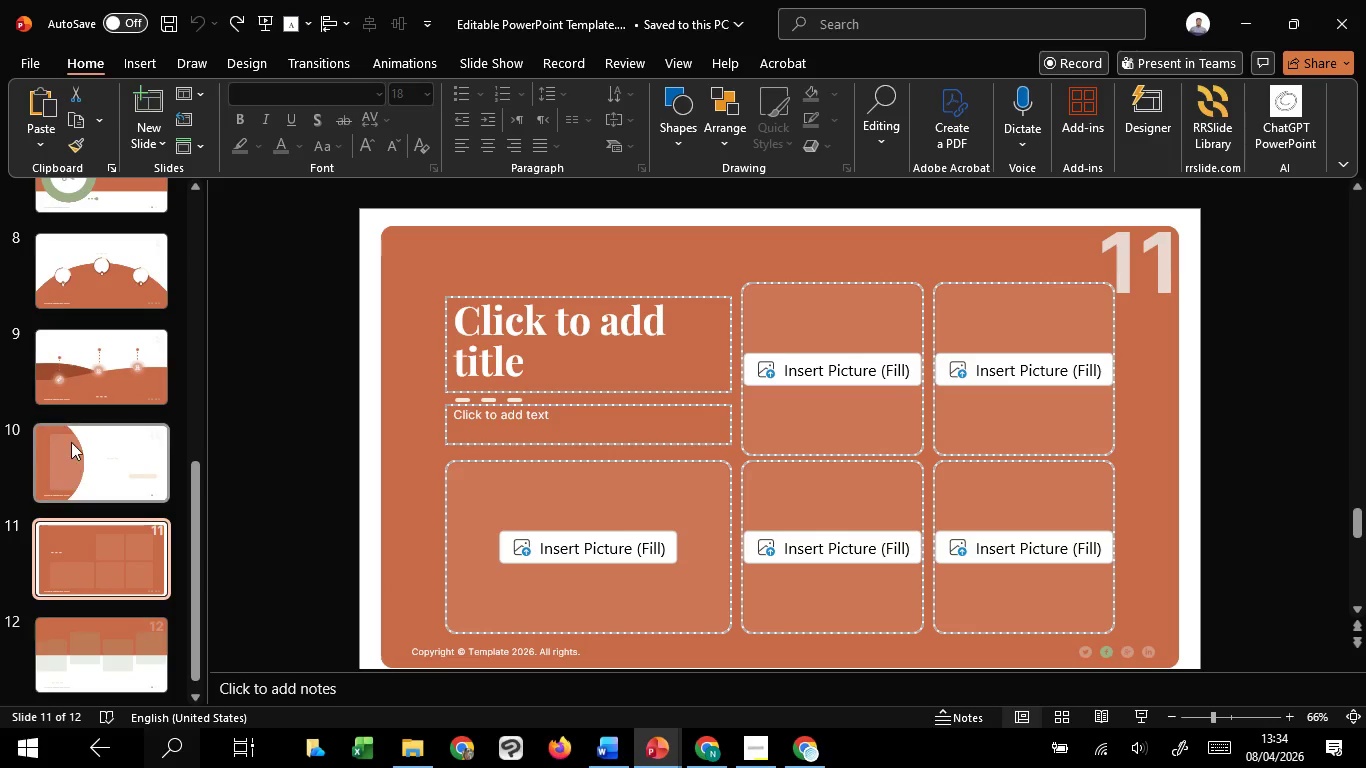 
left_click([71, 442])
 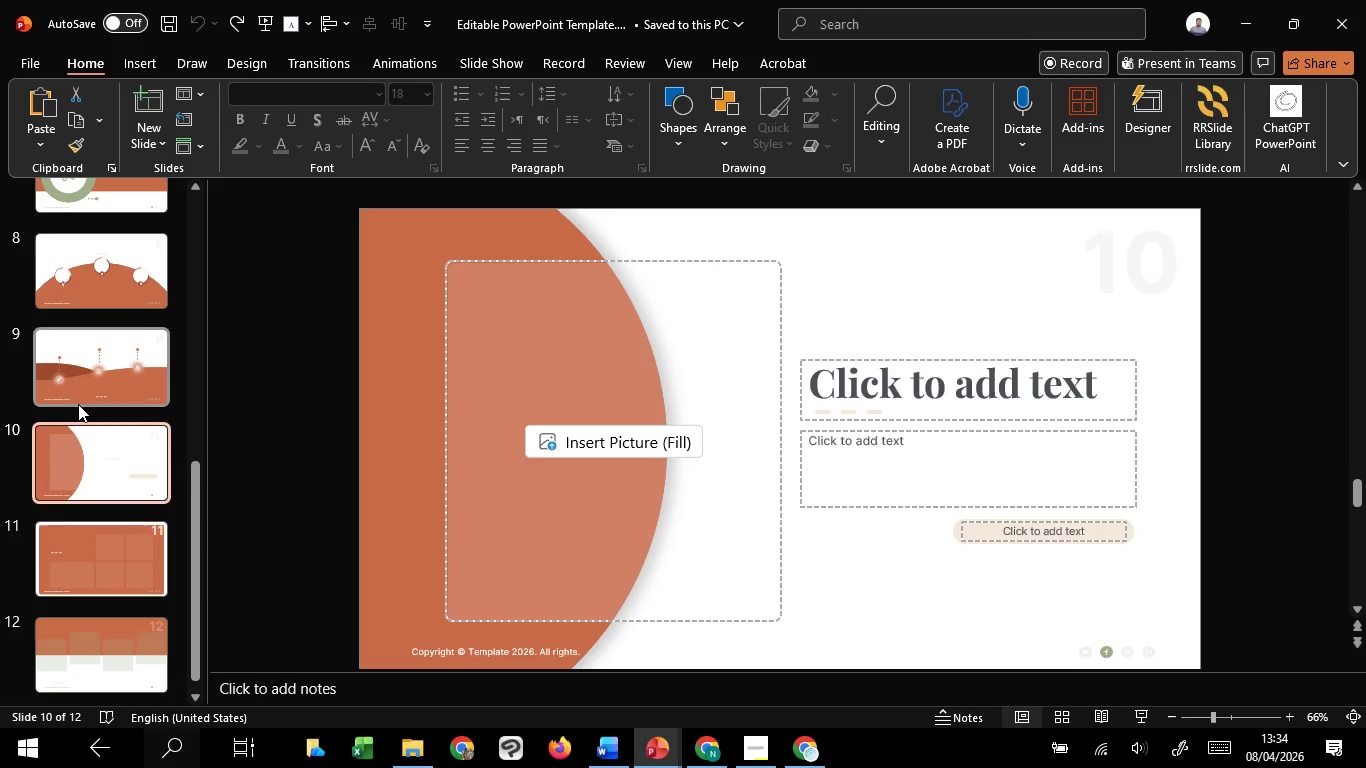 
left_click([78, 404])
 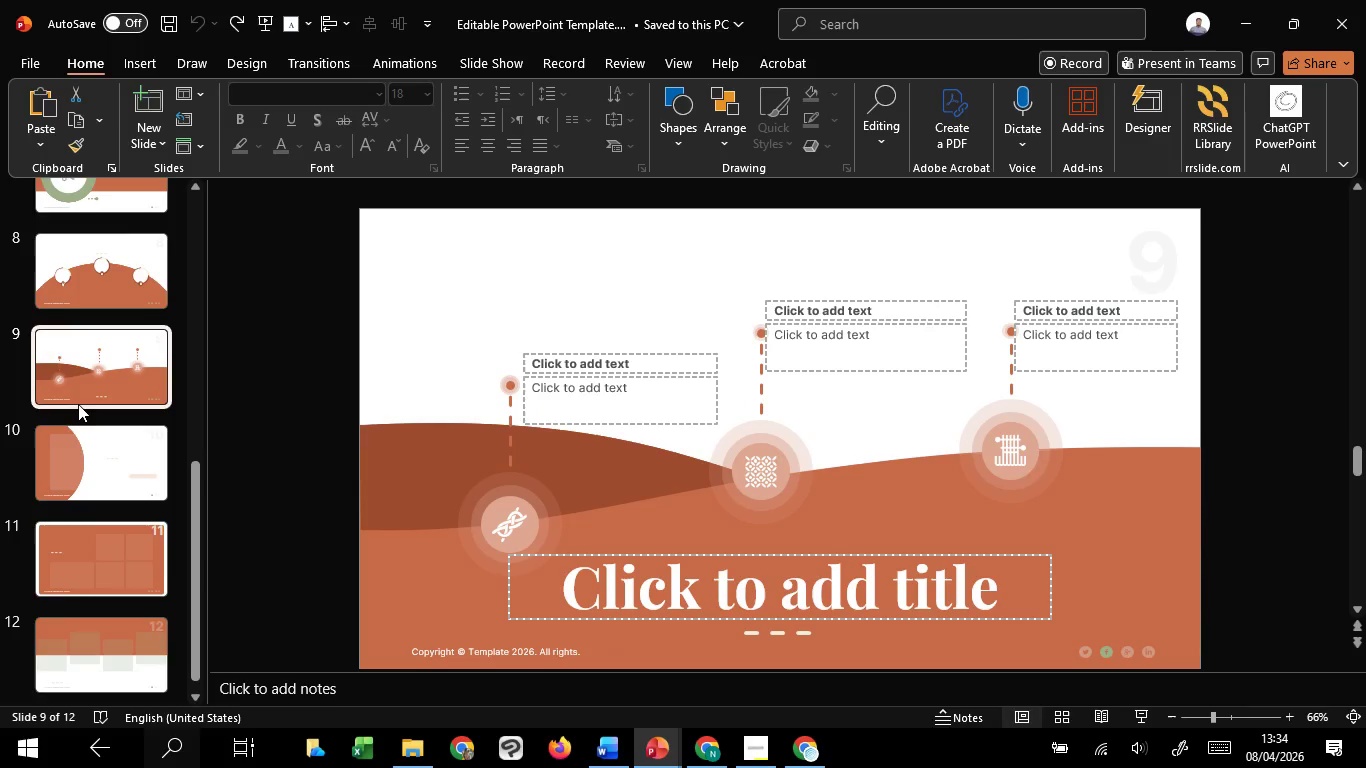 
scroll: coordinate [78, 404], scroll_direction: up, amount: 11.0
 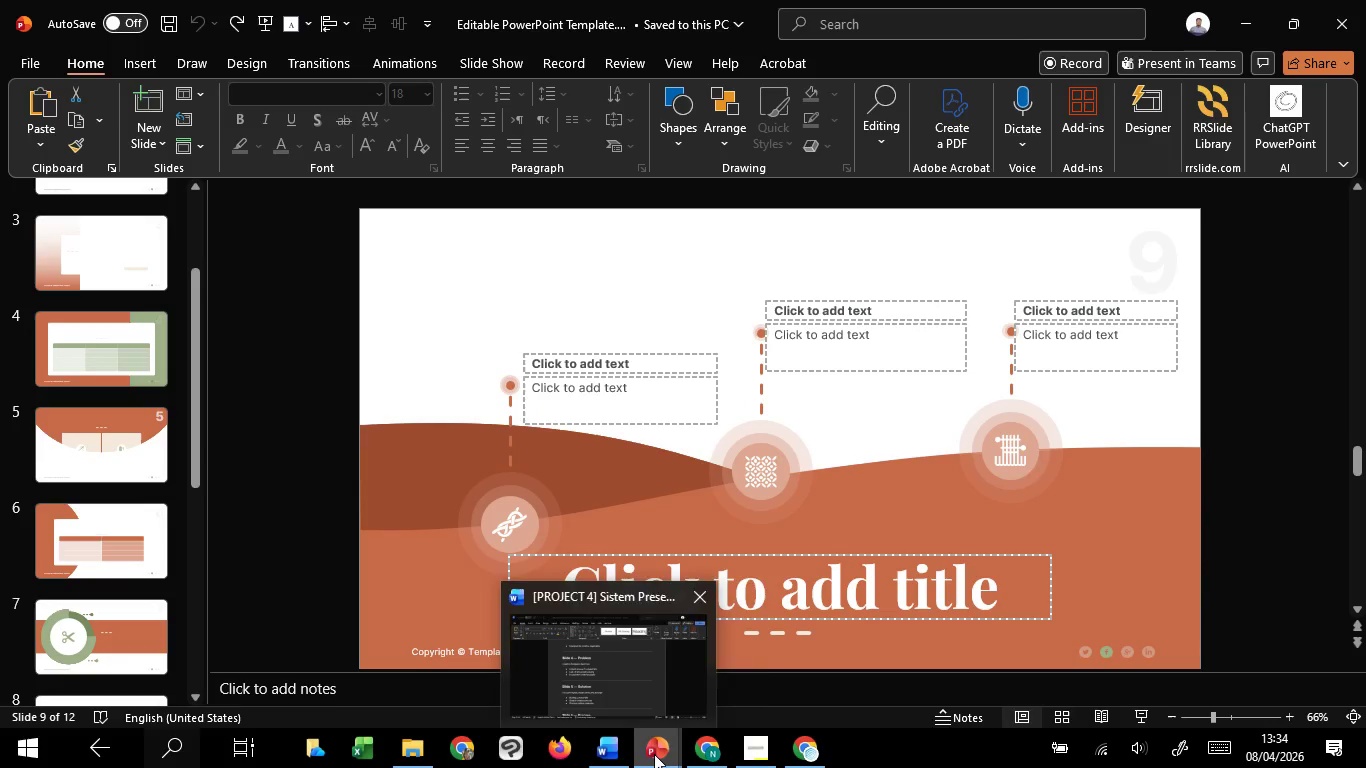 
wait(5.07)
 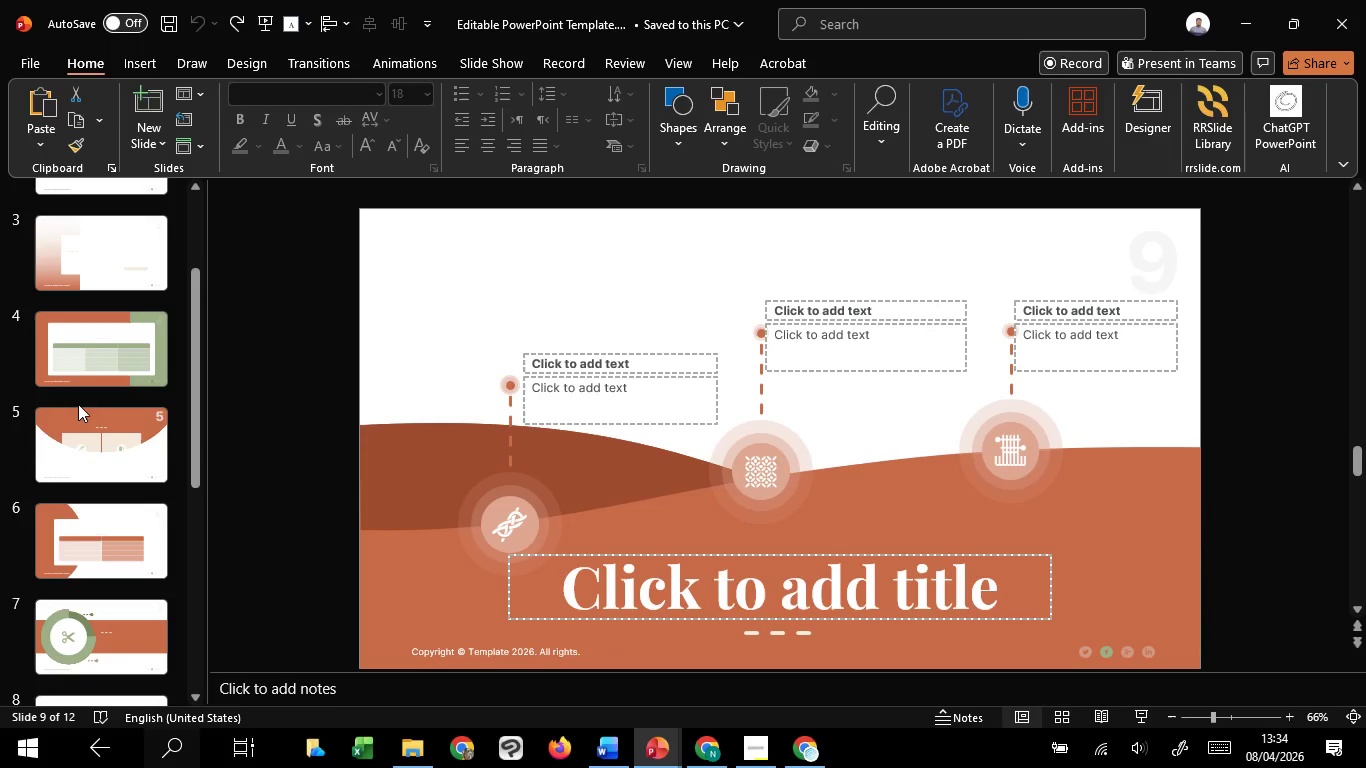 
left_click([526, 688])
 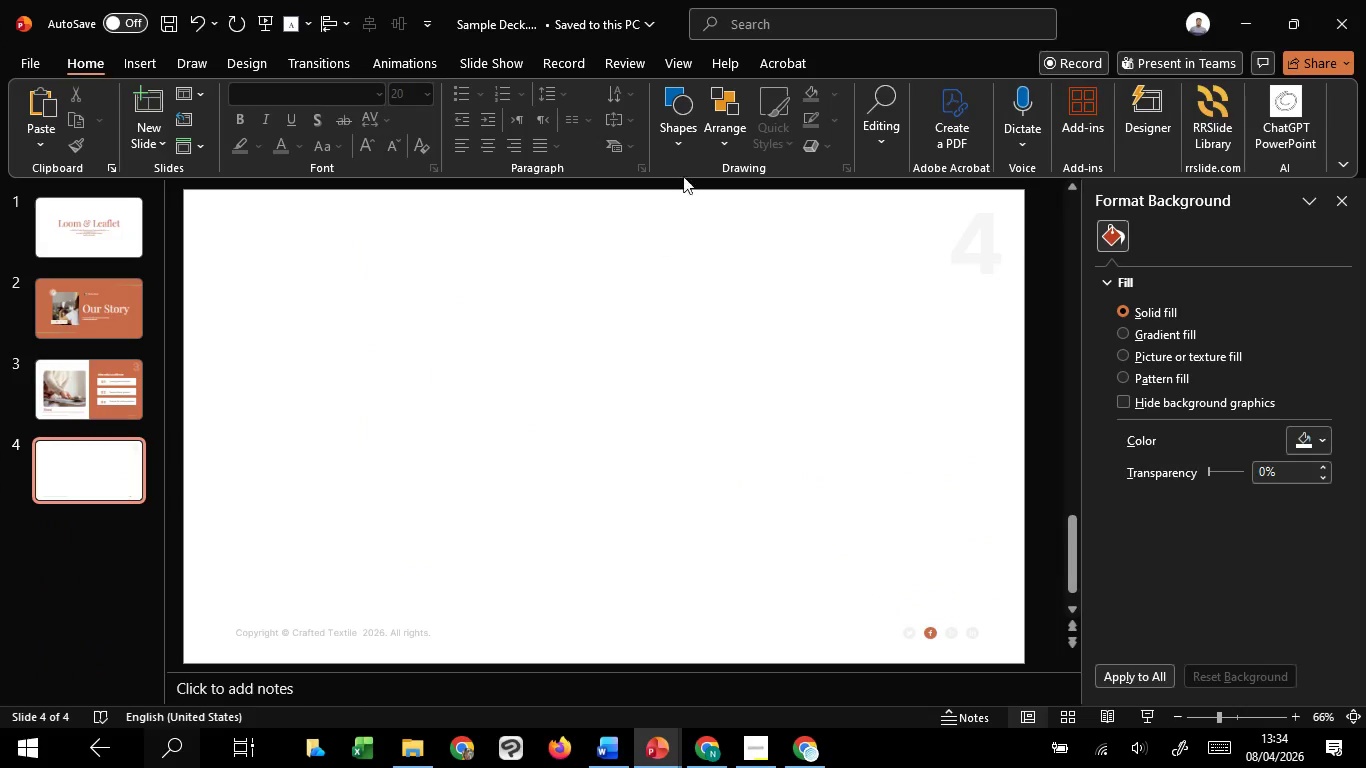 
left_click([680, 134])
 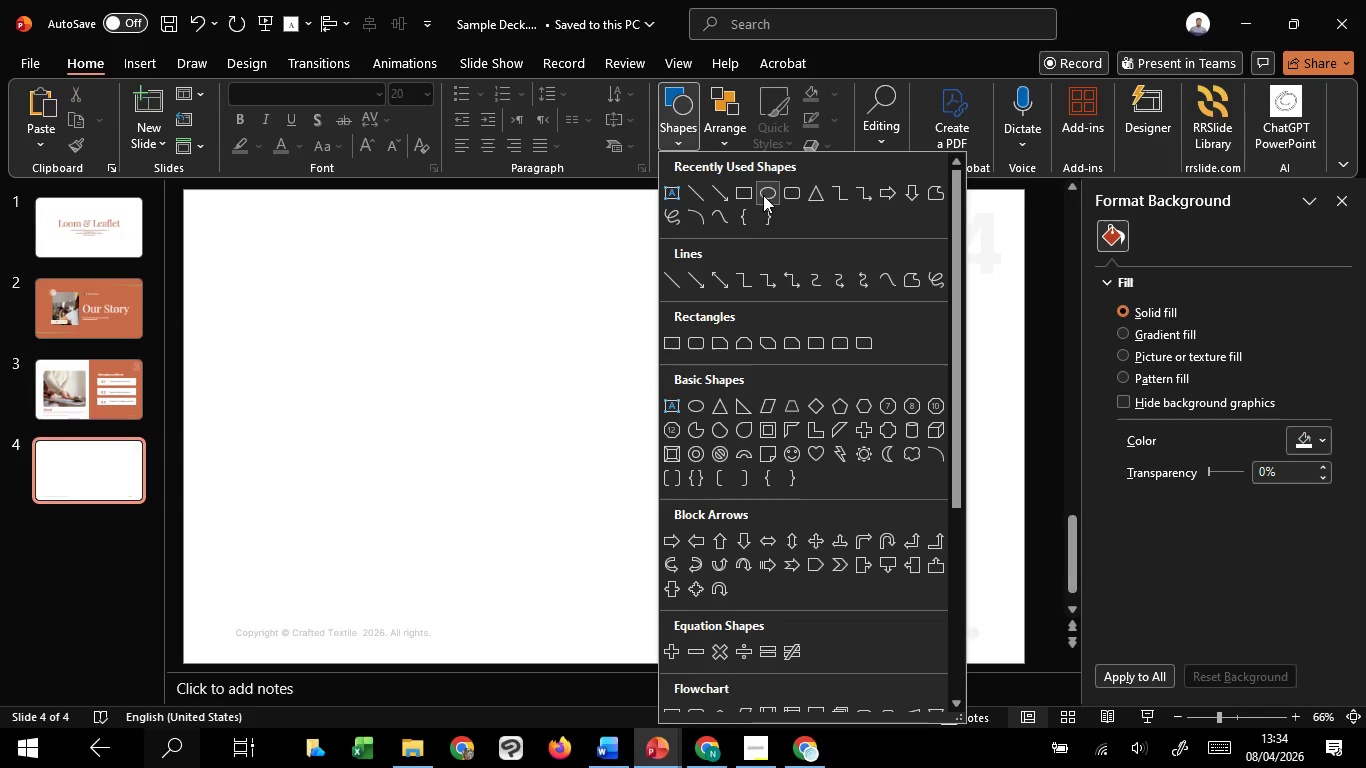 
left_click([763, 195])
 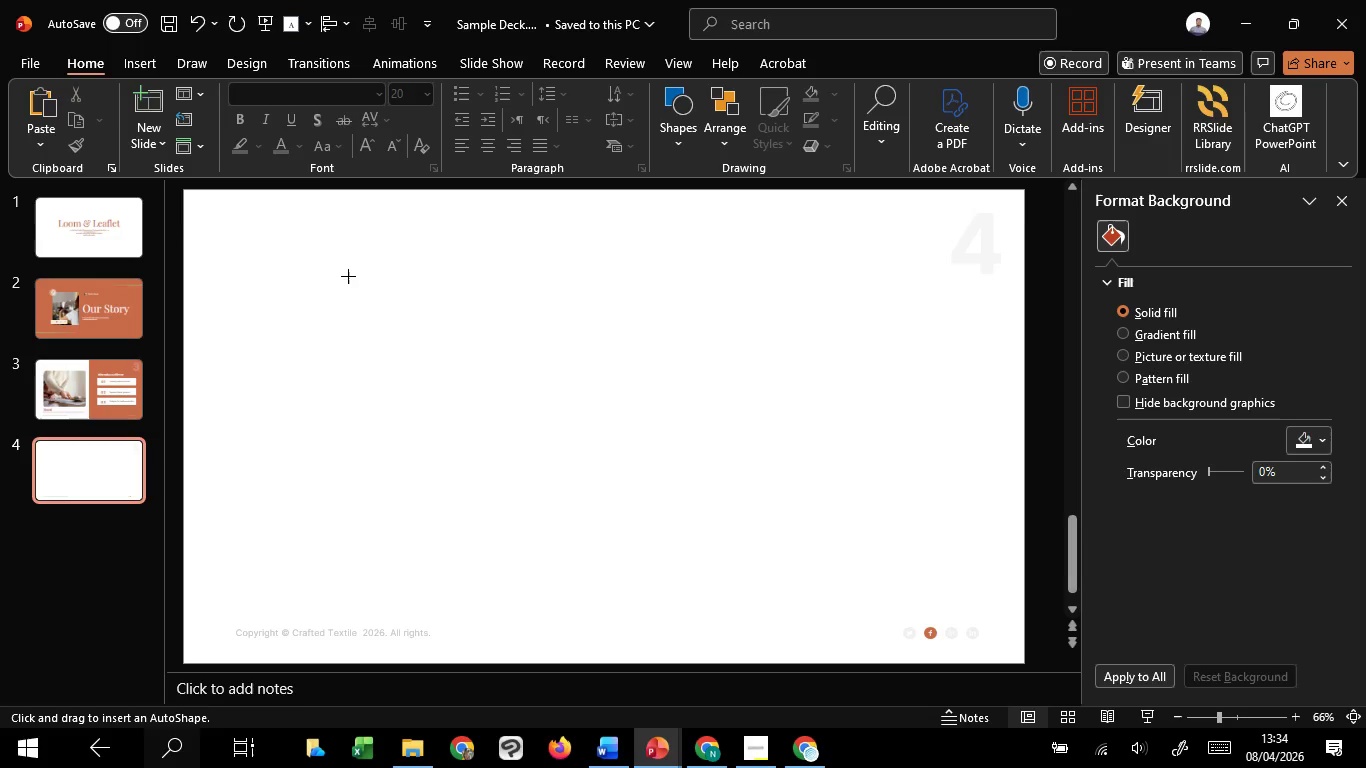 
hold_key(key=ControlLeft, duration=1.88)
hold_key(key=ShiftLeft, duration=1.52)
left_click_drag(start_coordinate=[181, 191], to_coordinate=[356, 466])
 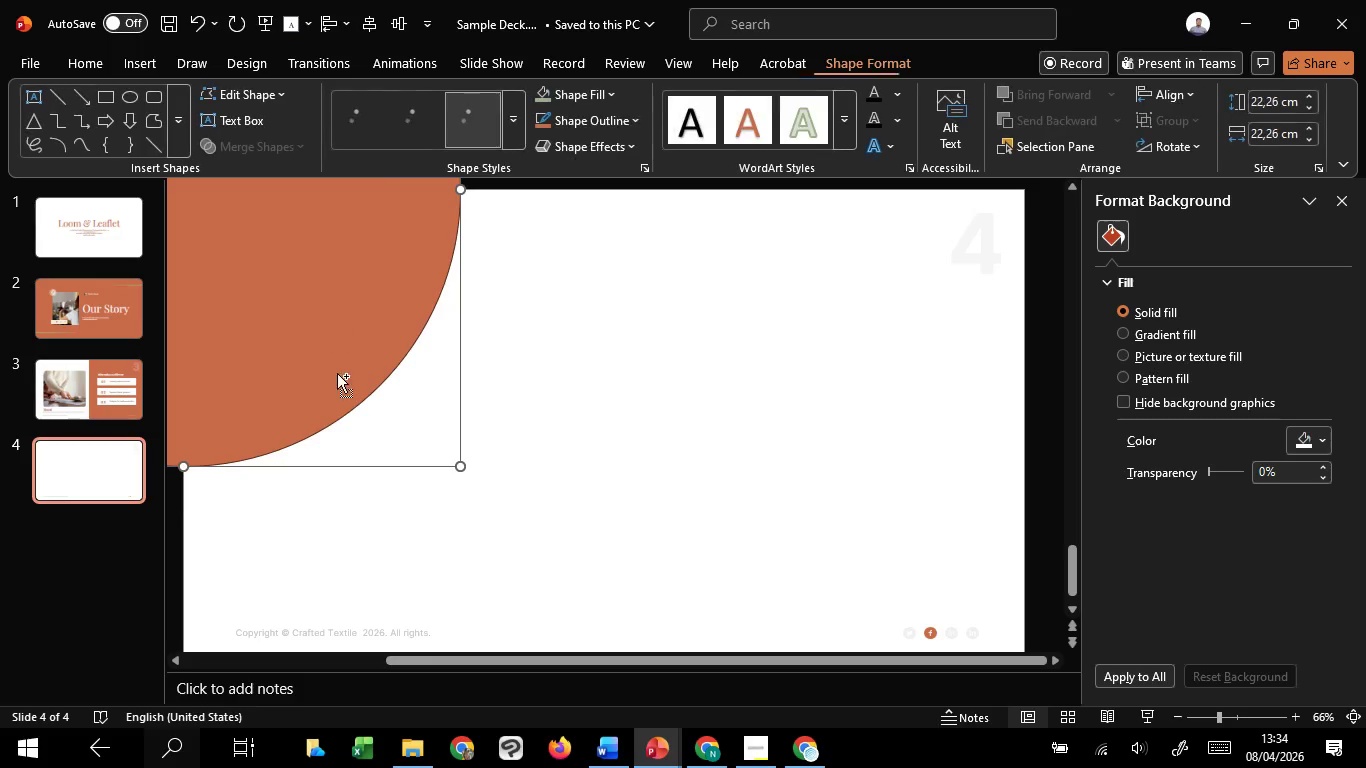 
key(Control+Shift+ShiftLeft)
 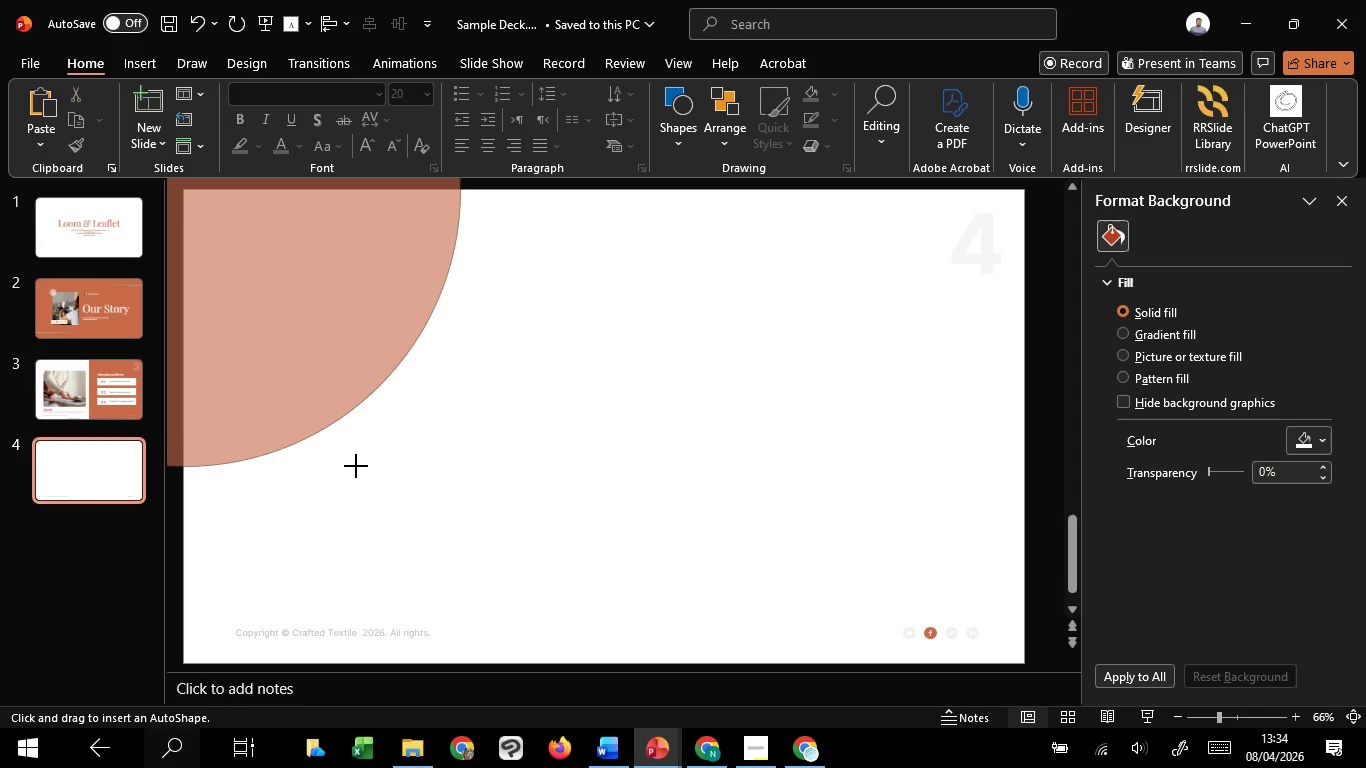 
key(Control+Shift+ShiftLeft)
 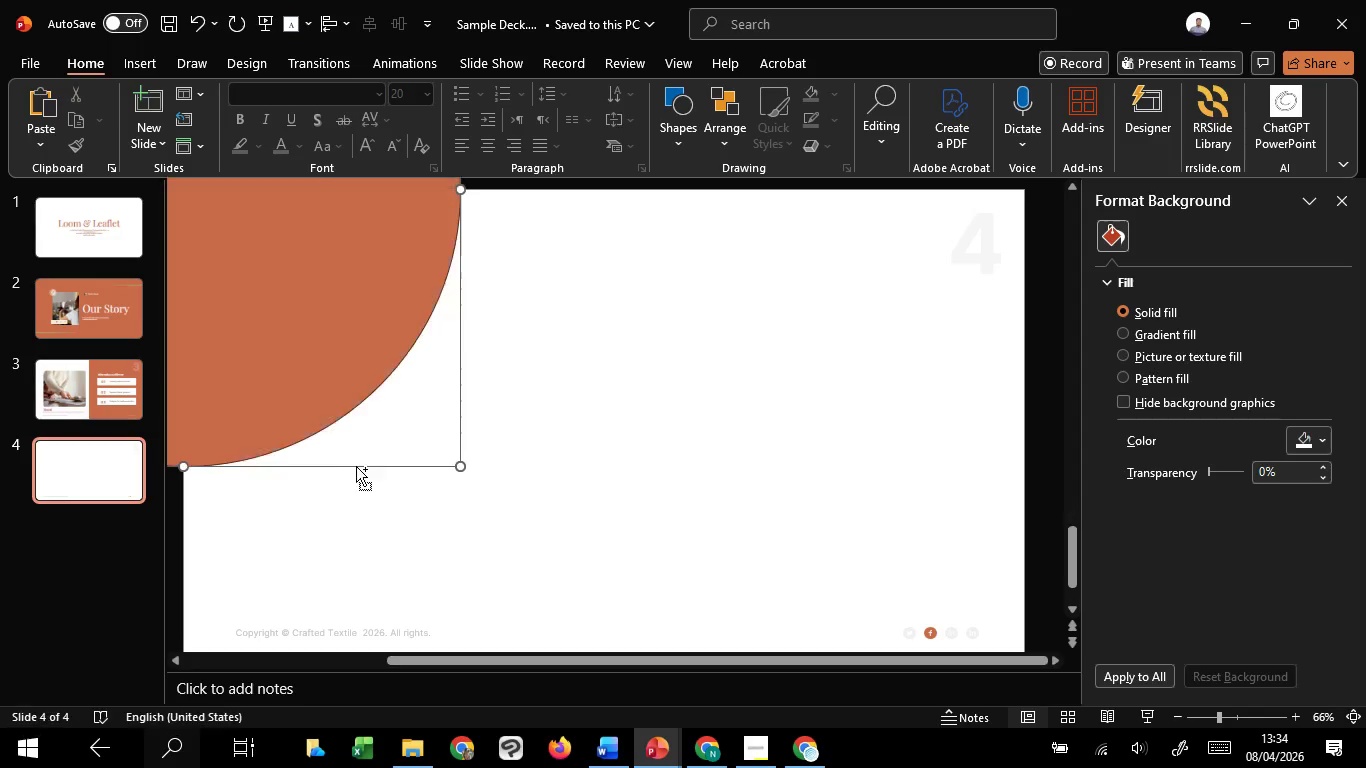 
key(Control+Shift+ShiftLeft)
 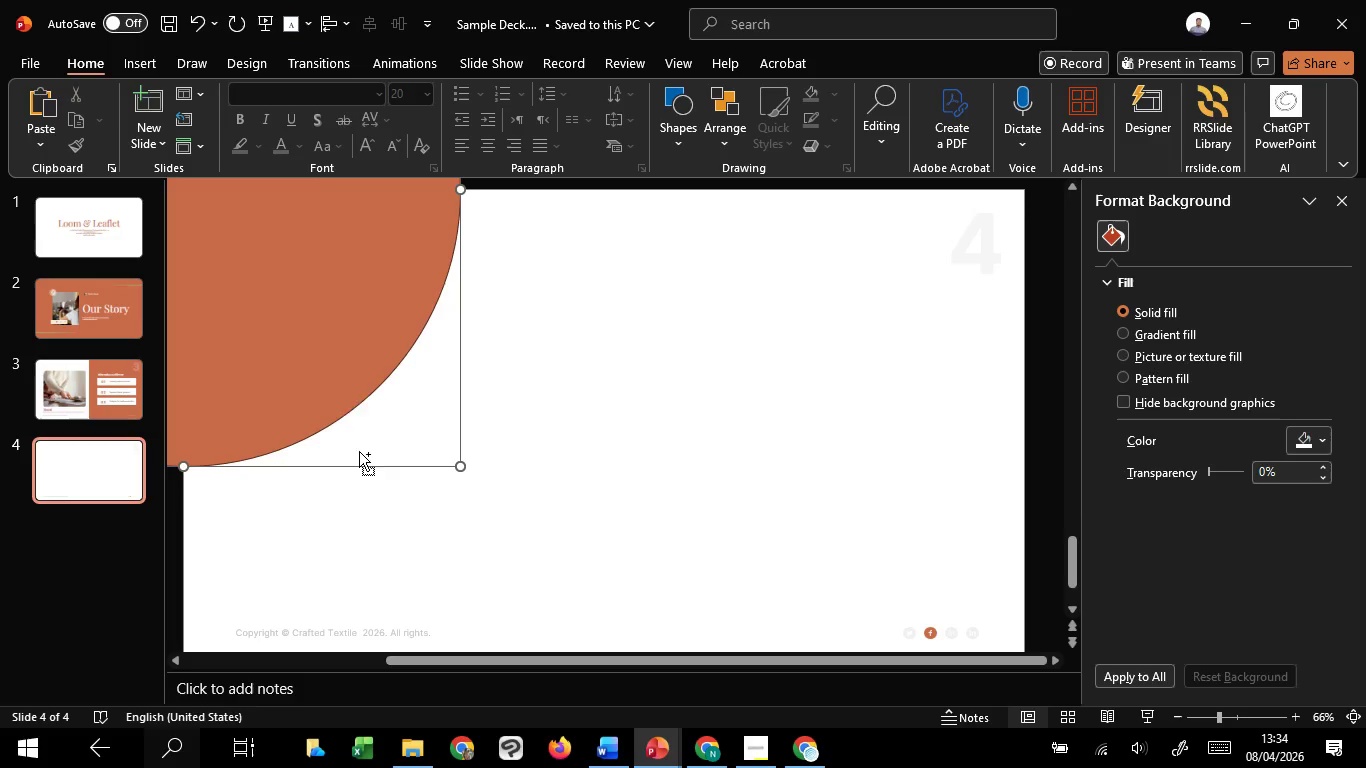 
hold_key(key=ShiftLeft, duration=1.5)
left_click_drag(start_coordinate=[331, 319], to_coordinate=[361, 537])
 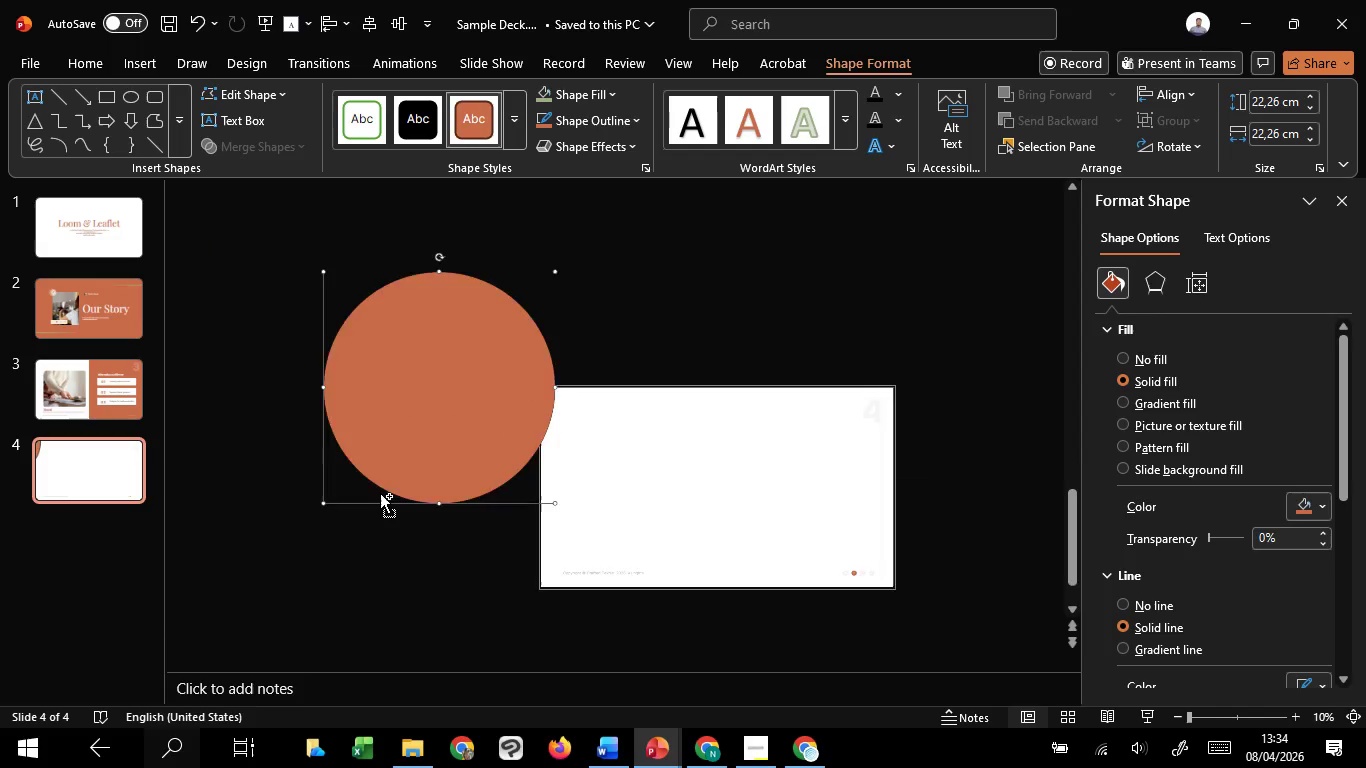 
key(Shift+ShiftLeft)
 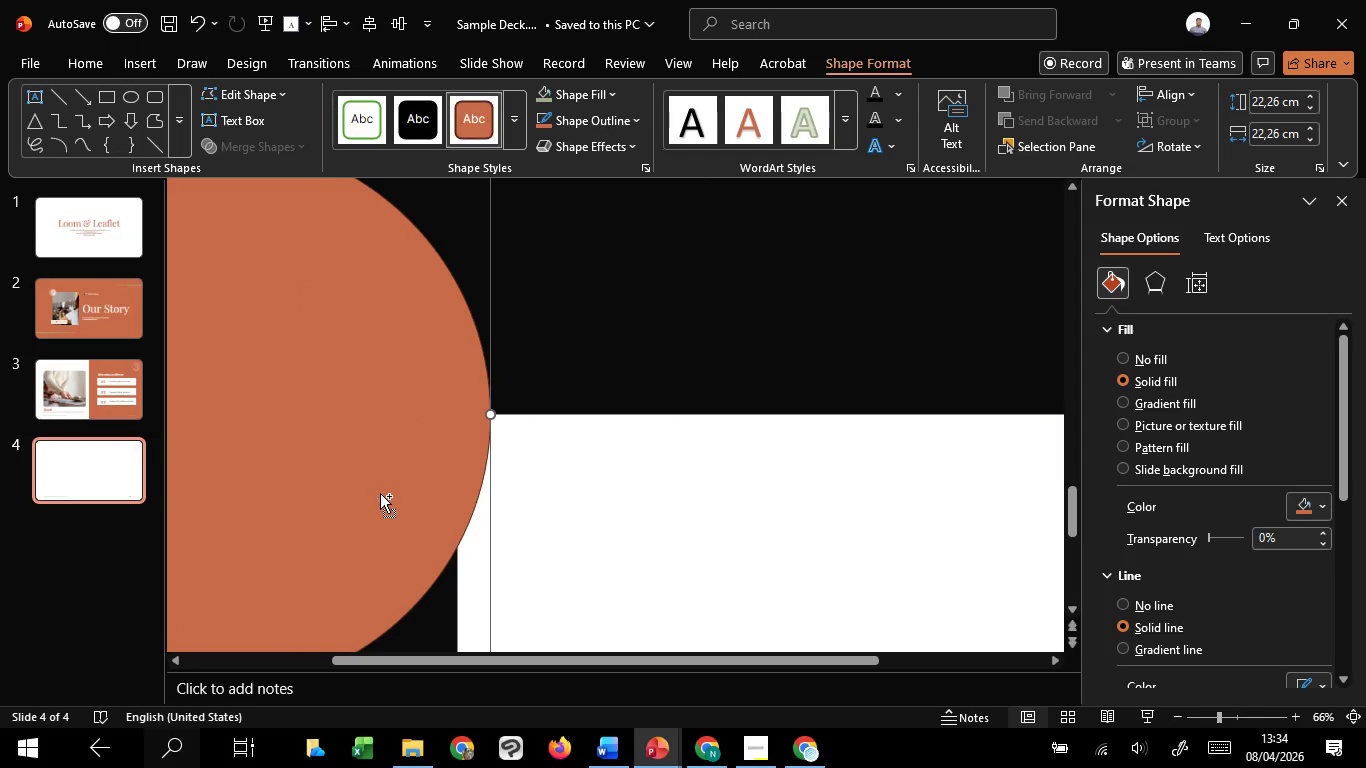 
hold_key(key=ControlLeft, duration=1.5)
scroll: coordinate [380, 493], scroll_direction: down, amount: 7.0
 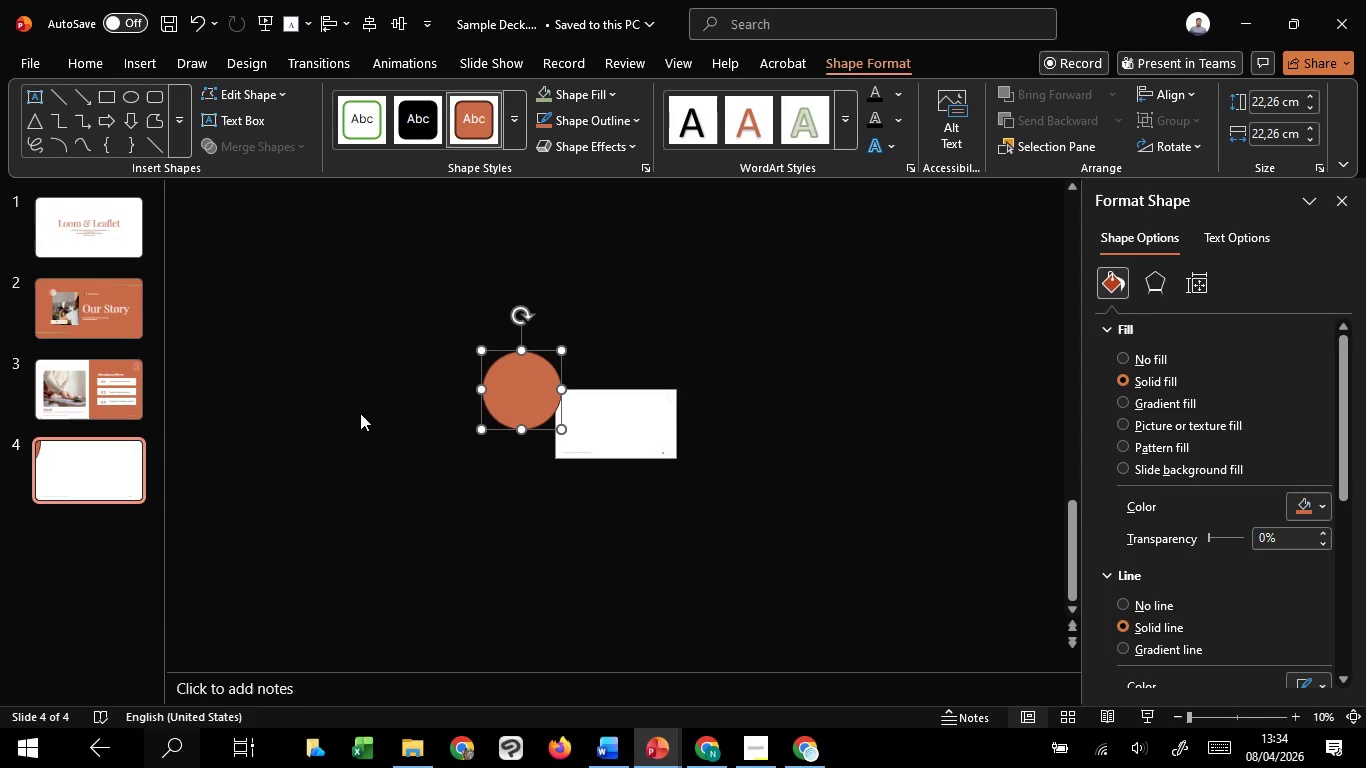 
key(Control+ControlLeft)
 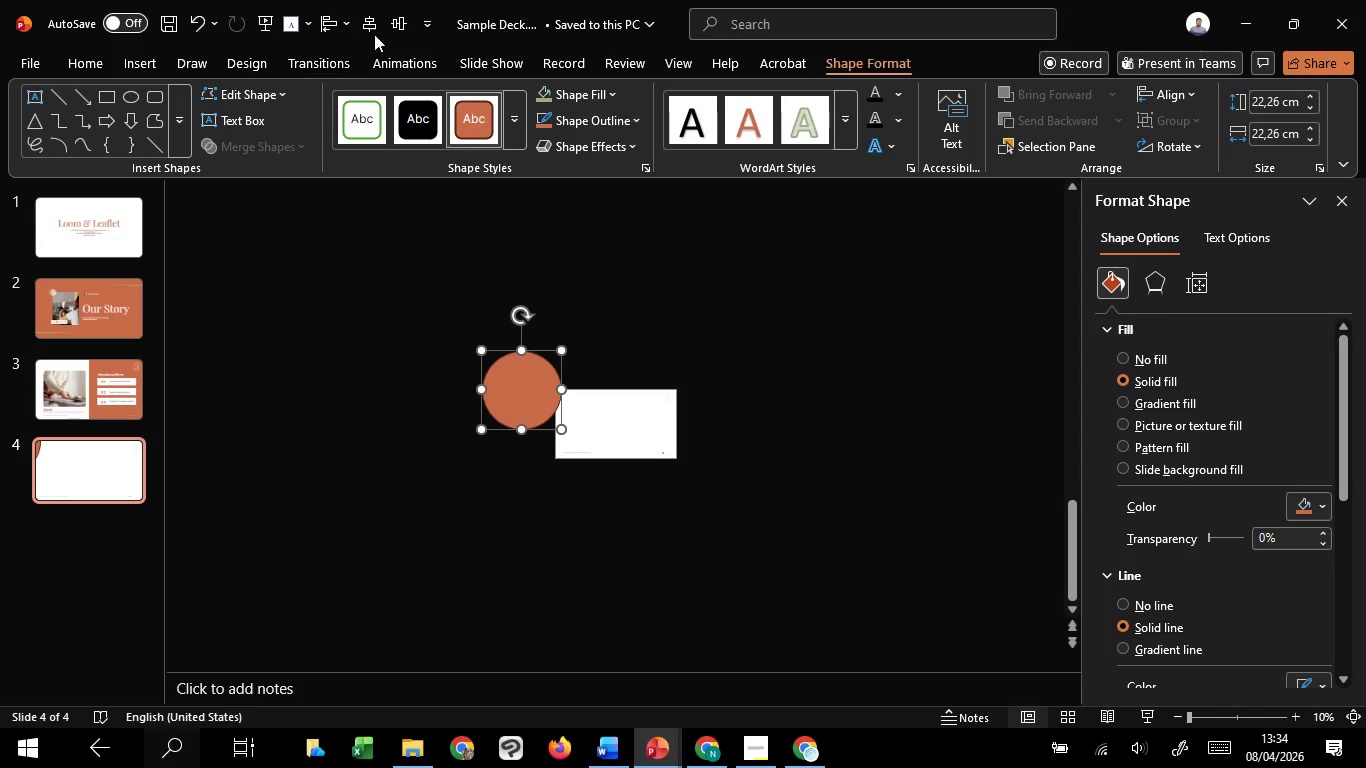 
left_click([391, 18])
 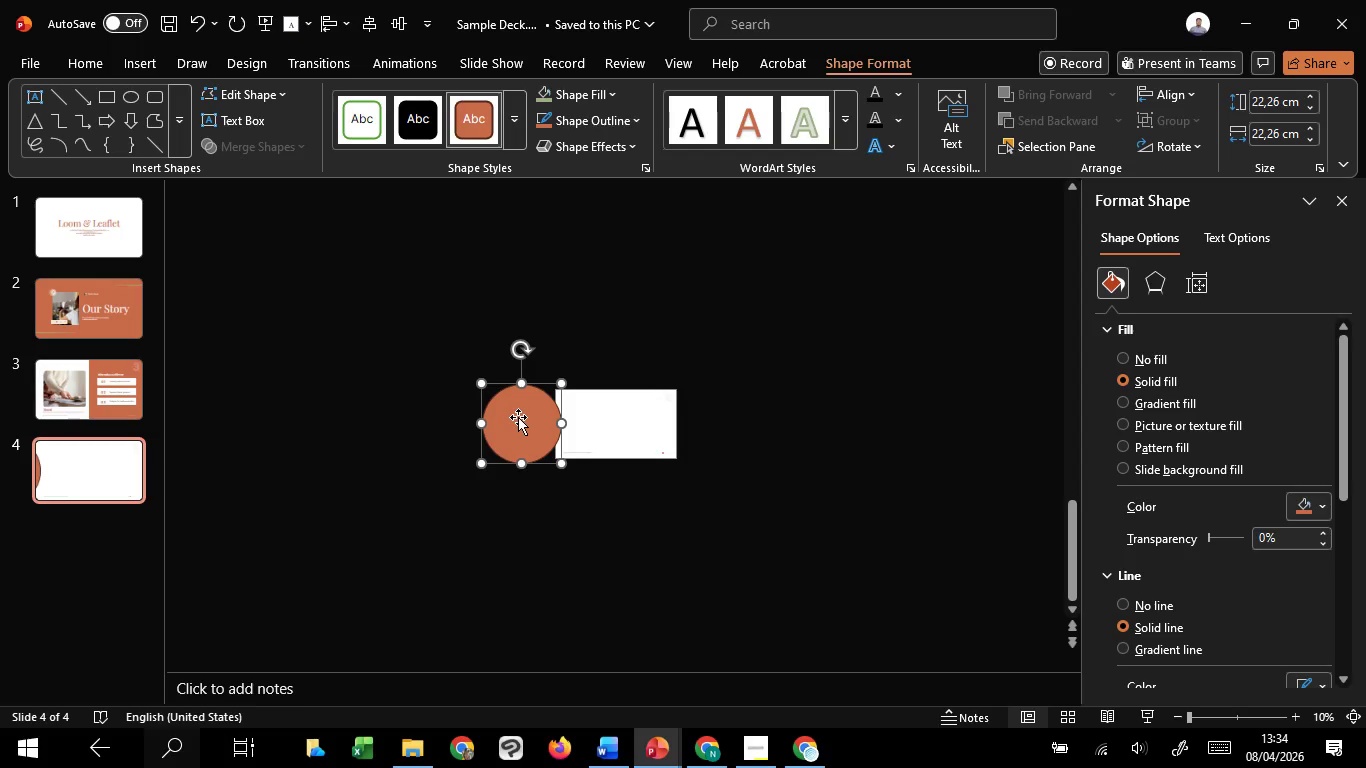 
left_click_drag(start_coordinate=[521, 417], to_coordinate=[541, 412])
 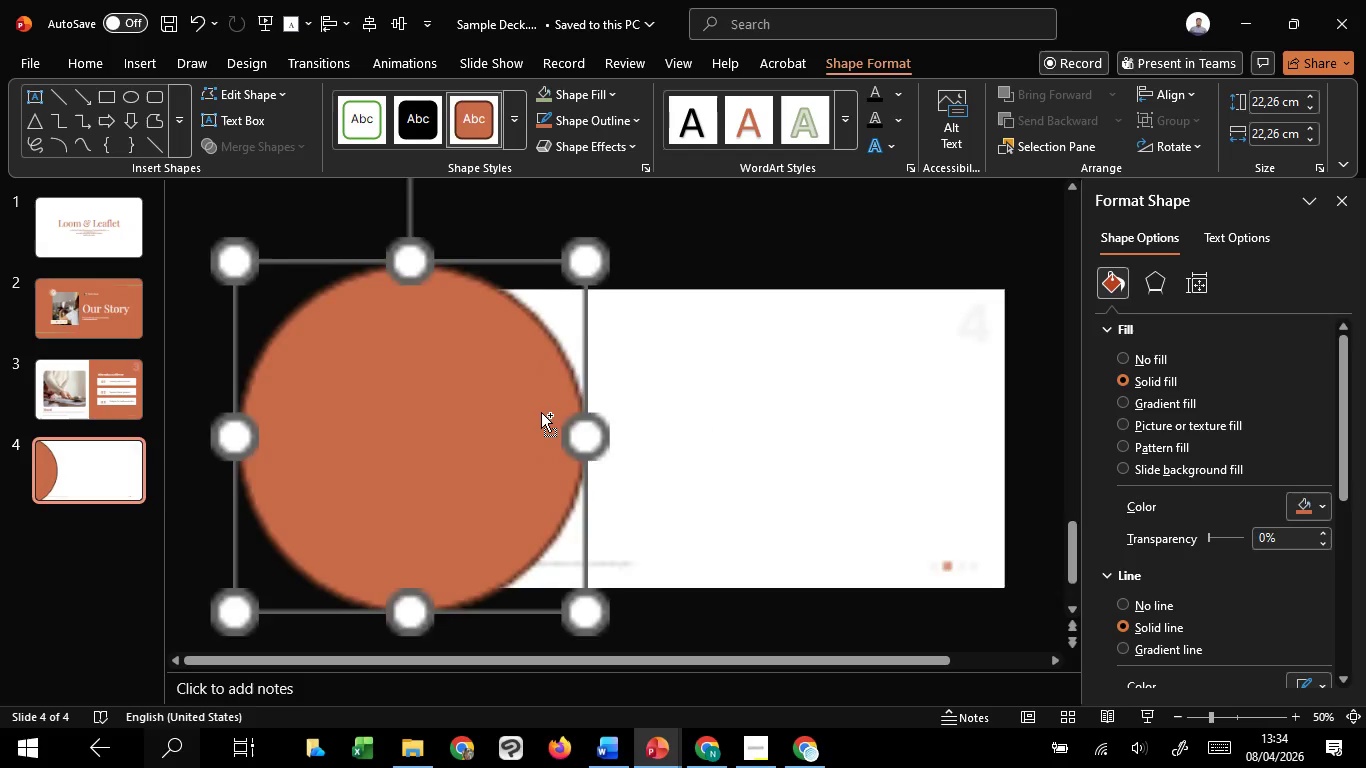 
hold_key(key=ShiftLeft, duration=1.51)
 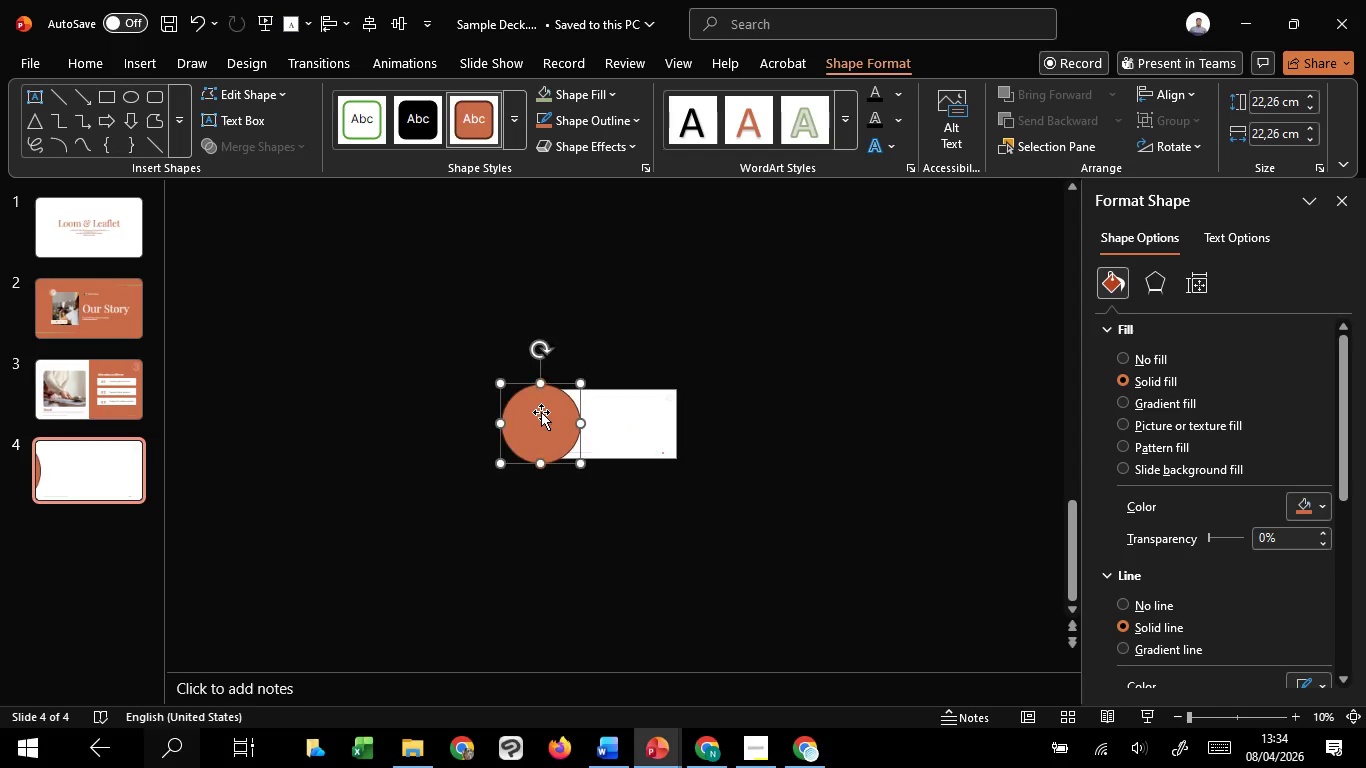 
hold_key(key=ShiftLeft, duration=0.5)
 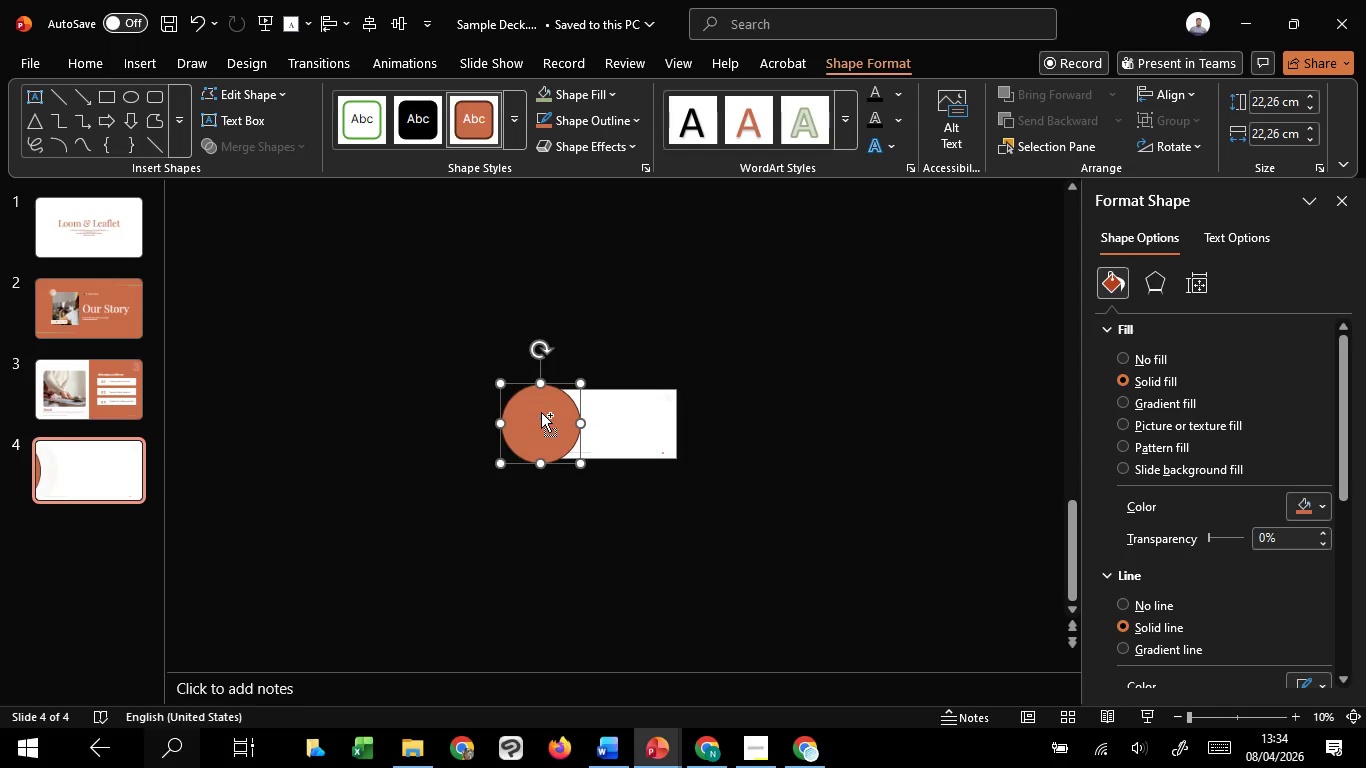 
hold_key(key=ControlLeft, duration=0.52)
scroll: coordinate [541, 412], scroll_direction: up, amount: 3.0
 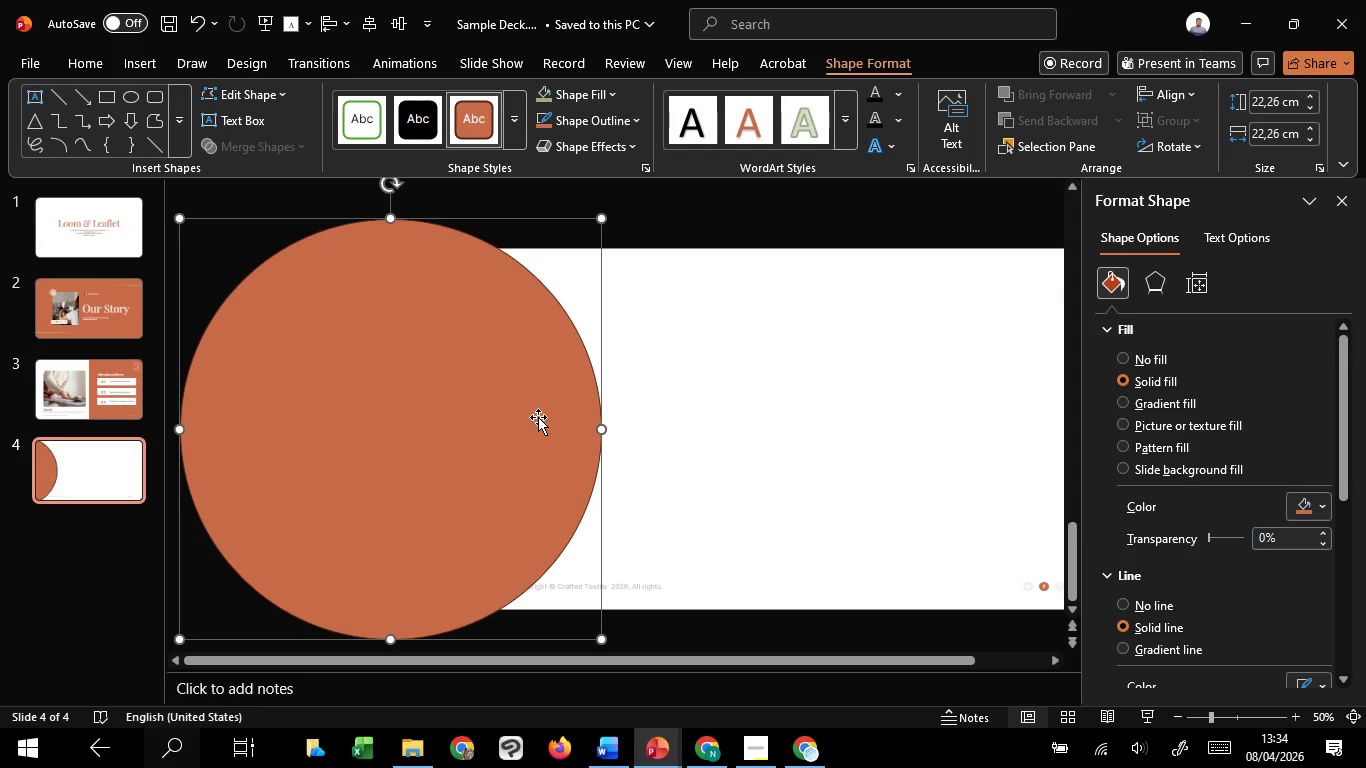 
left_click_drag(start_coordinate=[538, 417], to_coordinate=[522, 408])
 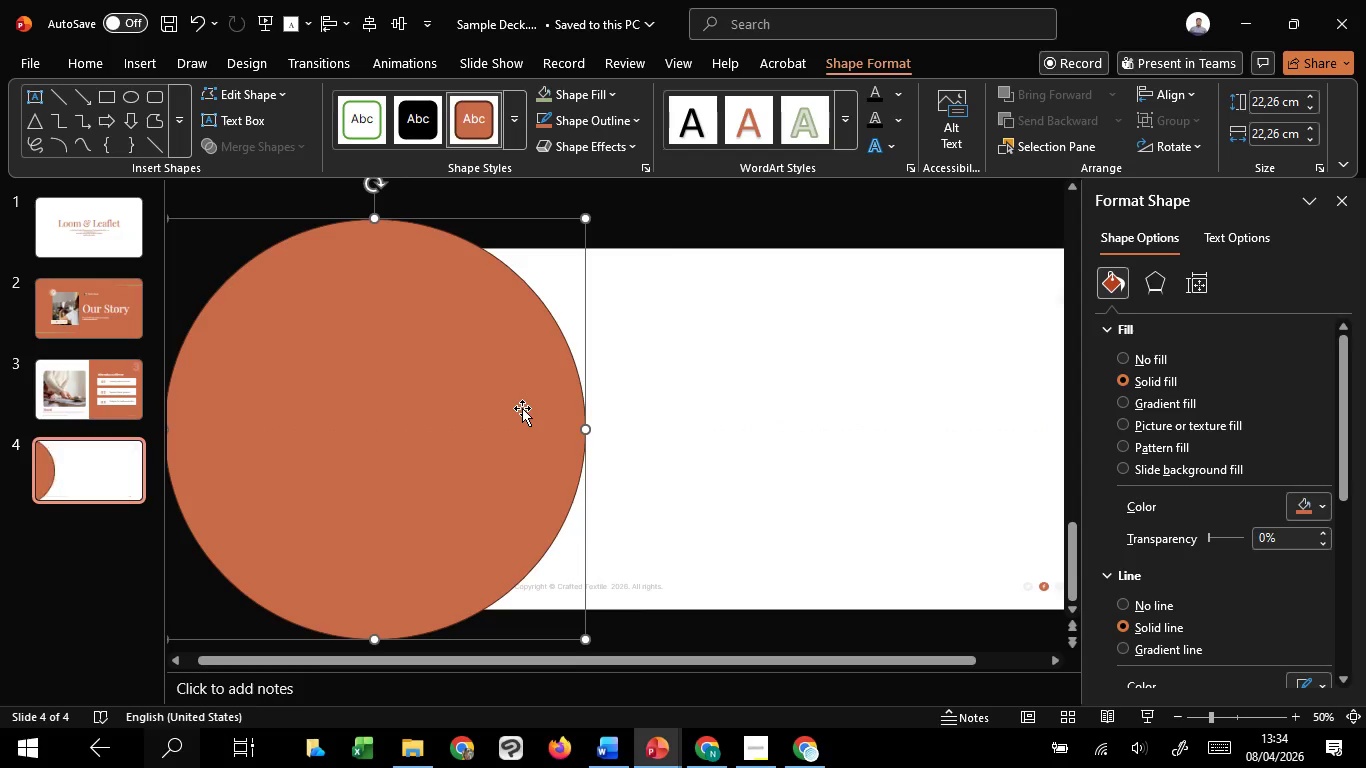 
hold_key(key=ShiftLeft, duration=1.52)
 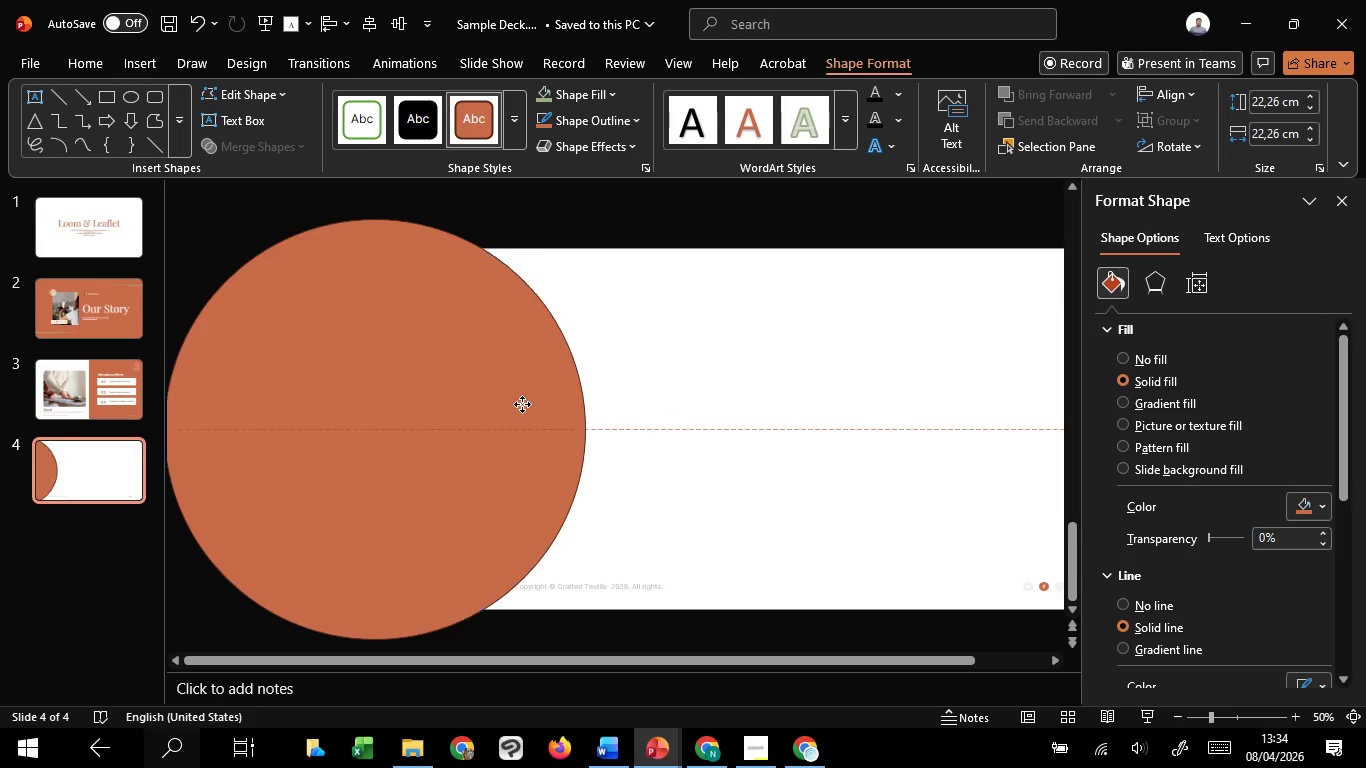 
hold_key(key=ShiftLeft, duration=1.51)
 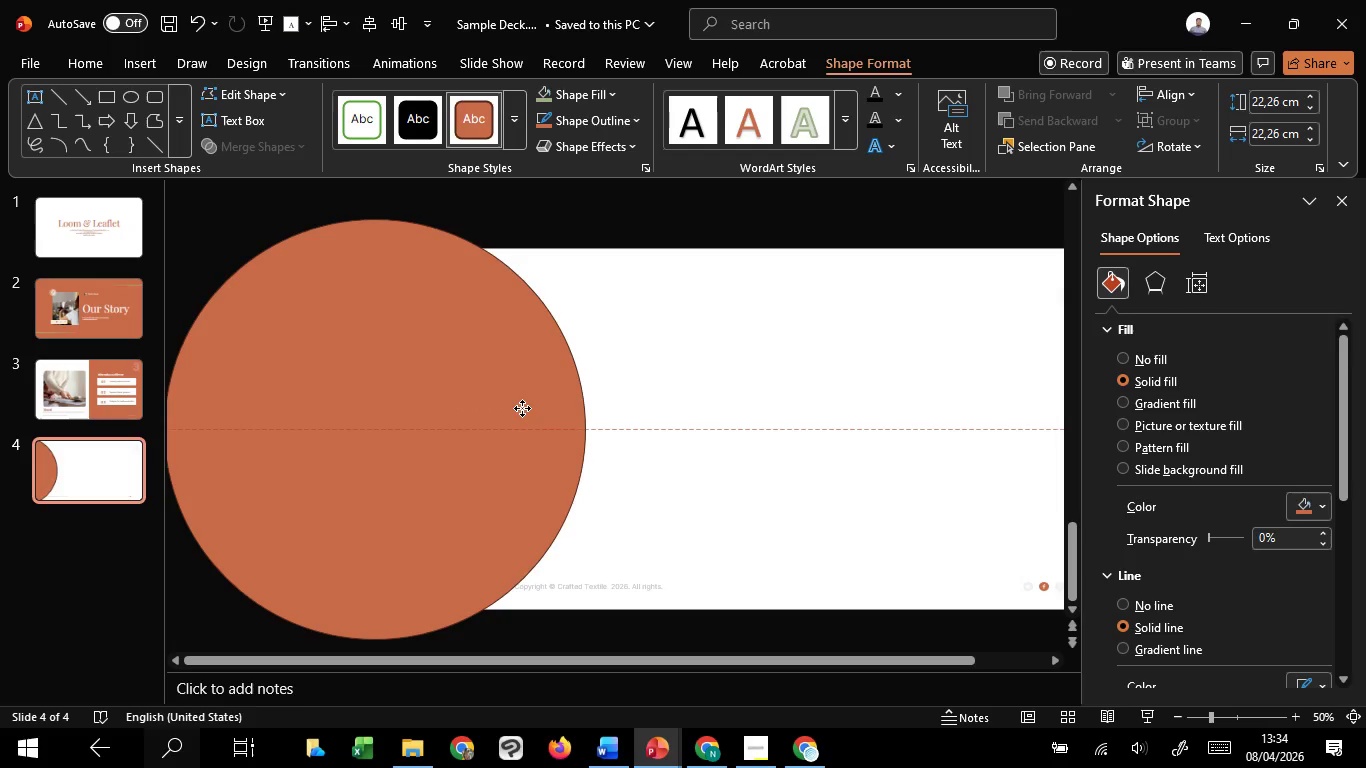 
hold_key(key=ShiftLeft, duration=1.5)
 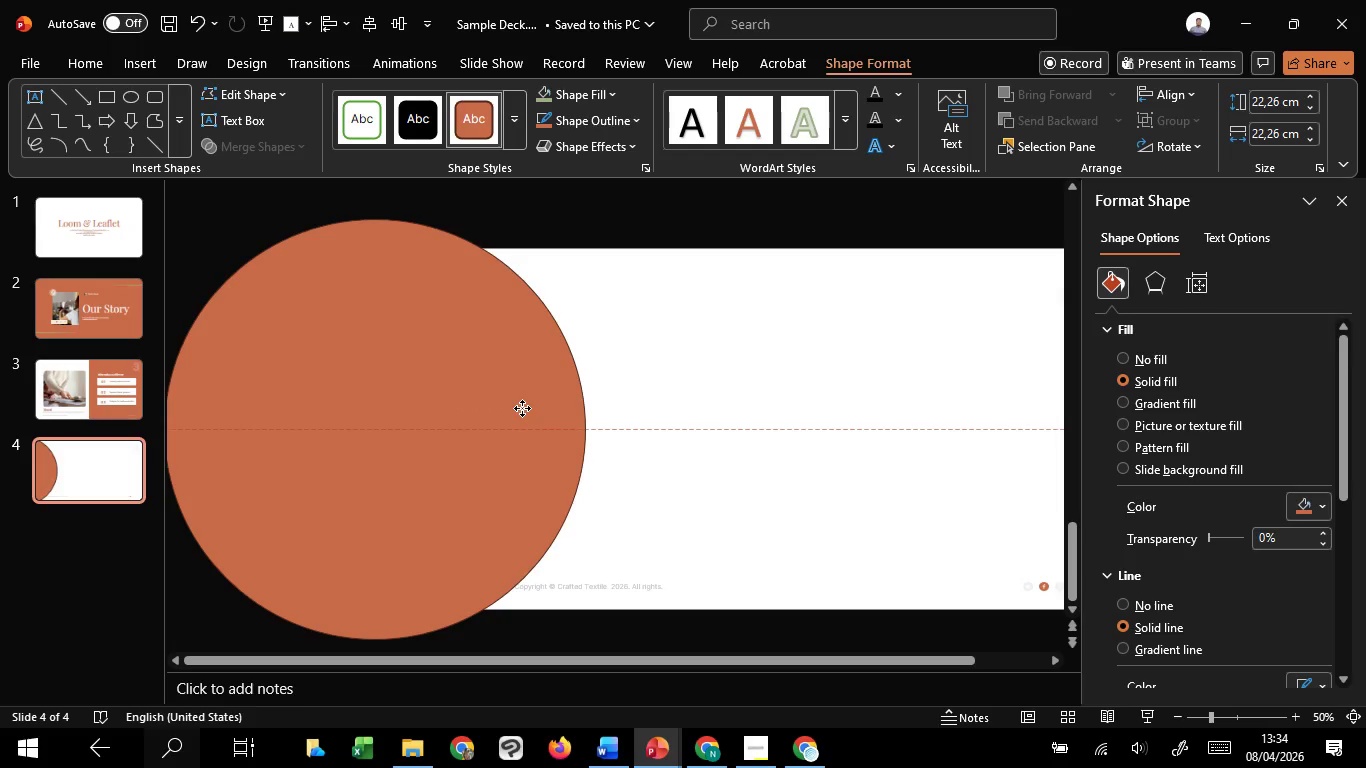 
hold_key(key=ShiftLeft, duration=1.52)
 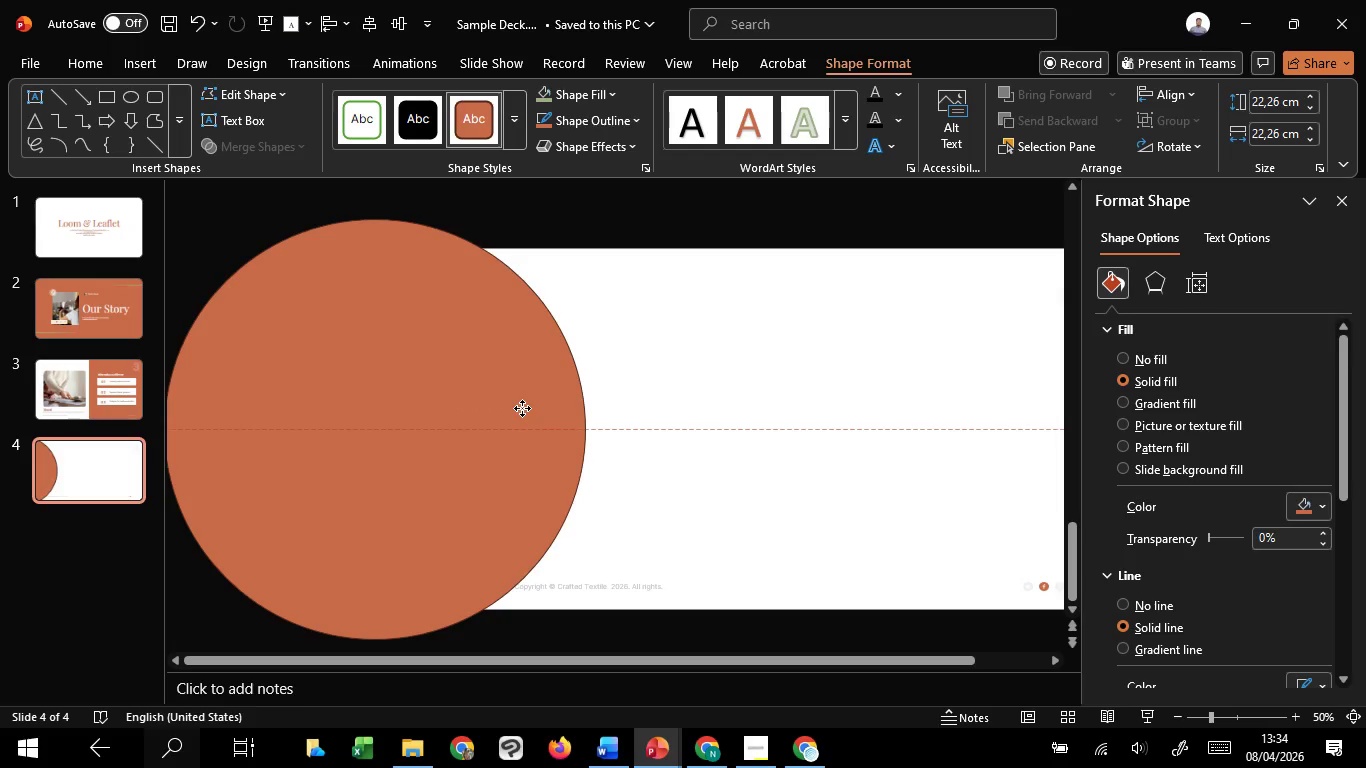 
hold_key(key=ShiftLeft, duration=1.5)
 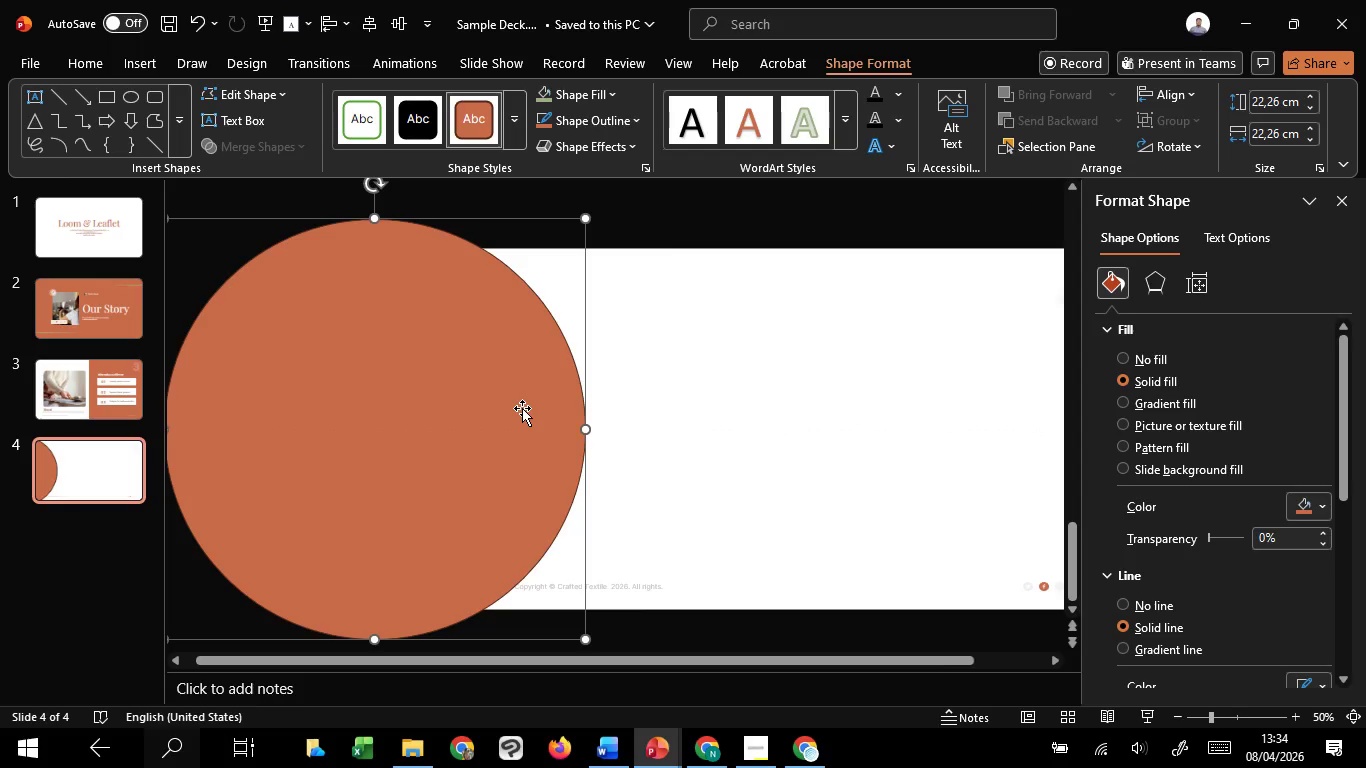 
hold_key(key=ShiftLeft, duration=0.66)
 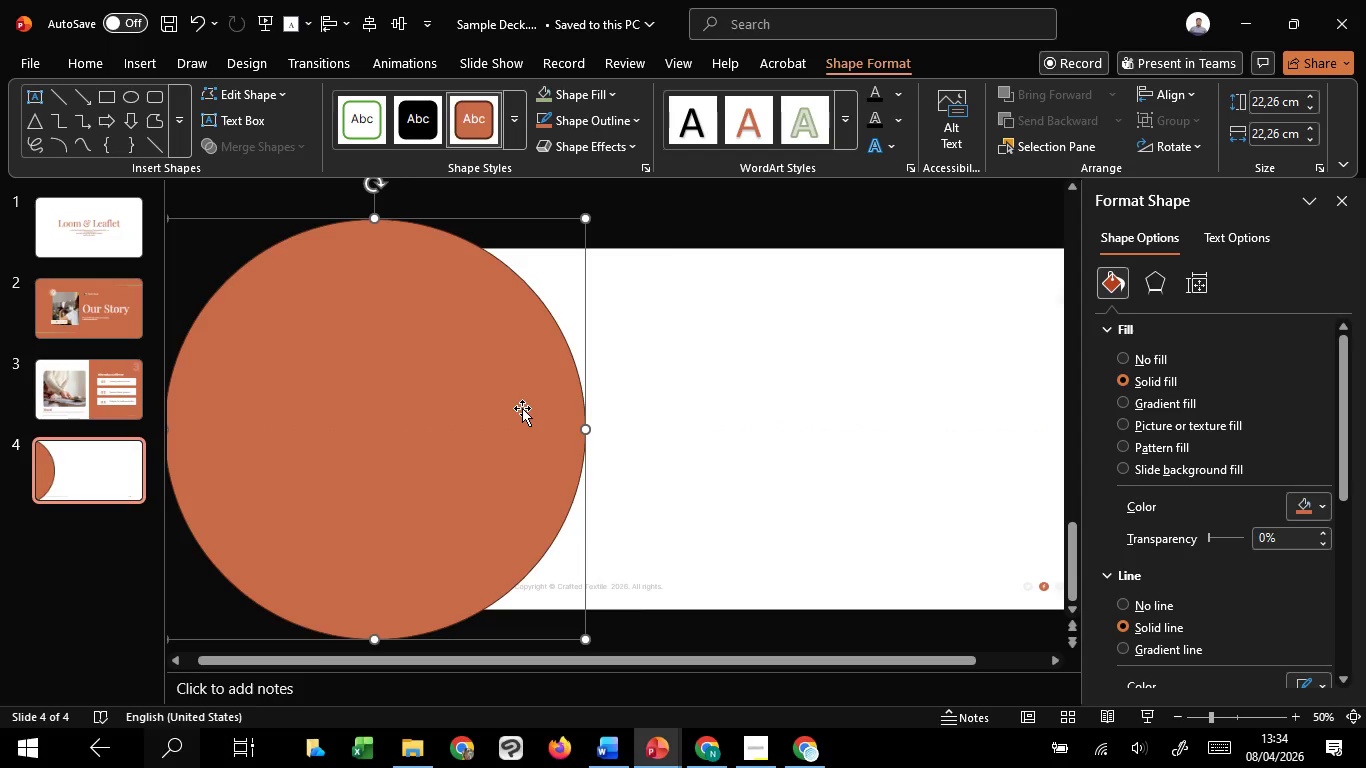 
wait(6.38)
 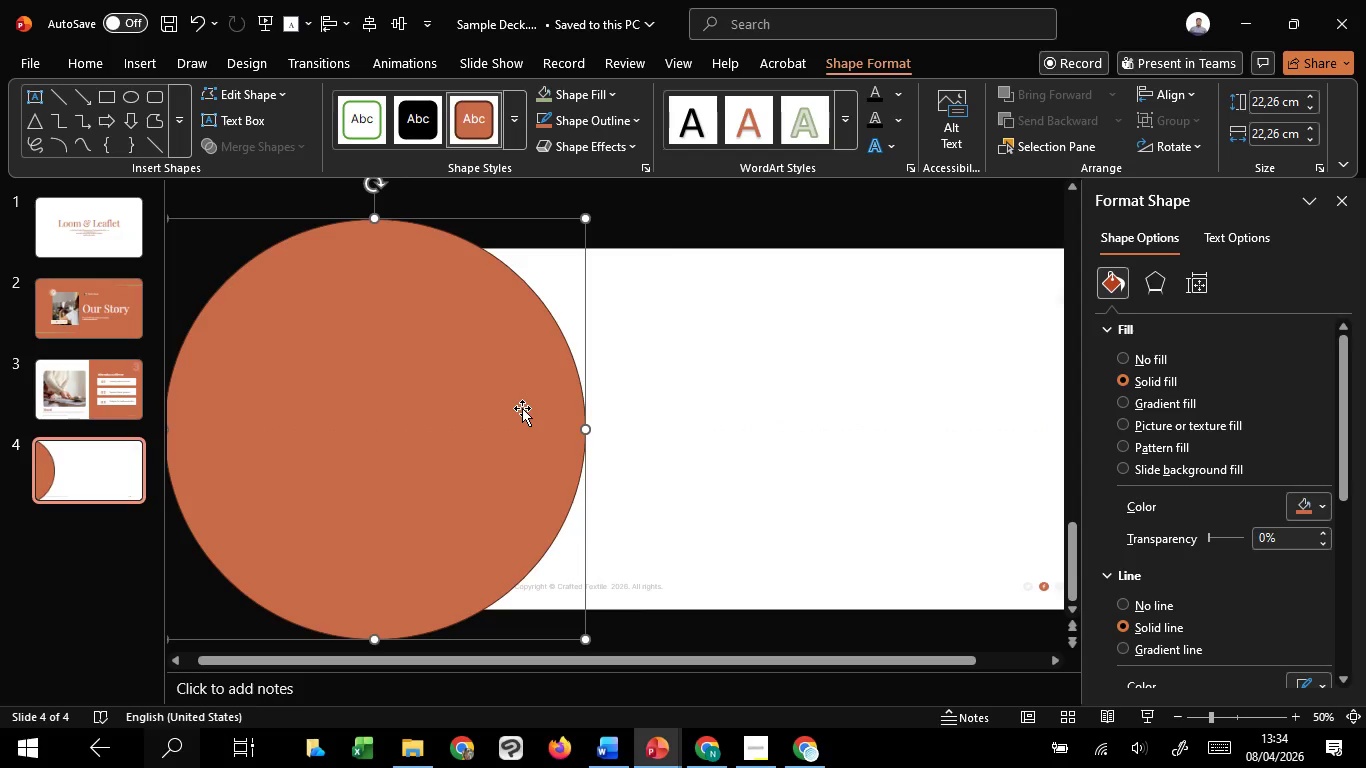 
left_click_drag(start_coordinate=[470, 303], to_coordinate=[506, 307])
 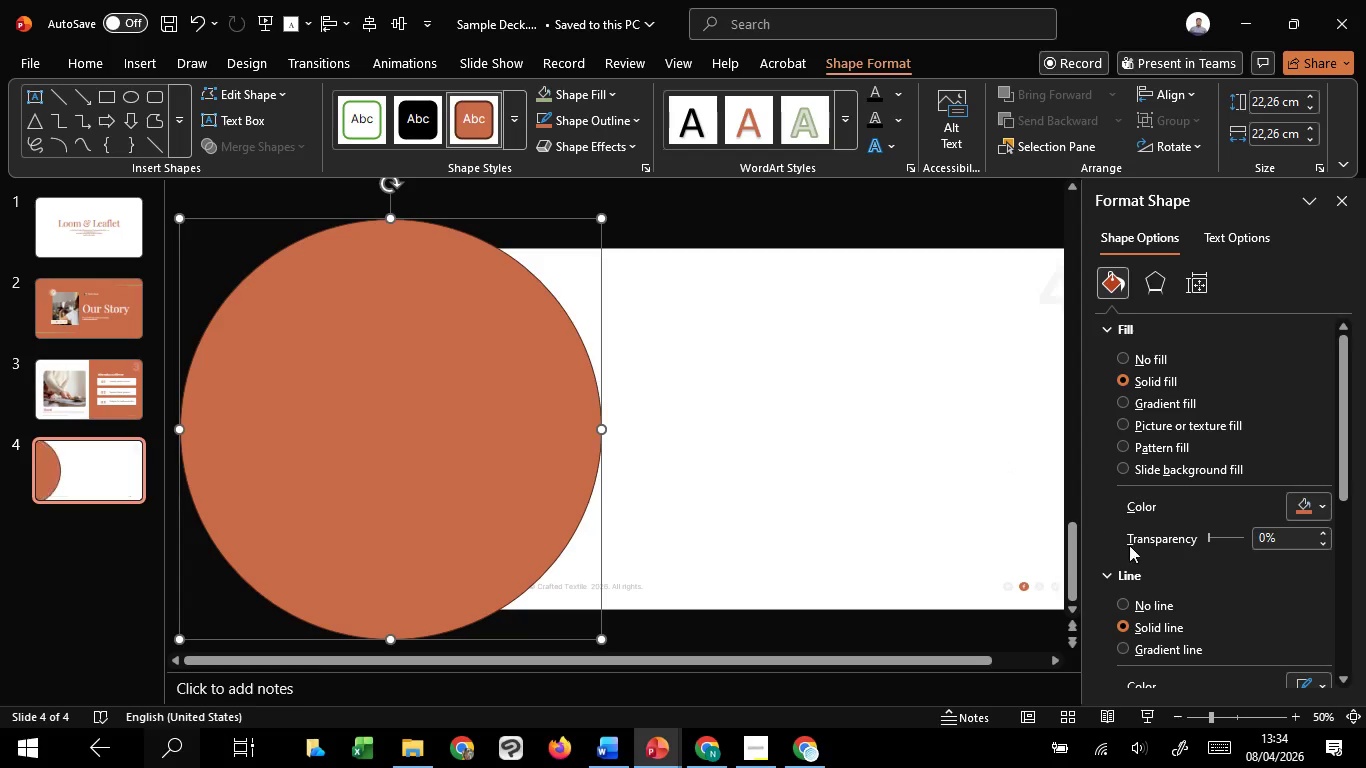 
hold_key(key=ShiftLeft, duration=1.52)
 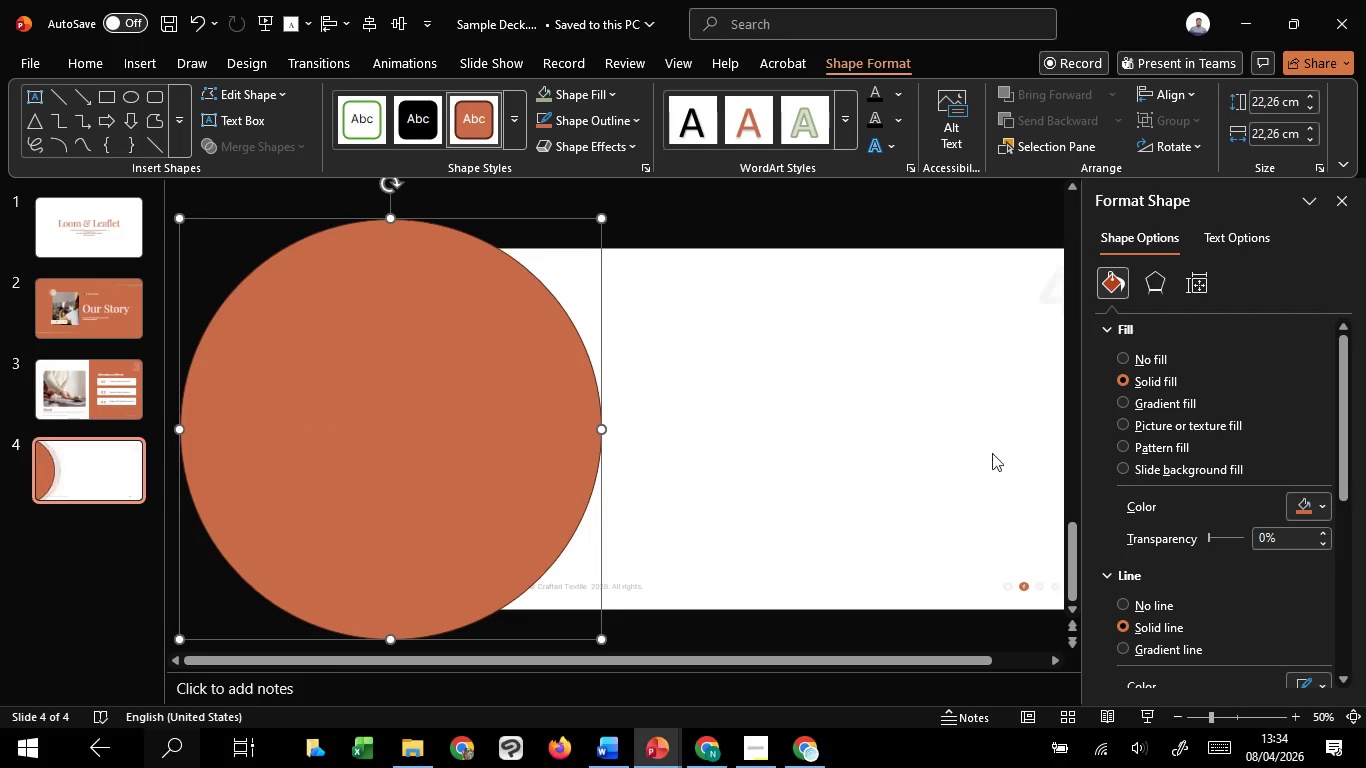 
hold_key(key=ShiftLeft, duration=0.36)
 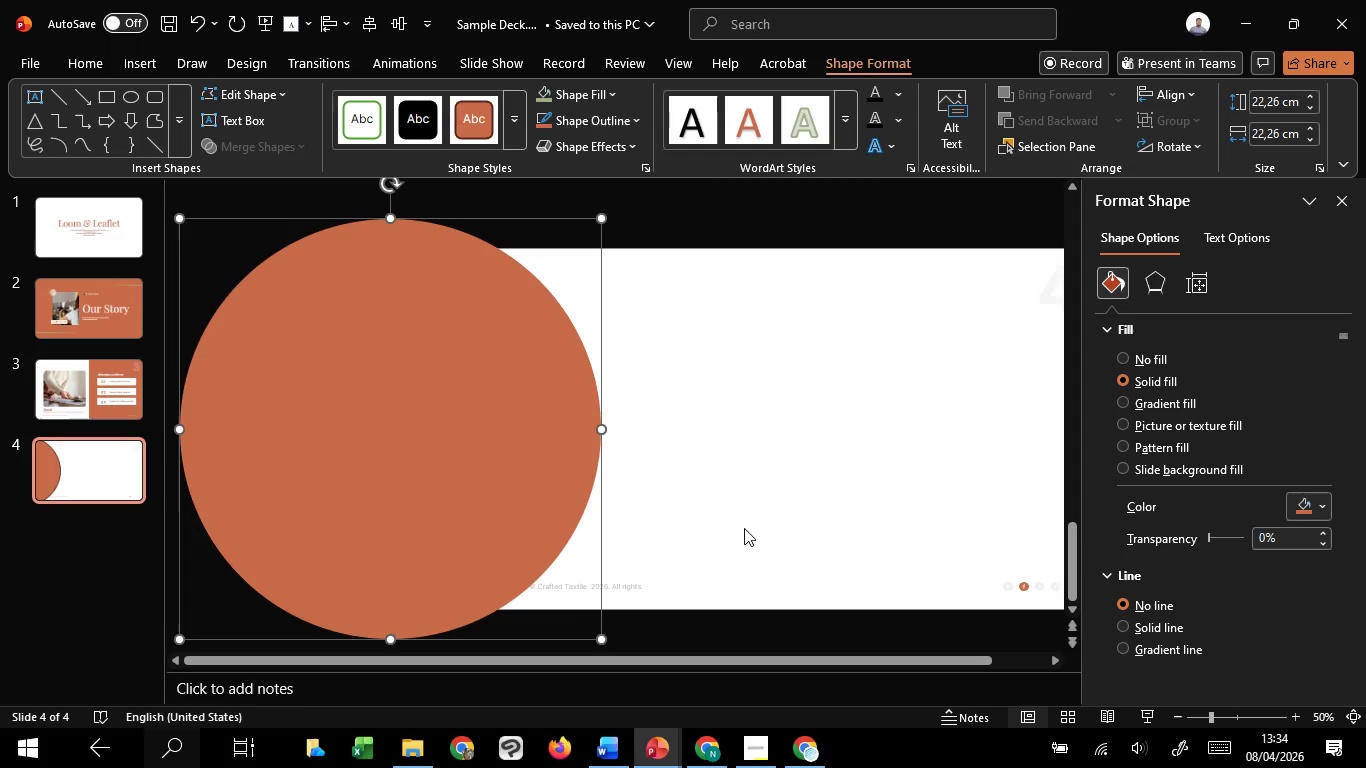 
left_click_drag(start_coordinate=[555, 400], to_coordinate=[571, 408])
 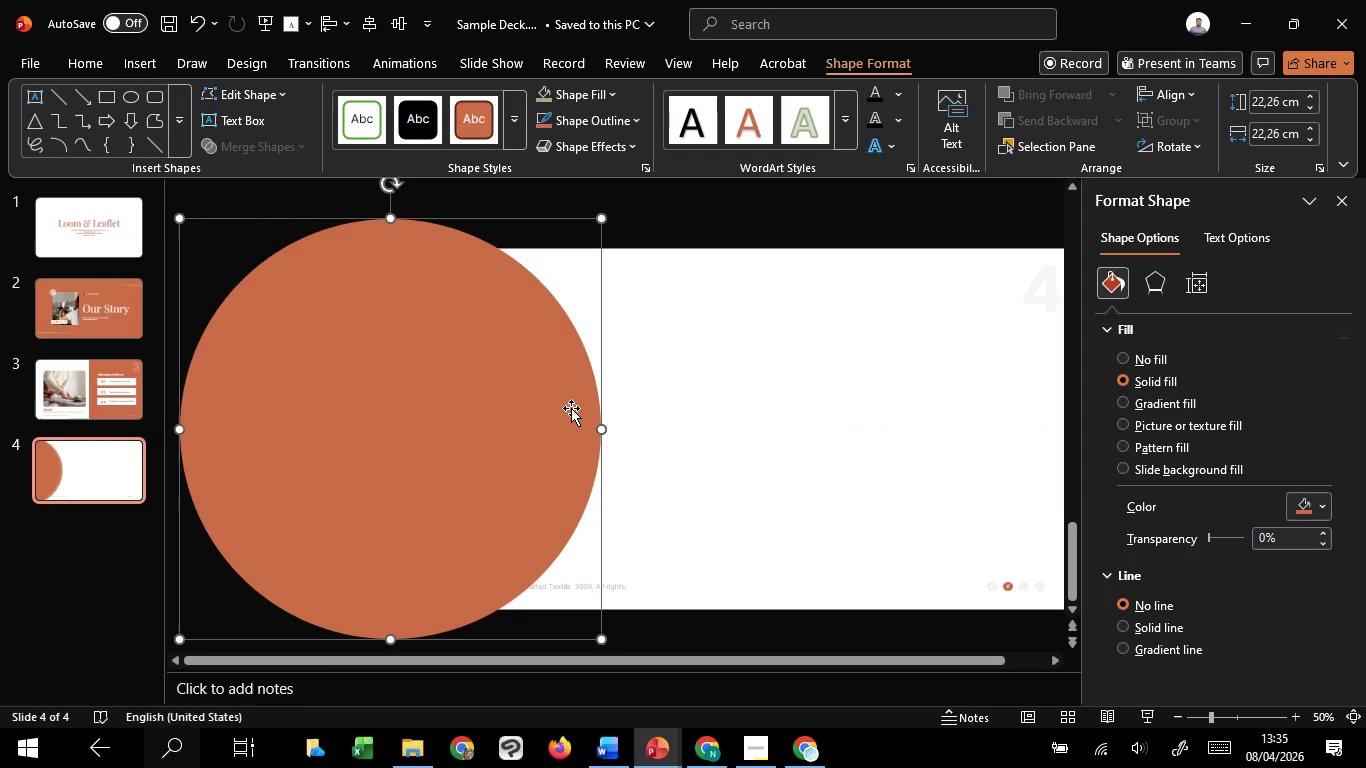 
hold_key(key=ShiftLeft, duration=1.52)
 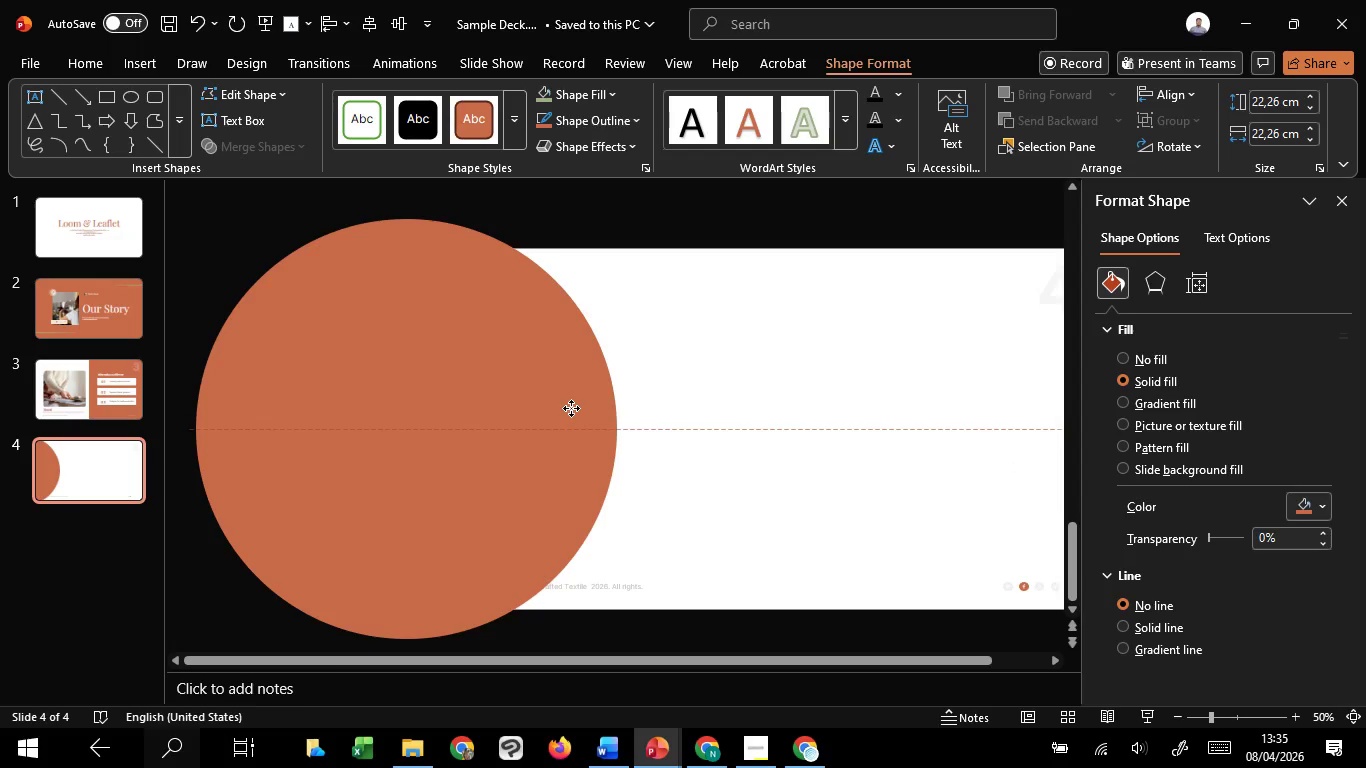 
hold_key(key=ShiftLeft, duration=1.53)
 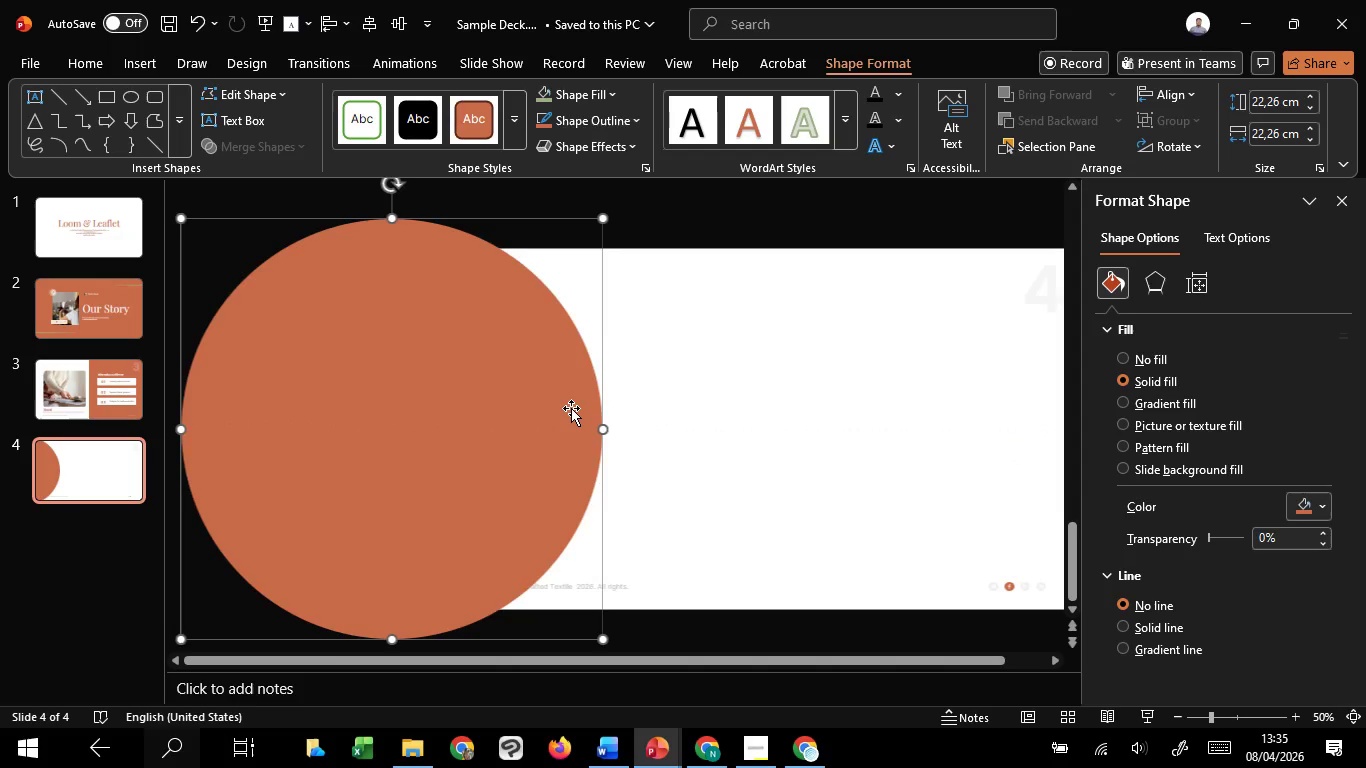 
key(Shift+ShiftLeft)
 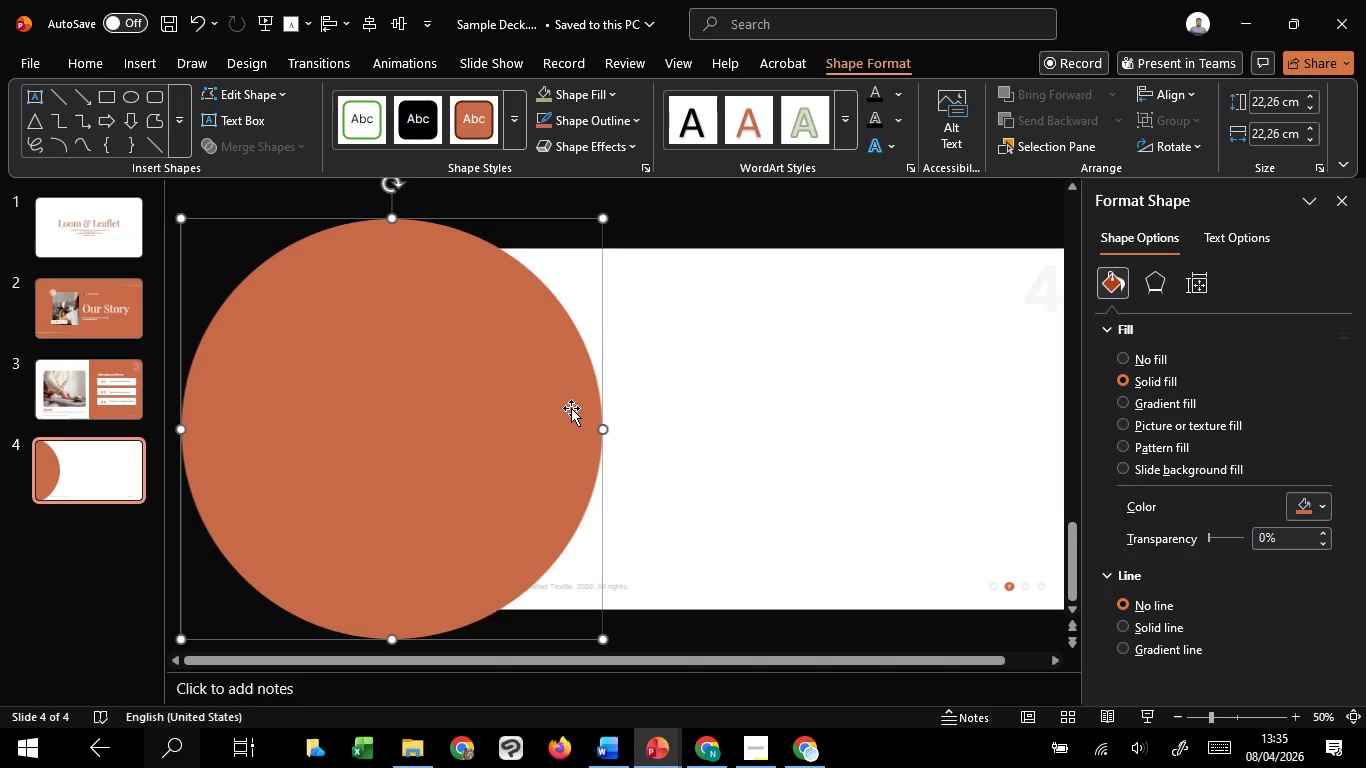 
key(Shift+ShiftLeft)
 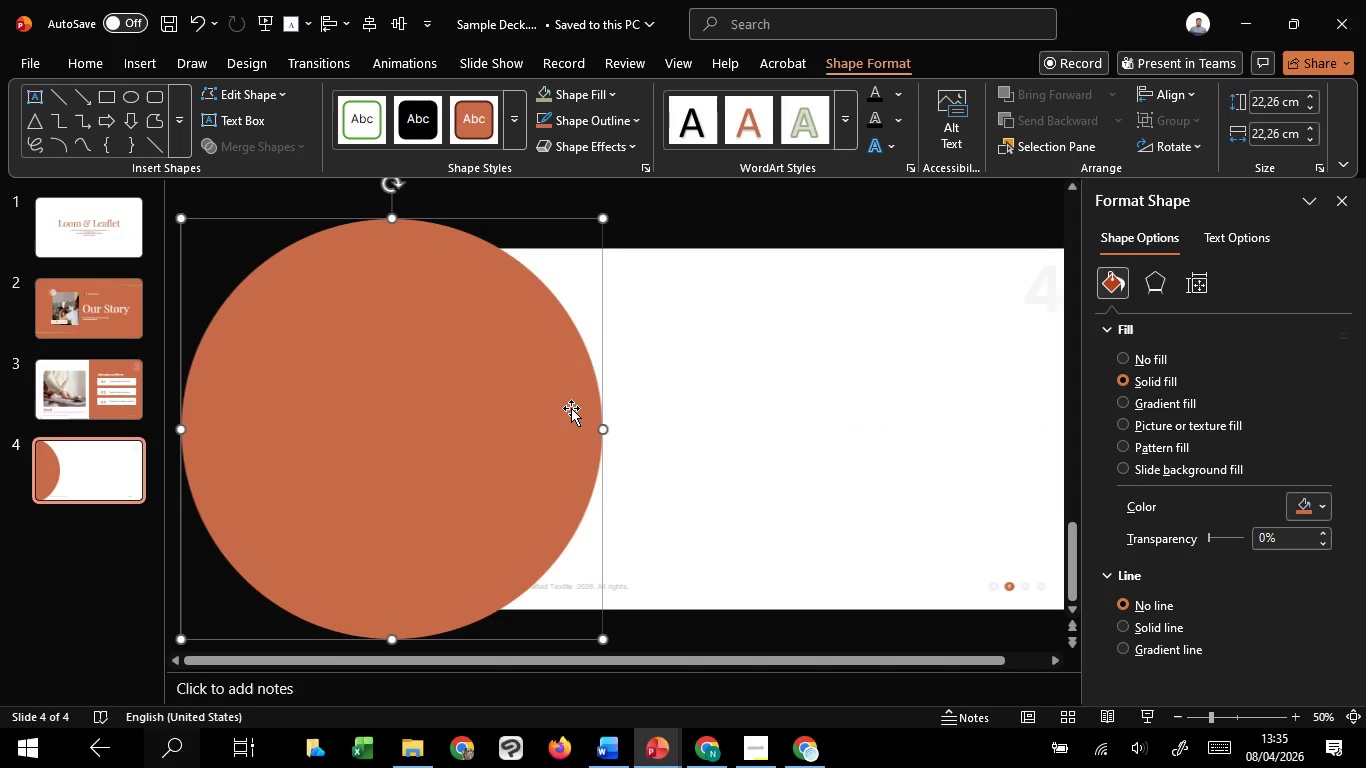 
key(Shift+ShiftLeft)
 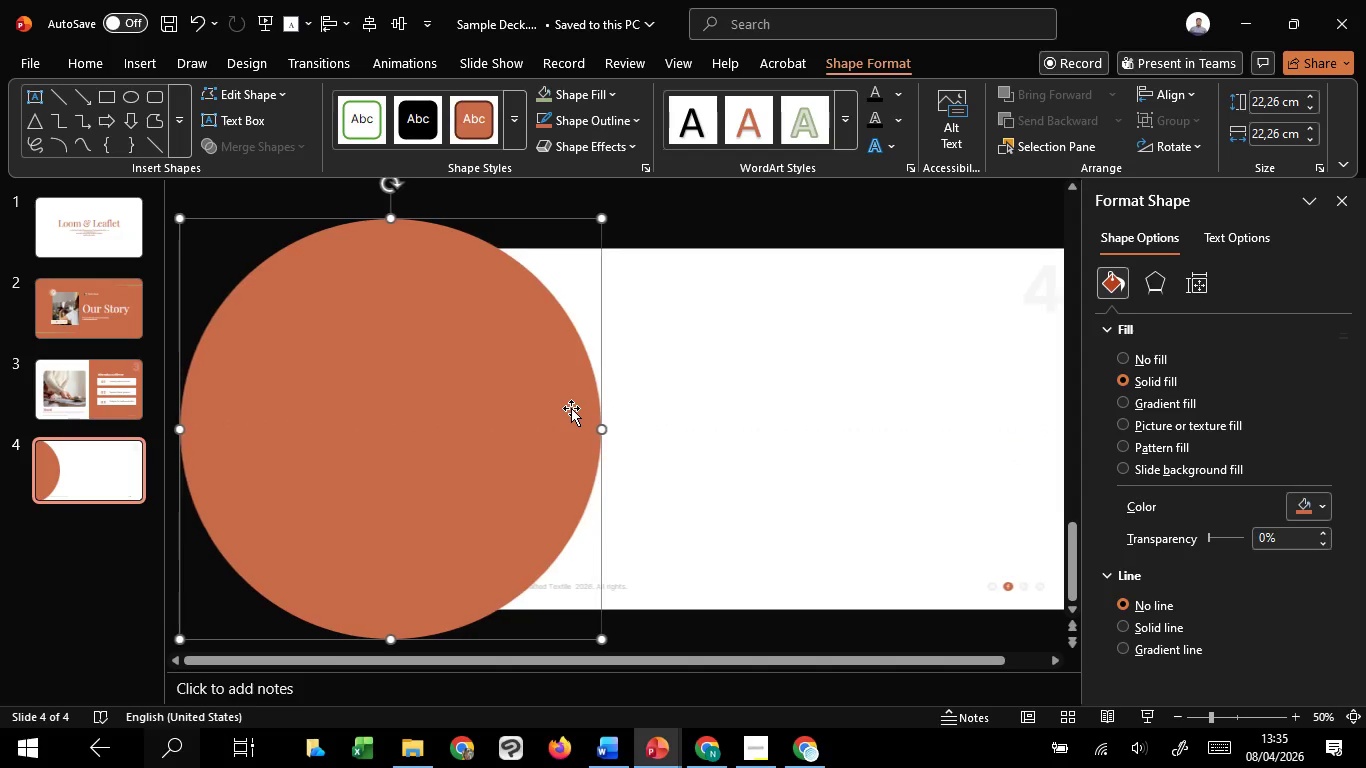 
key(Shift+ShiftLeft)
 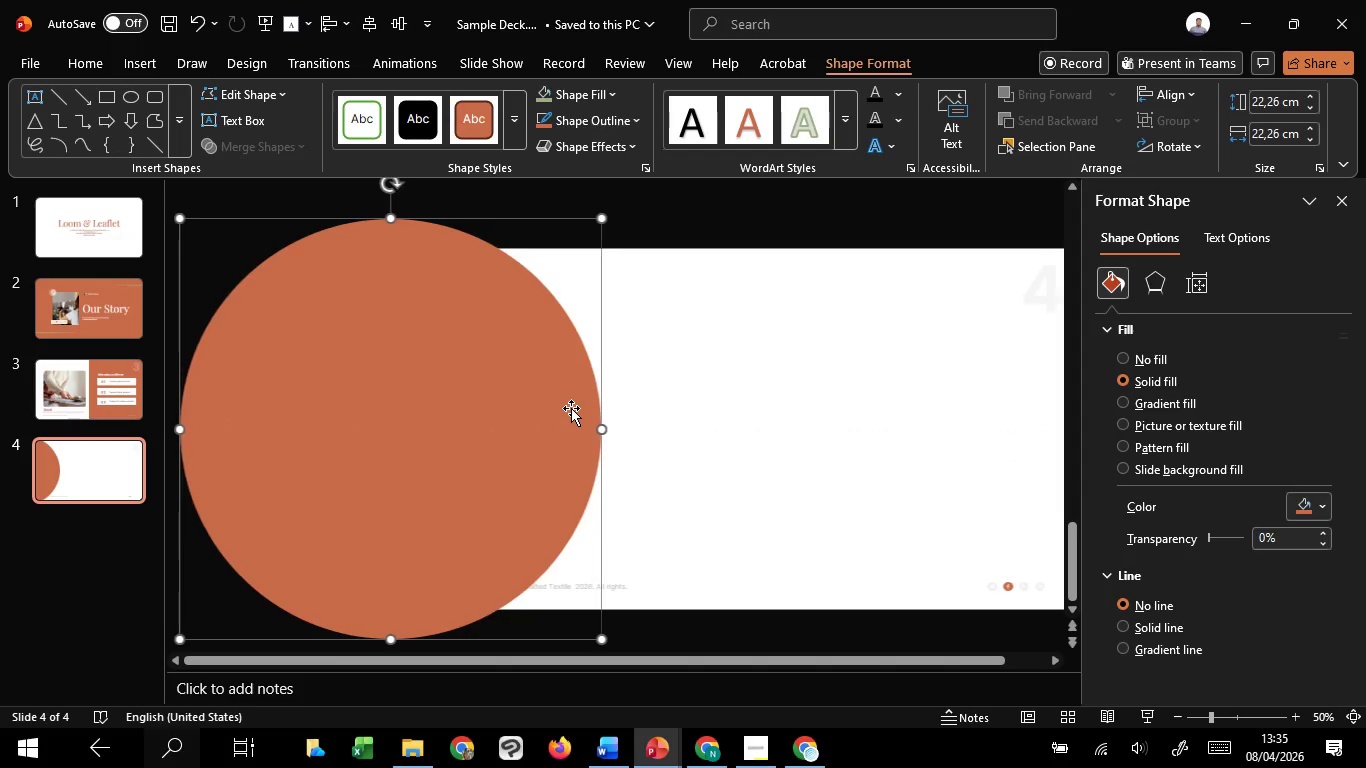 
key(Shift+ShiftLeft)
 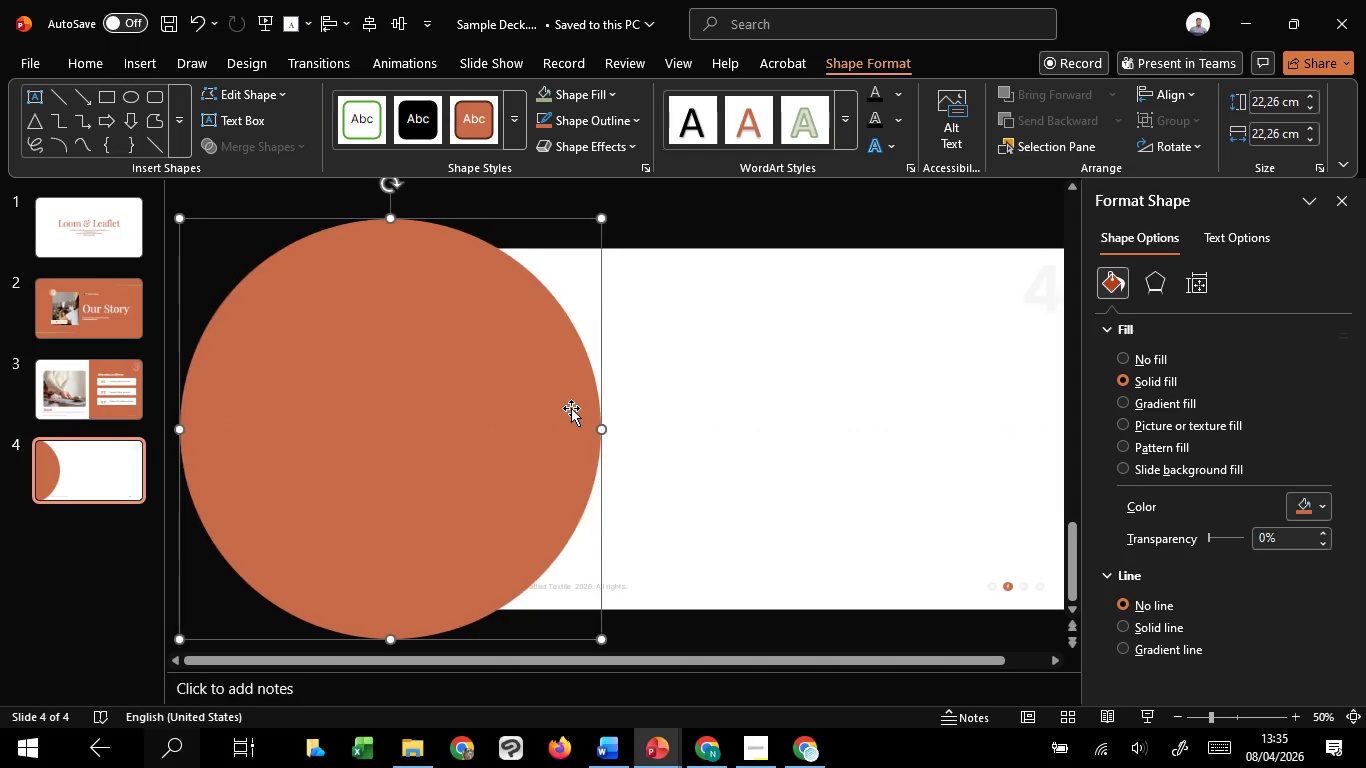 
key(Shift+ShiftLeft)
 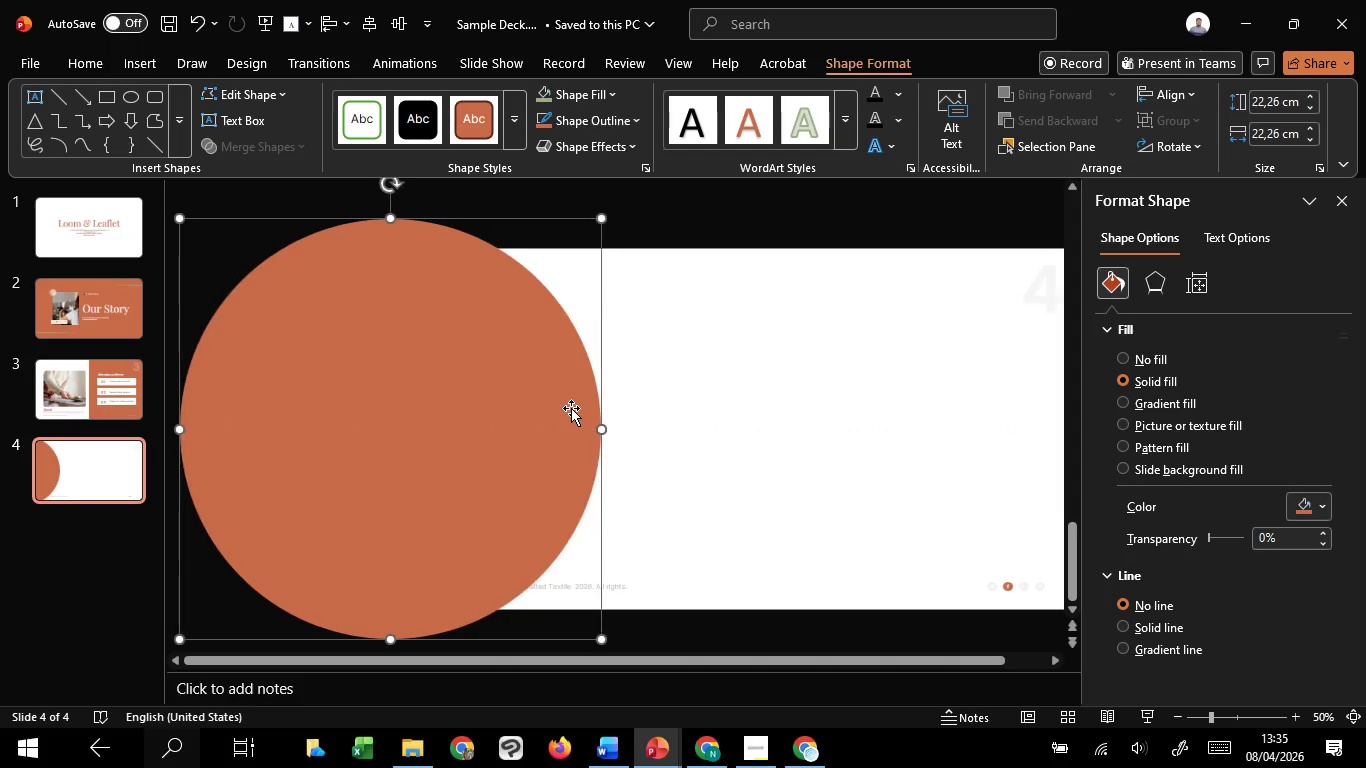 
key(Shift+ShiftLeft)
 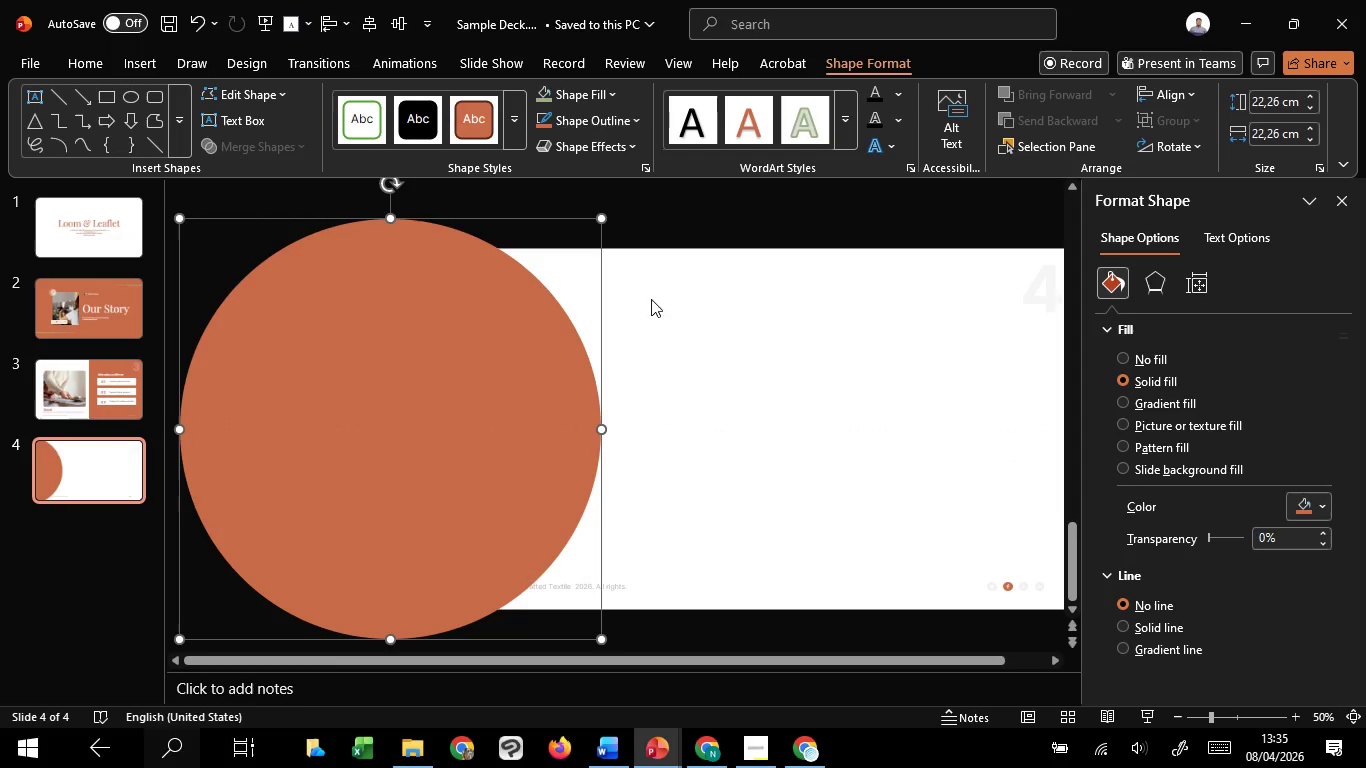 
left_click([673, 275])
 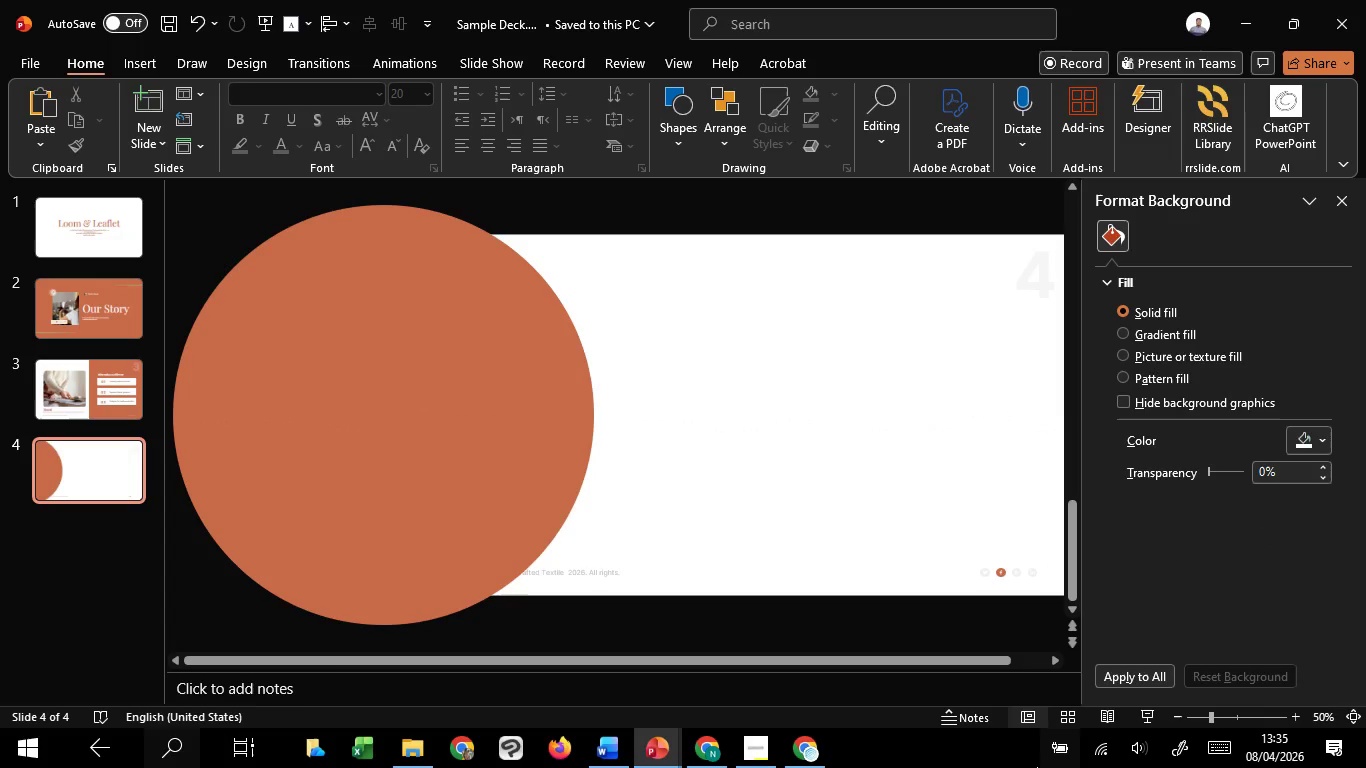 
left_click([1161, 720])
 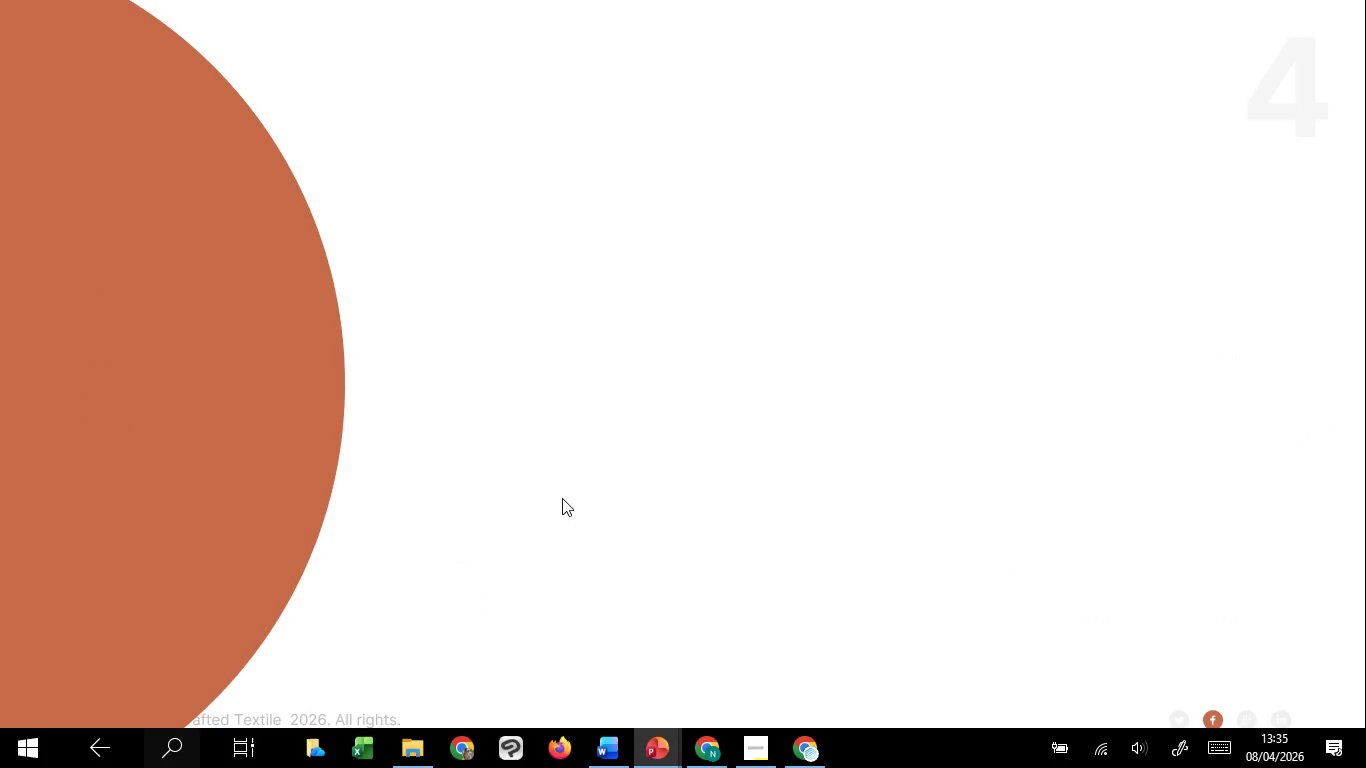 
key(Escape)
 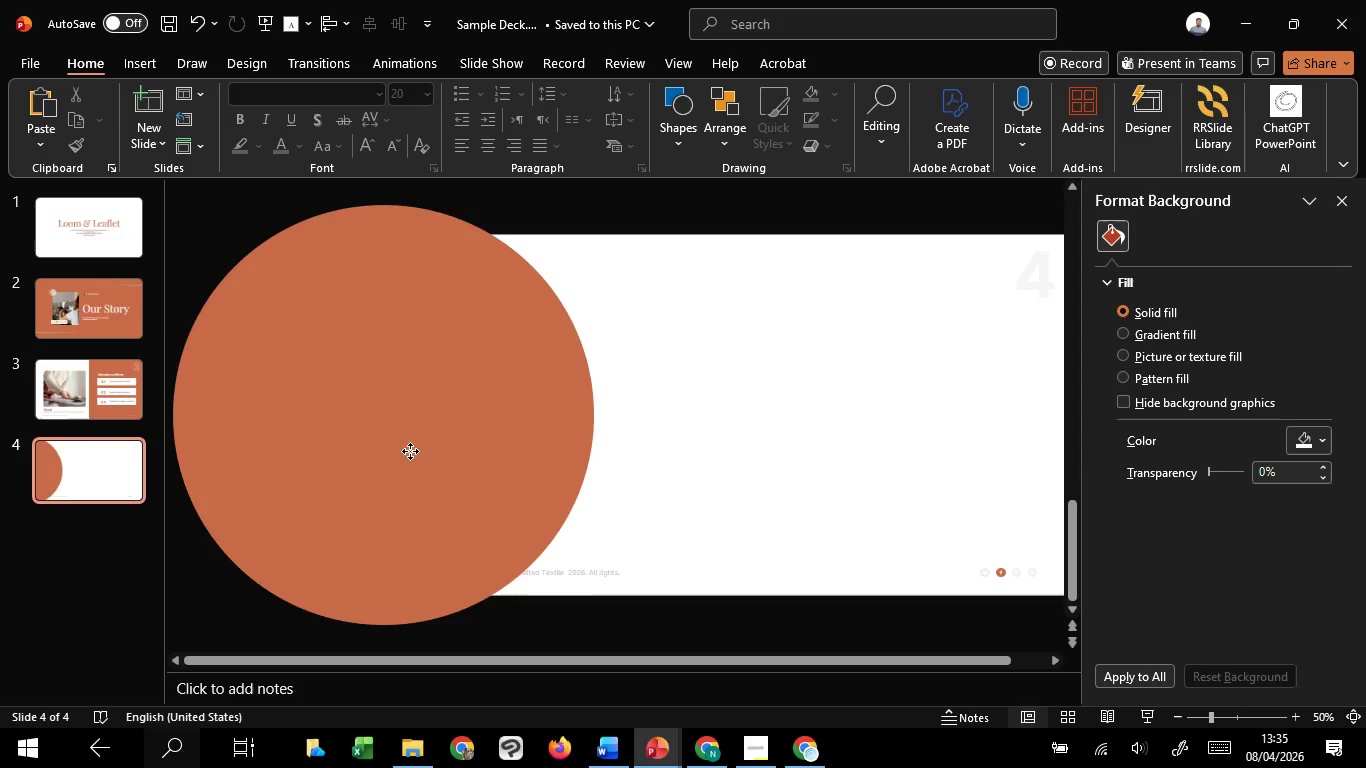 
left_click([410, 451])
 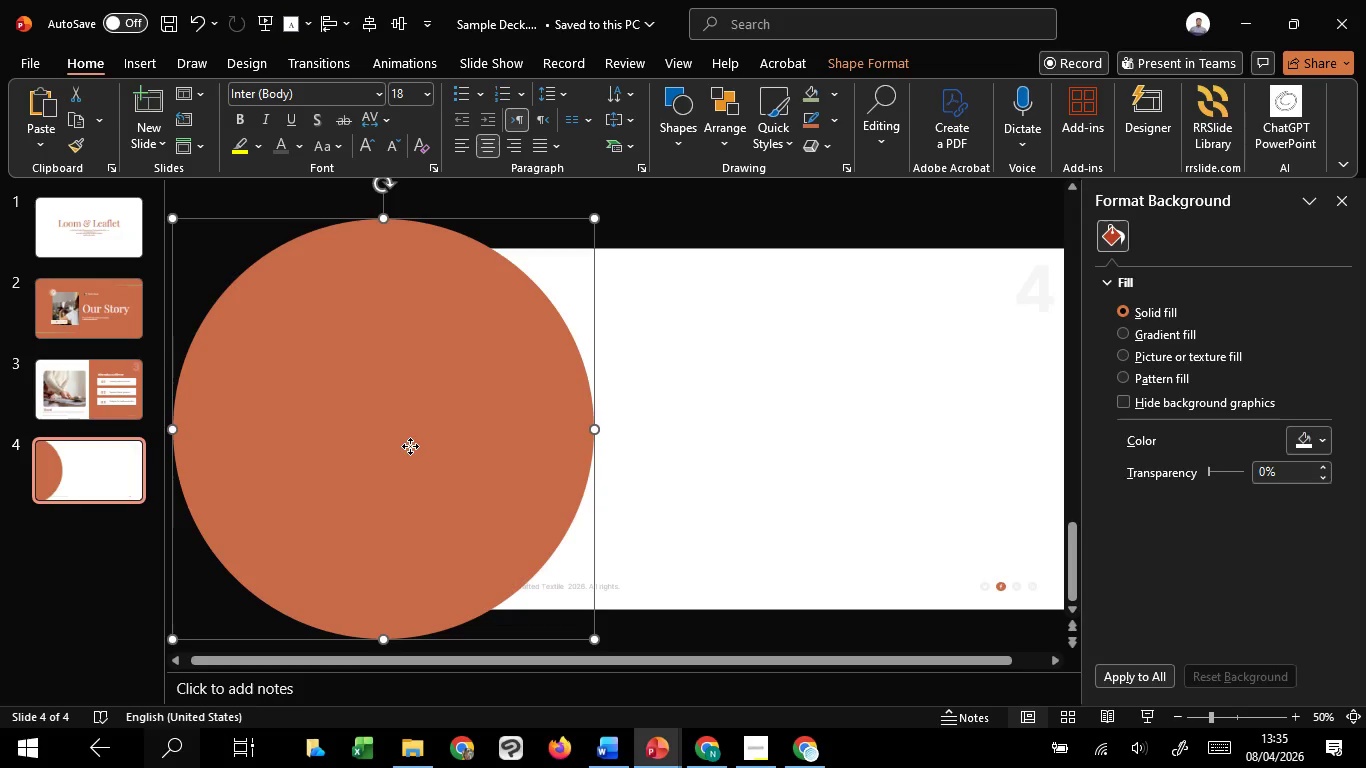 
left_click_drag(start_coordinate=[412, 446], to_coordinate=[464, 464])
 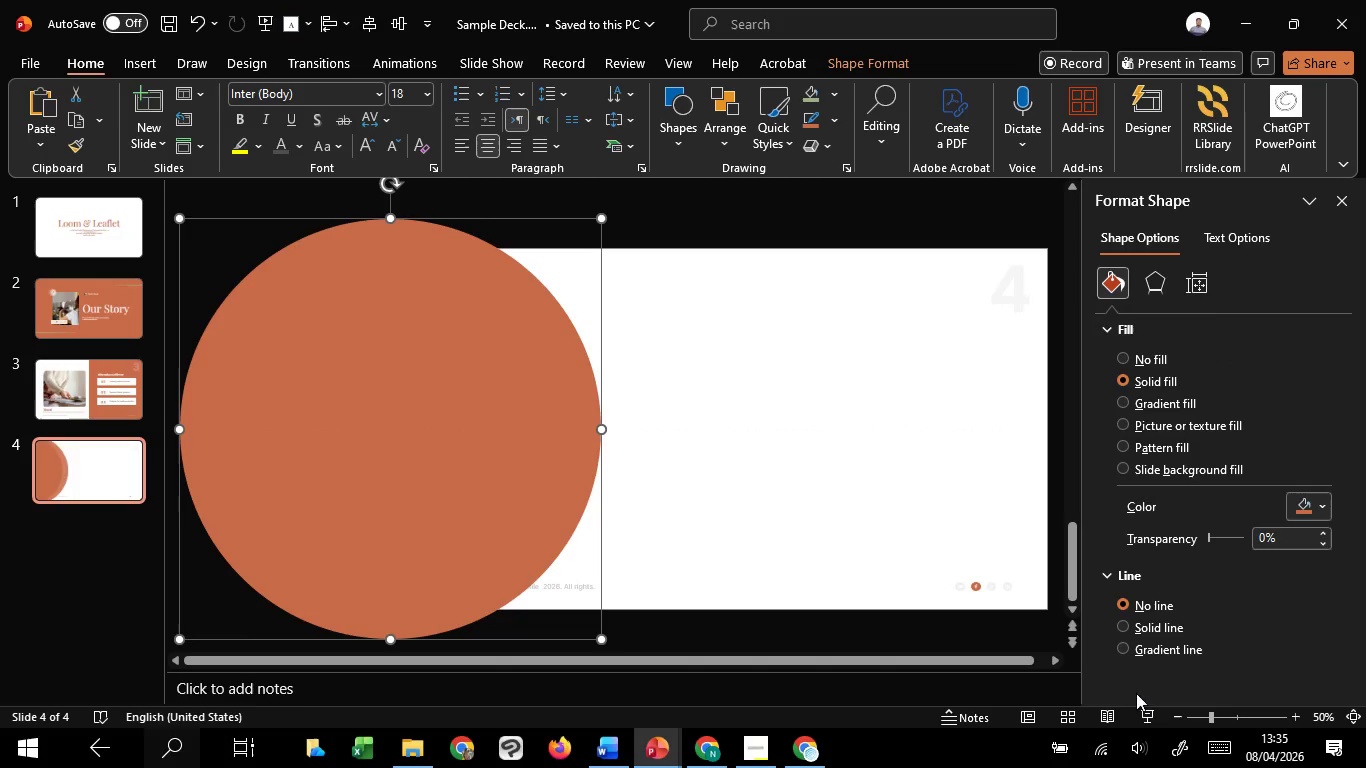 
hold_key(key=ShiftLeft, duration=0.59)
 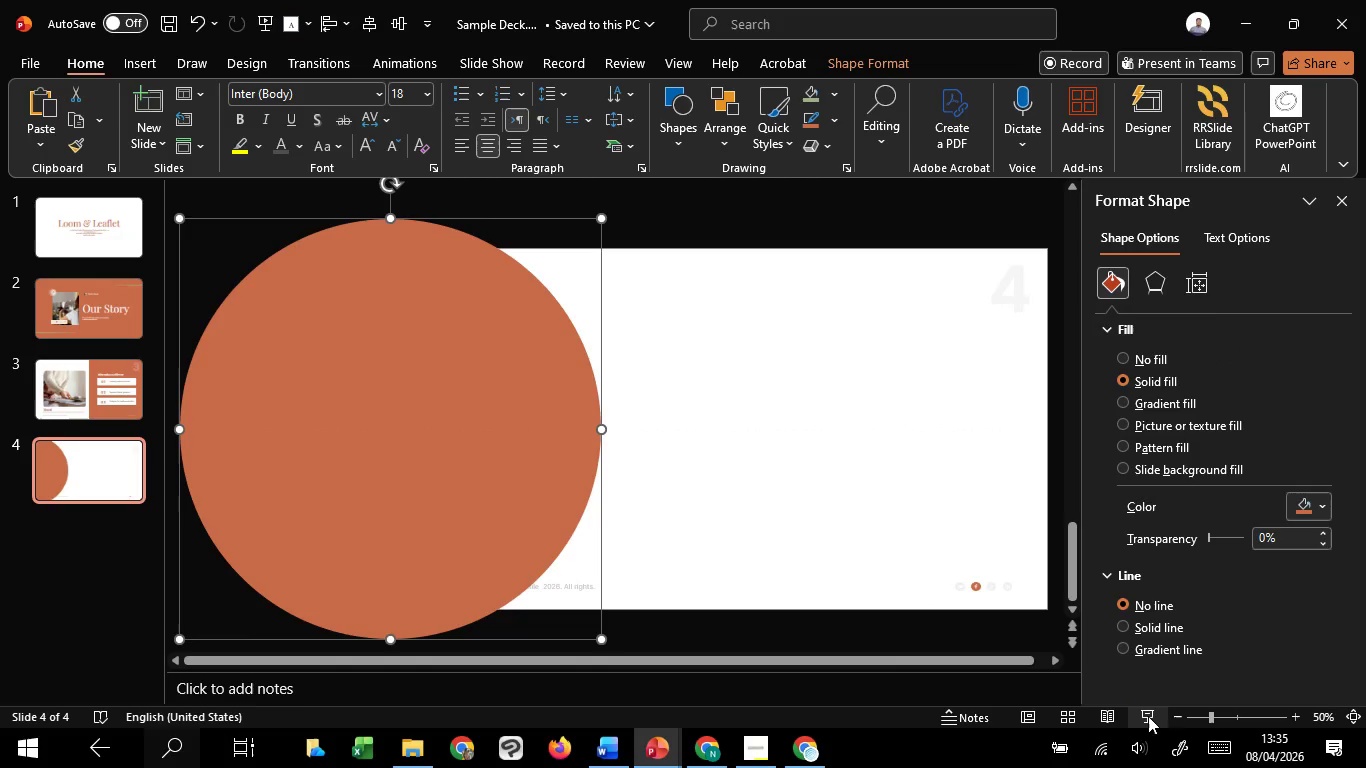 
left_click([1149, 717])
 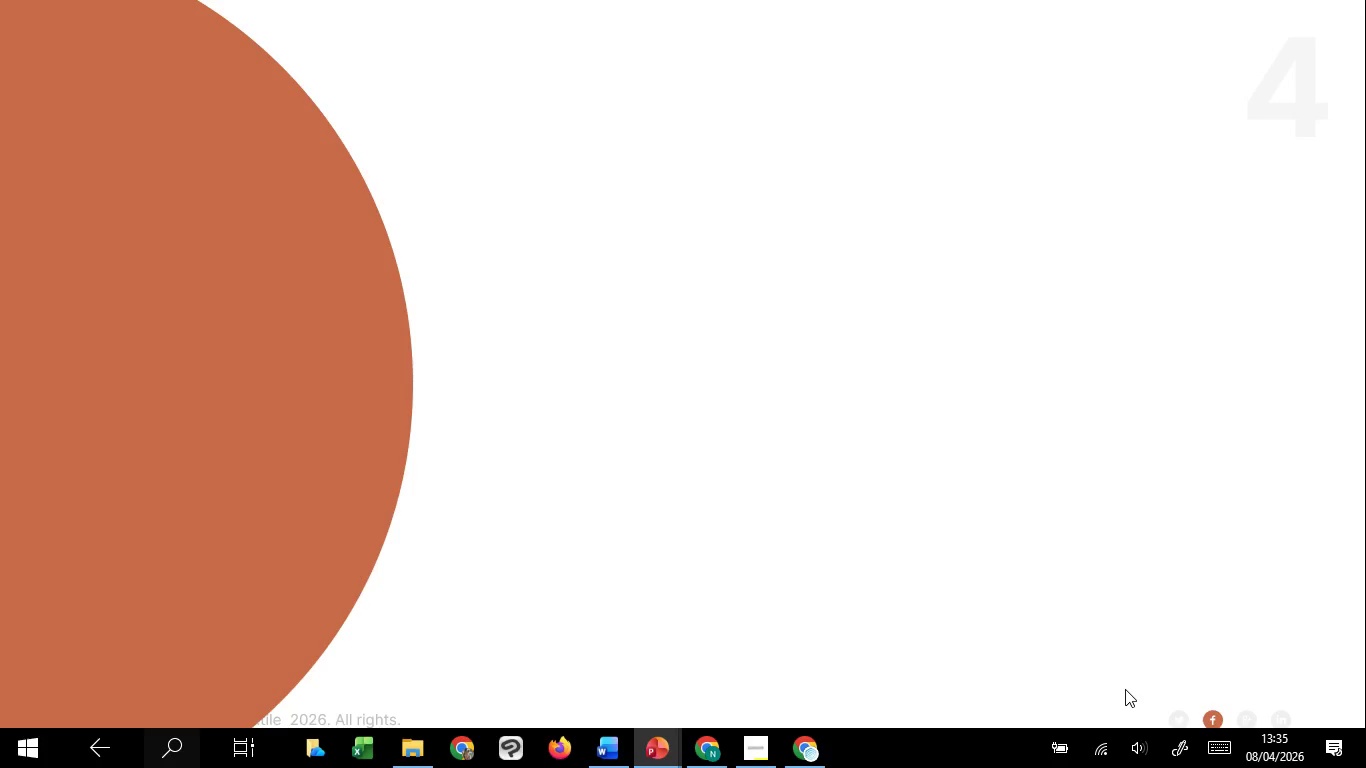 
key(Escape)
 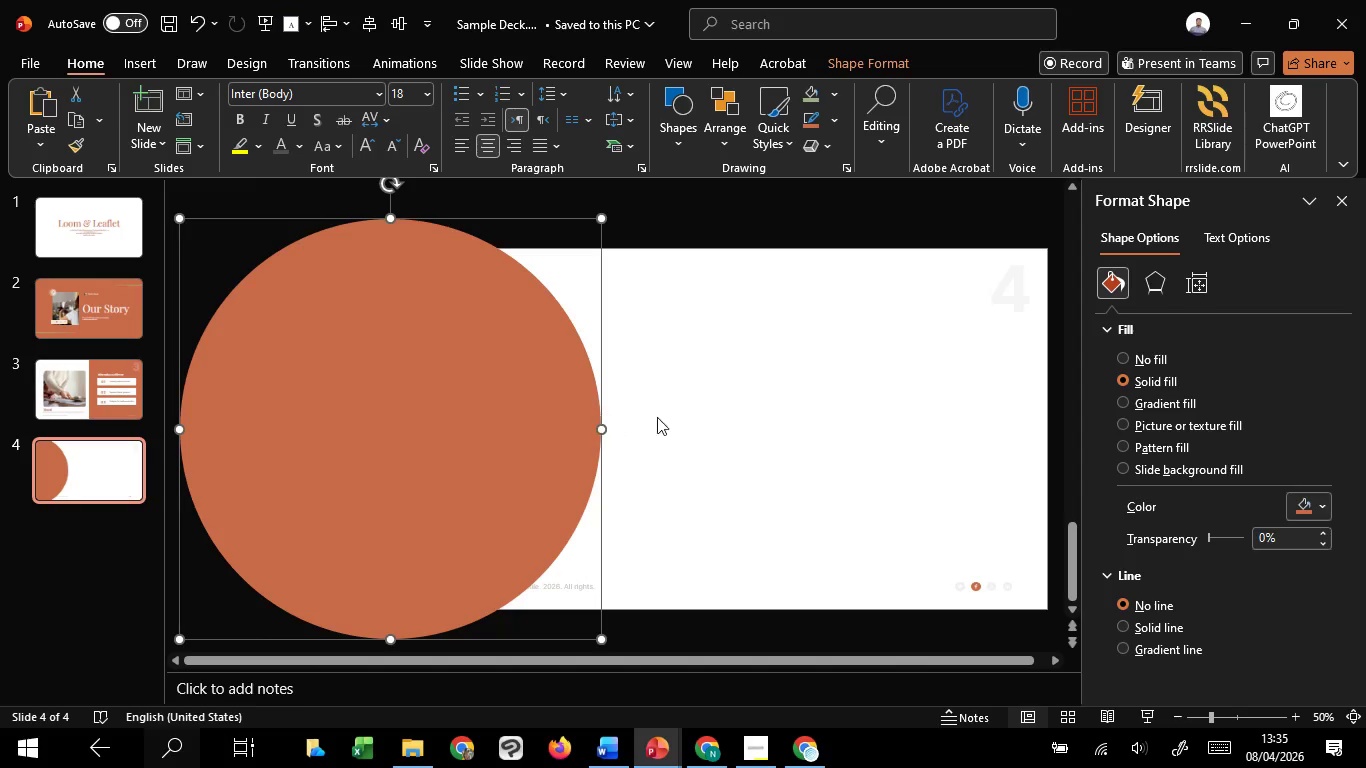 
wait(5.97)
 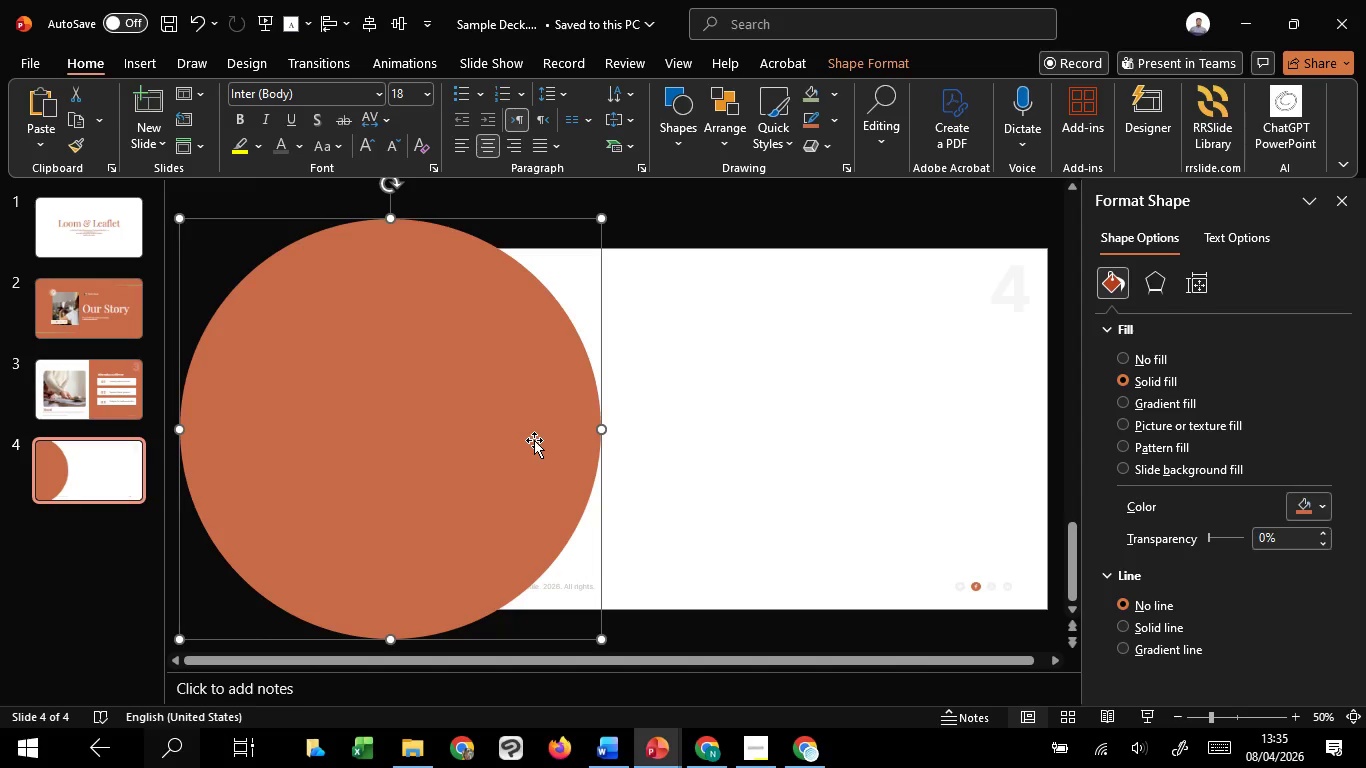 
left_click([668, 138])
 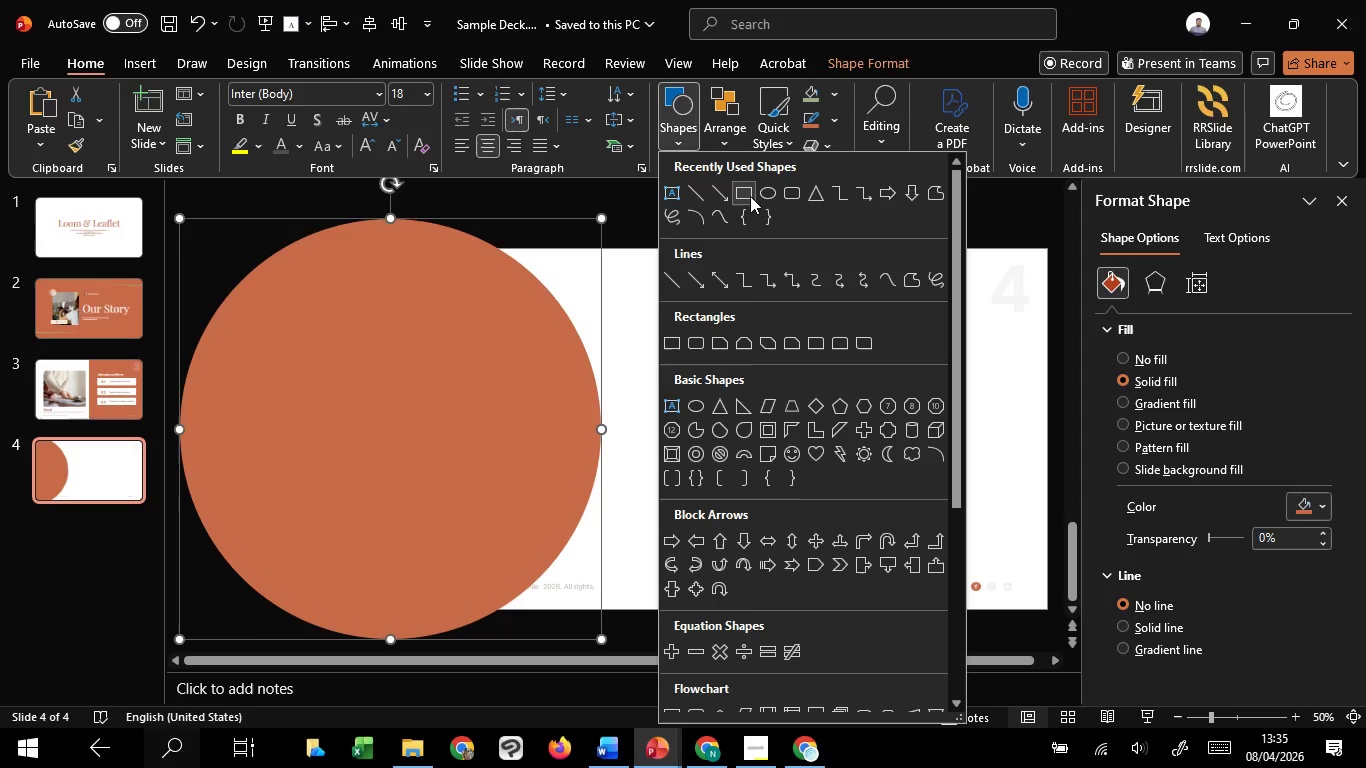 
left_click([750, 195])
 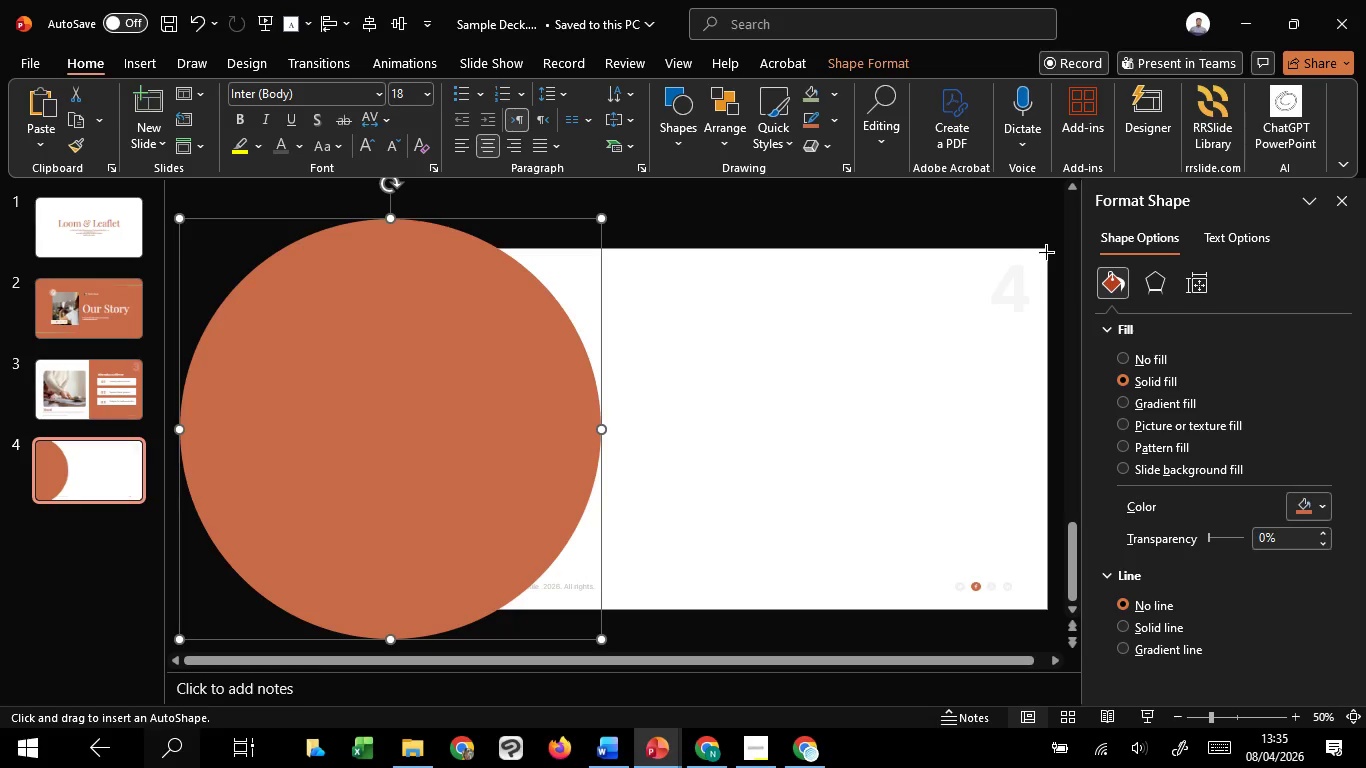 
left_click_drag(start_coordinate=[1046, 252], to_coordinate=[356, 607])
 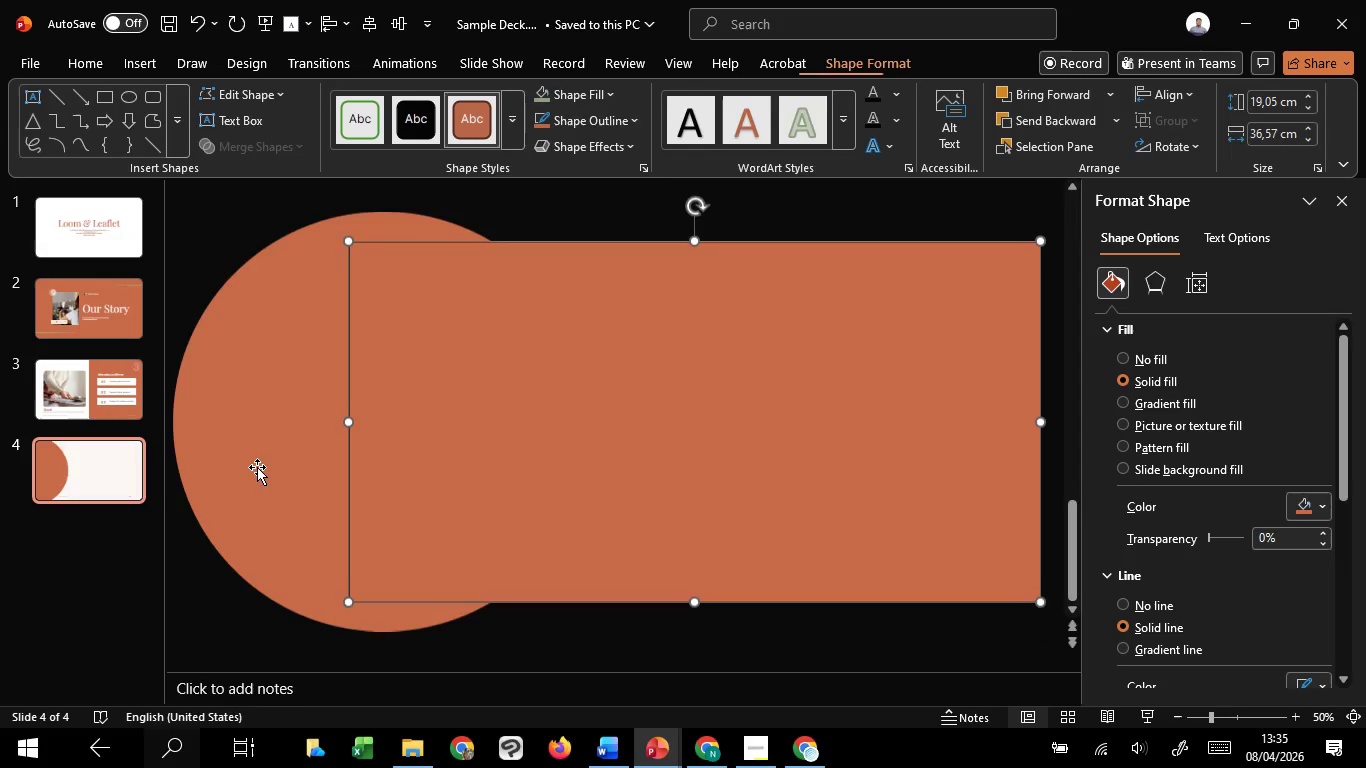 
left_click([258, 467])
 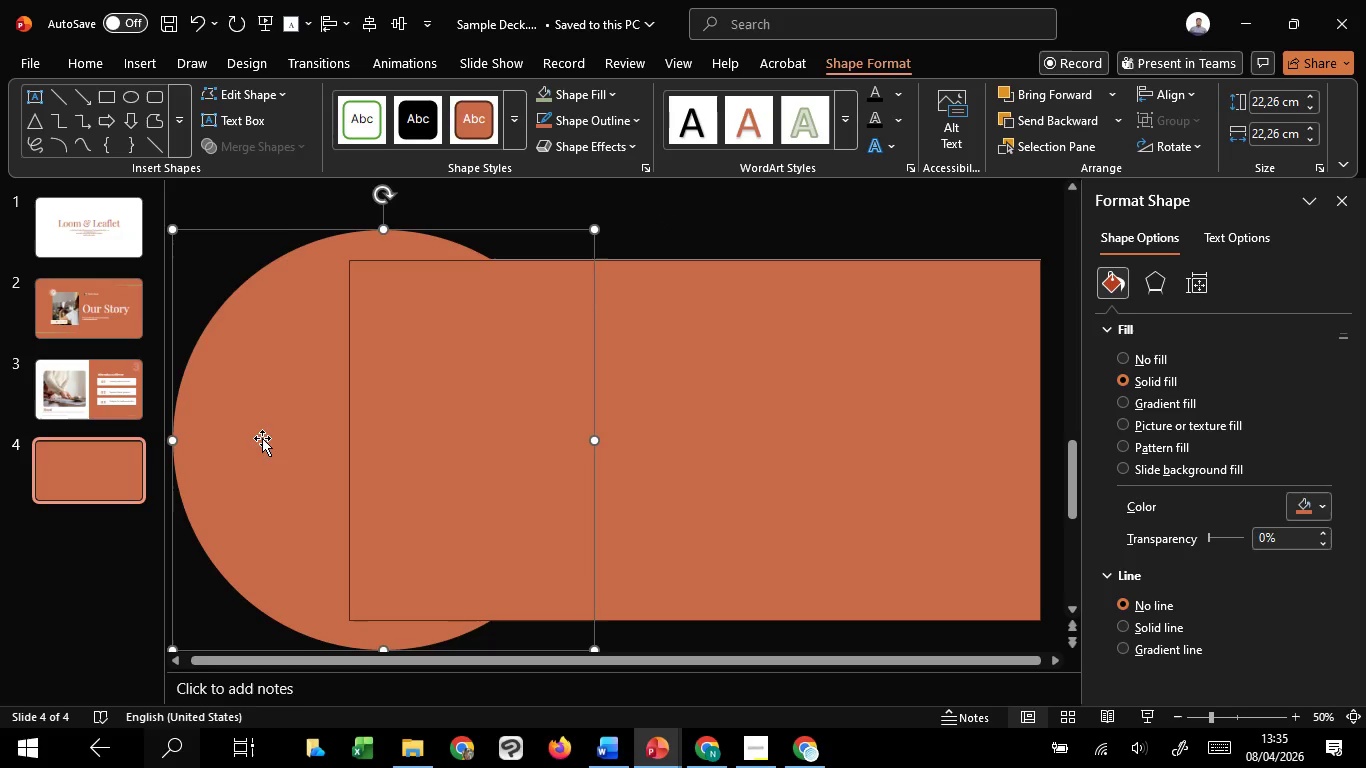 
left_click_drag(start_coordinate=[262, 438], to_coordinate=[263, 570])
 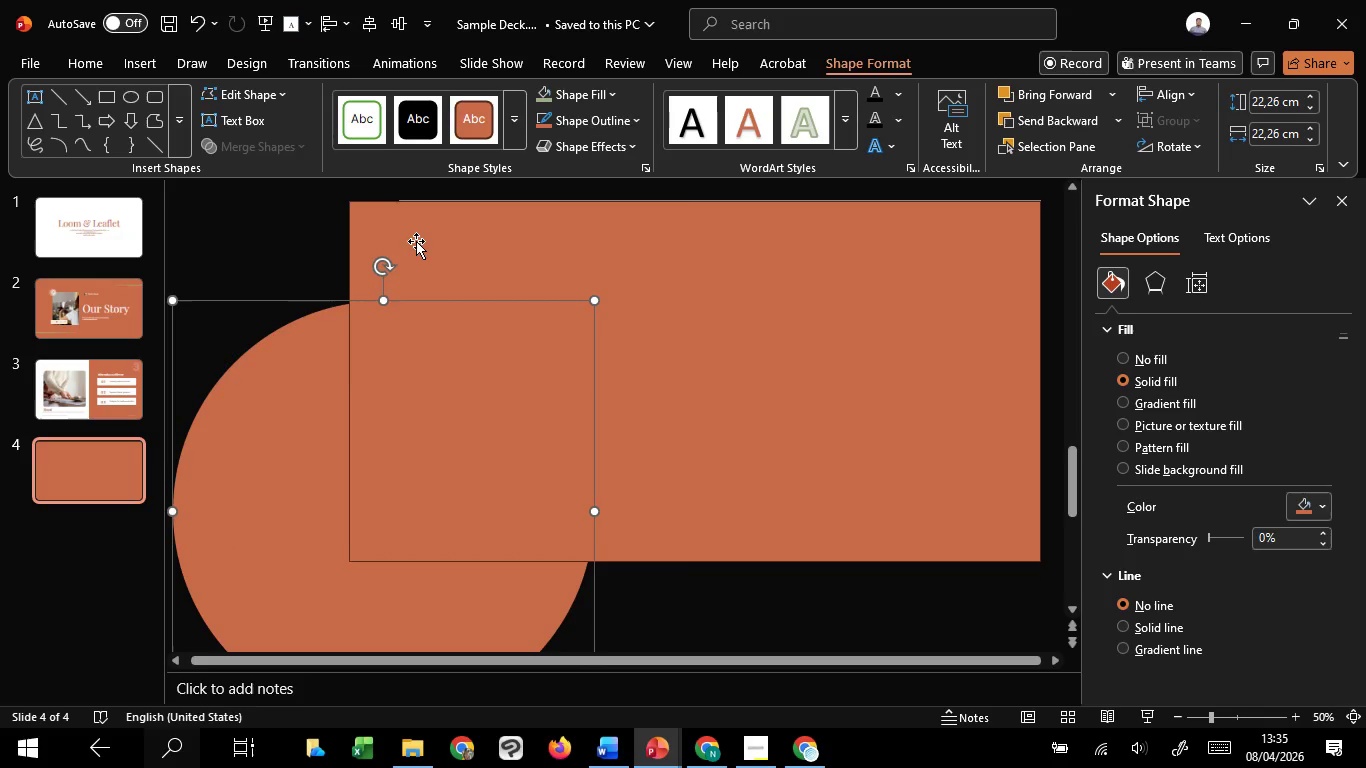 
hold_key(key=ShiftLeft, duration=0.77)
 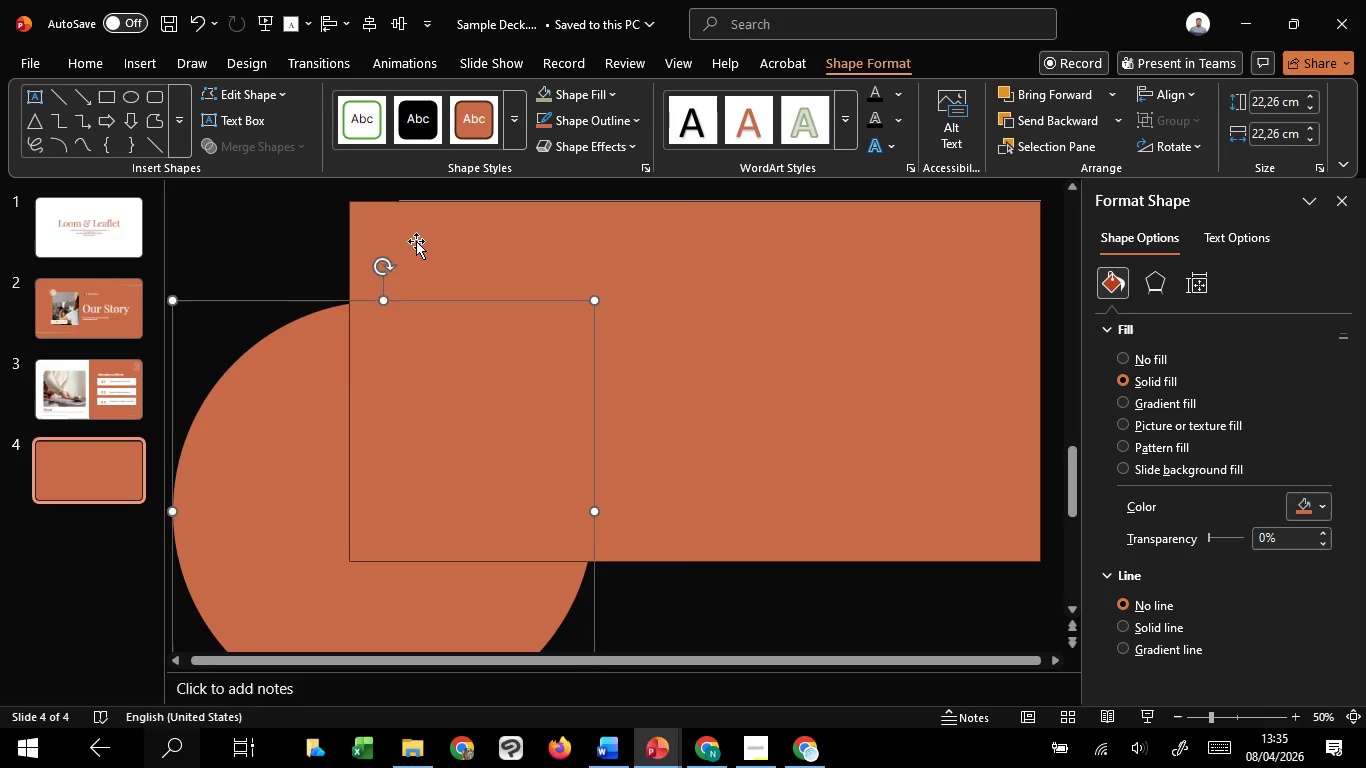 
left_click([418, 238])
 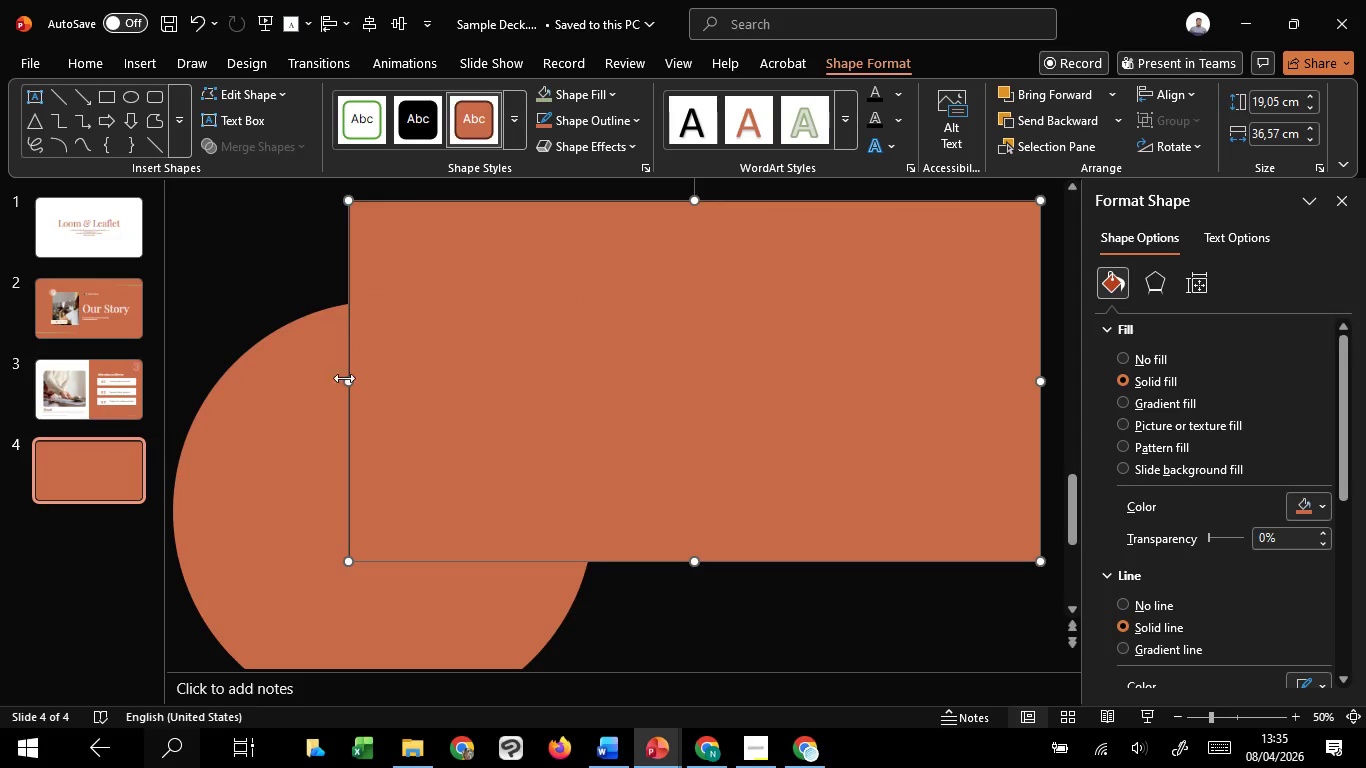 
left_click_drag(start_coordinate=[344, 378], to_coordinate=[398, 376])
 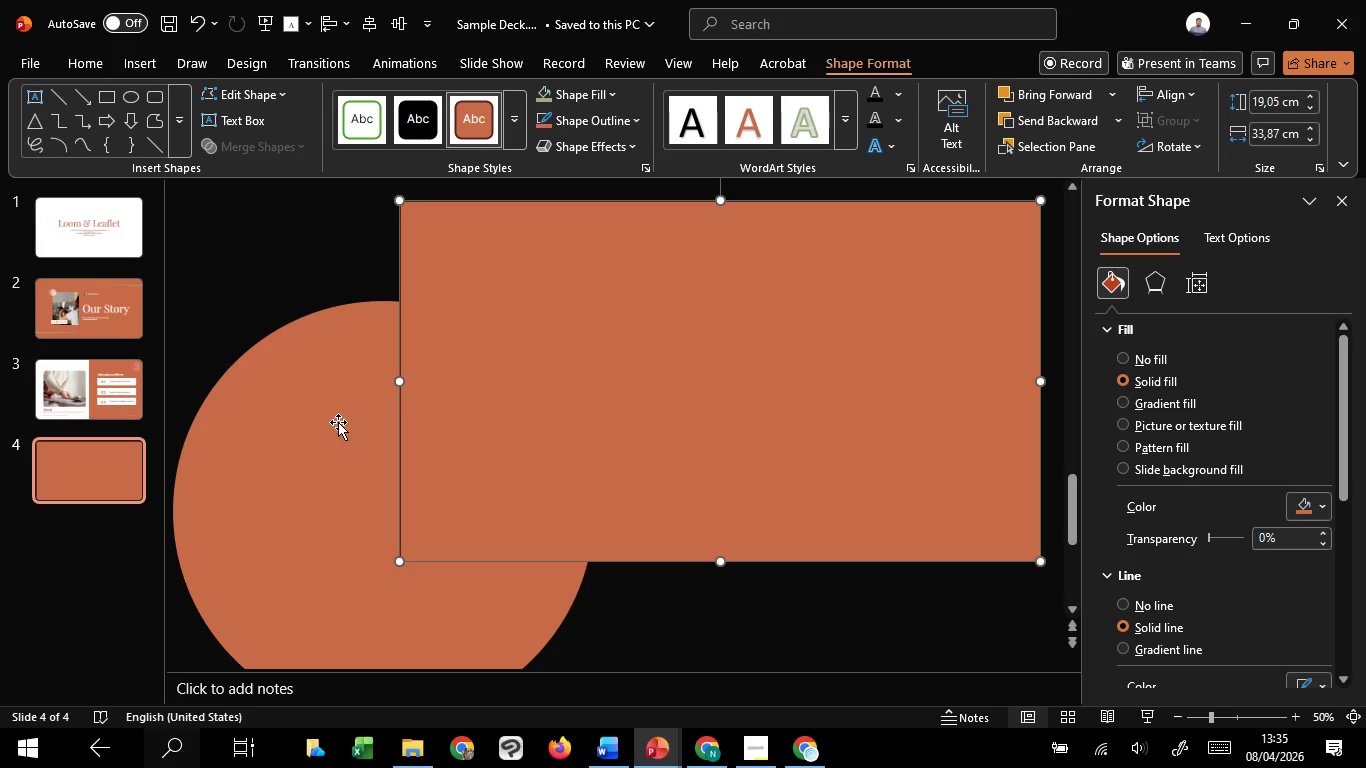 
left_click([338, 422])
 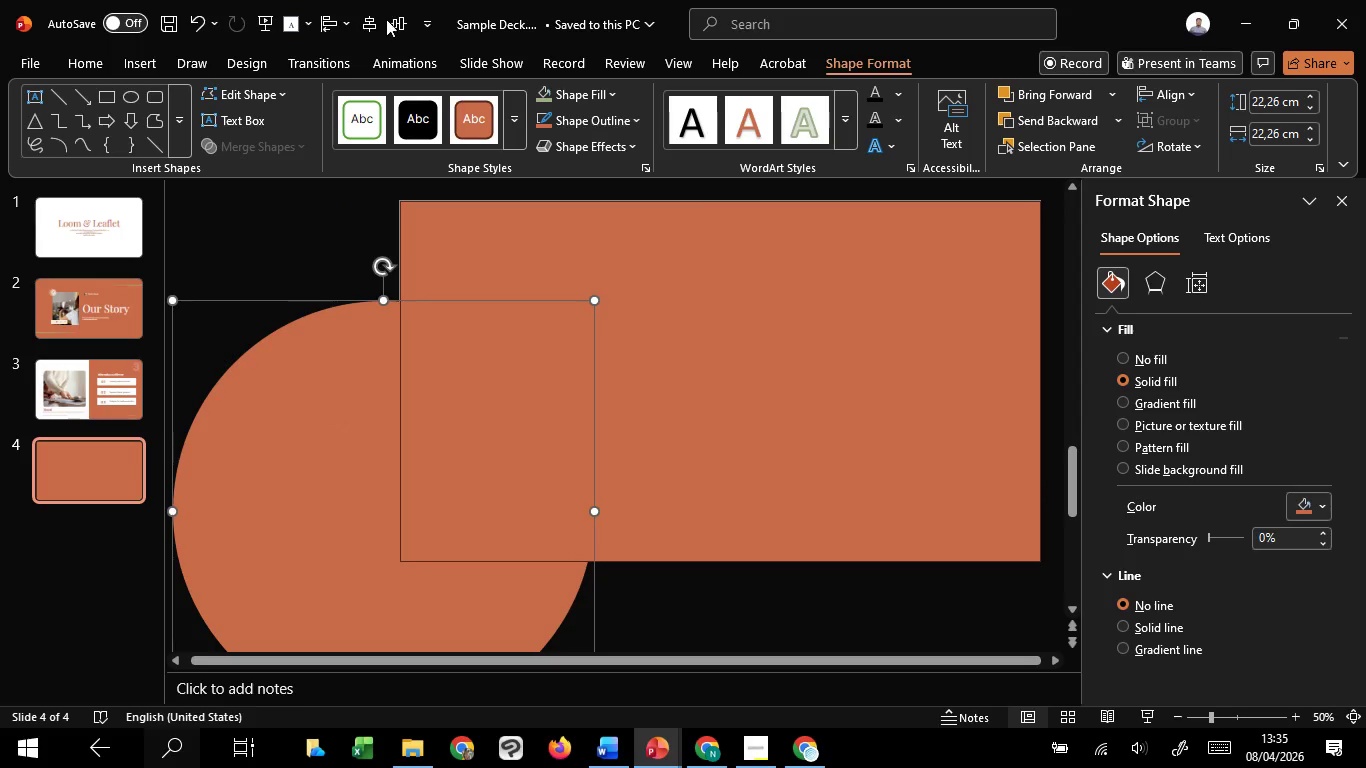 
left_click([395, 18])
 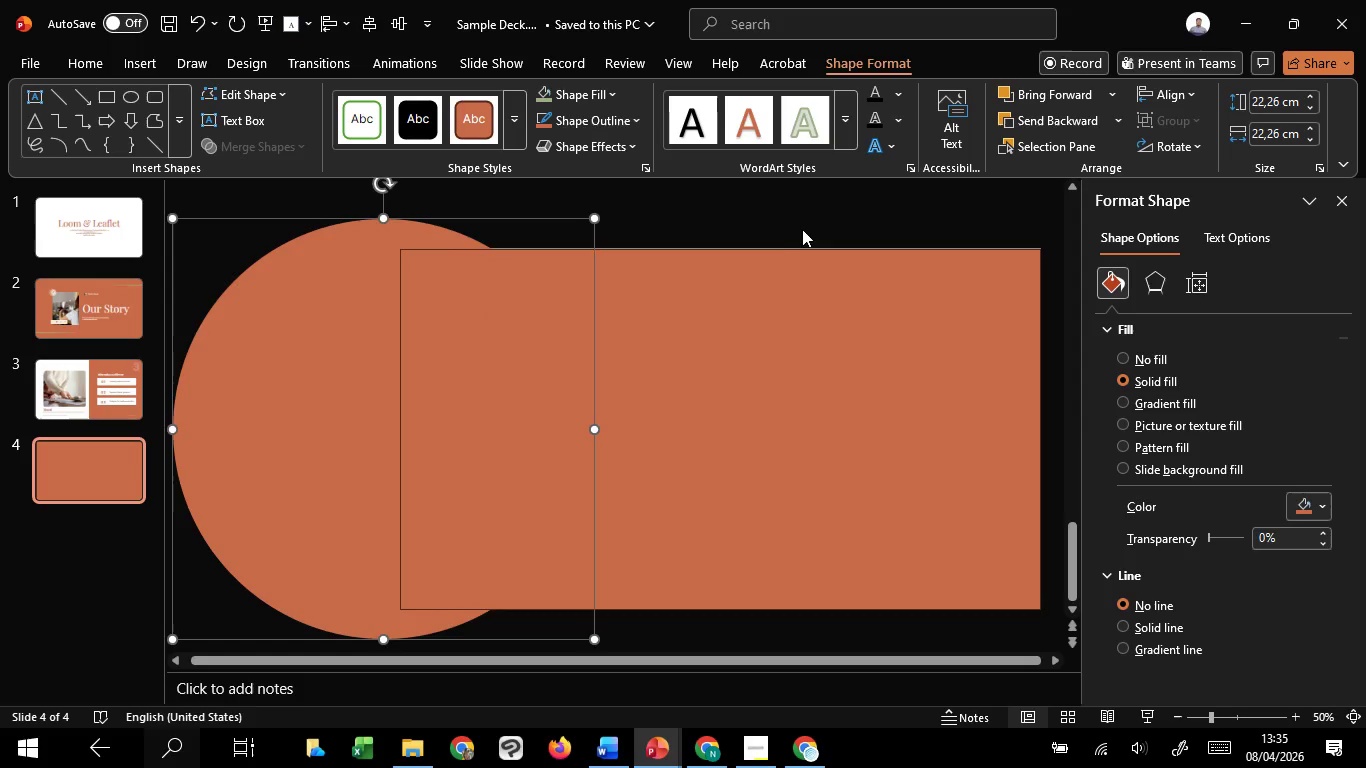 
left_click([804, 226])
 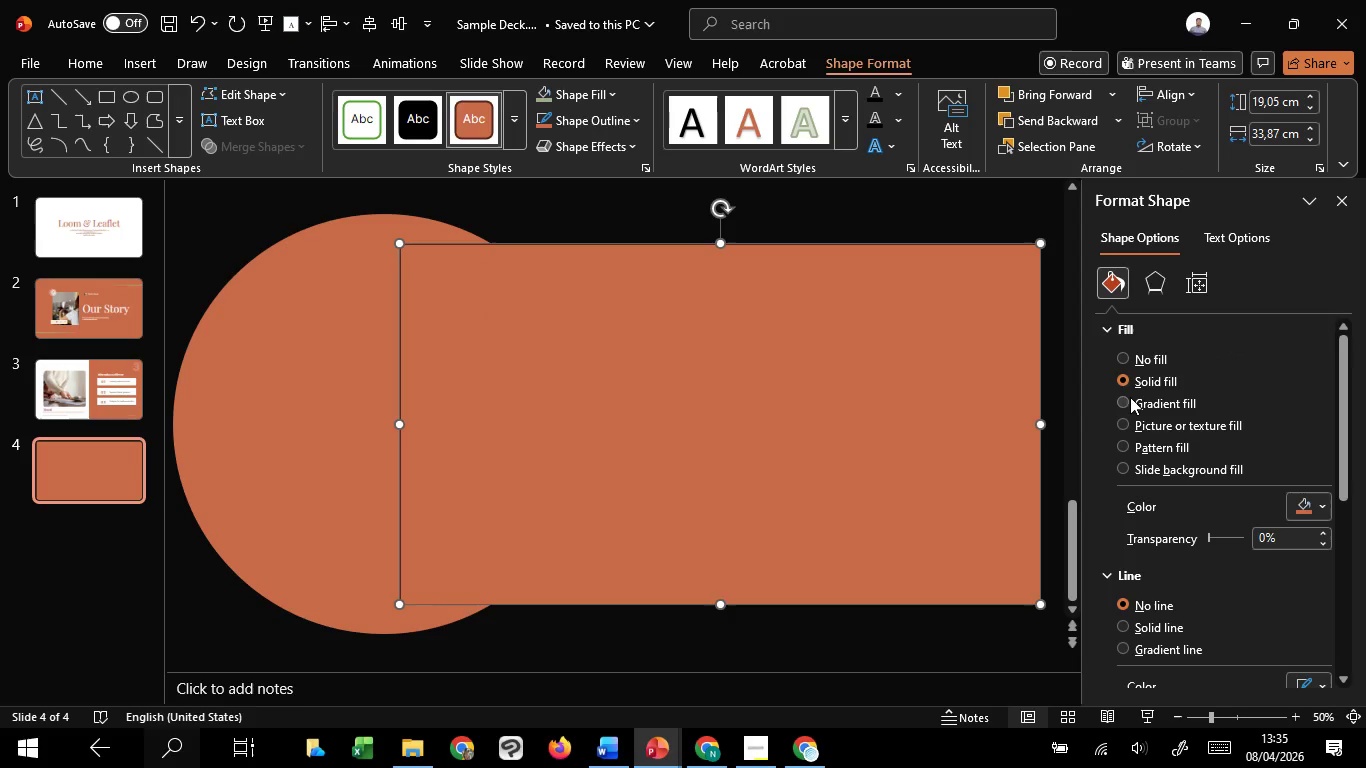 
left_click([1130, 365])
 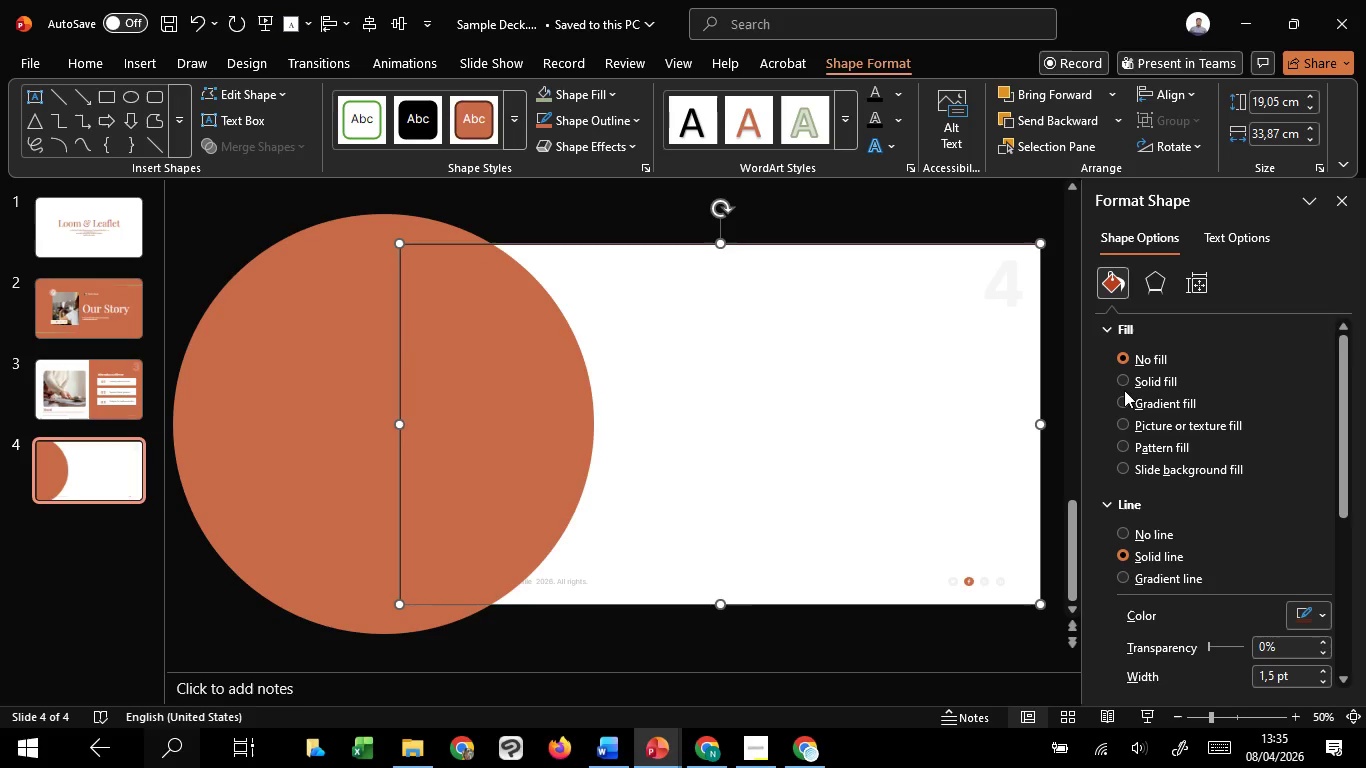 
left_click([1127, 387])
 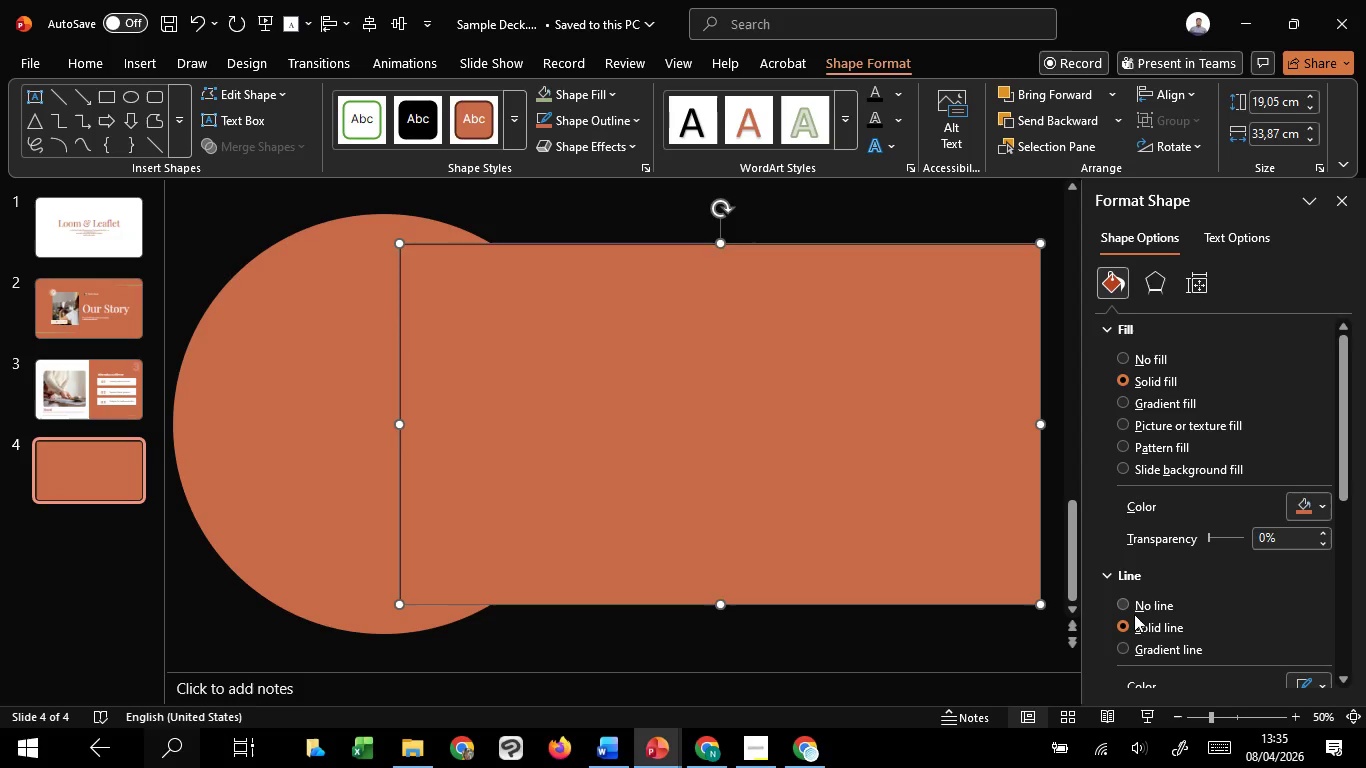 
left_click([1134, 614])
 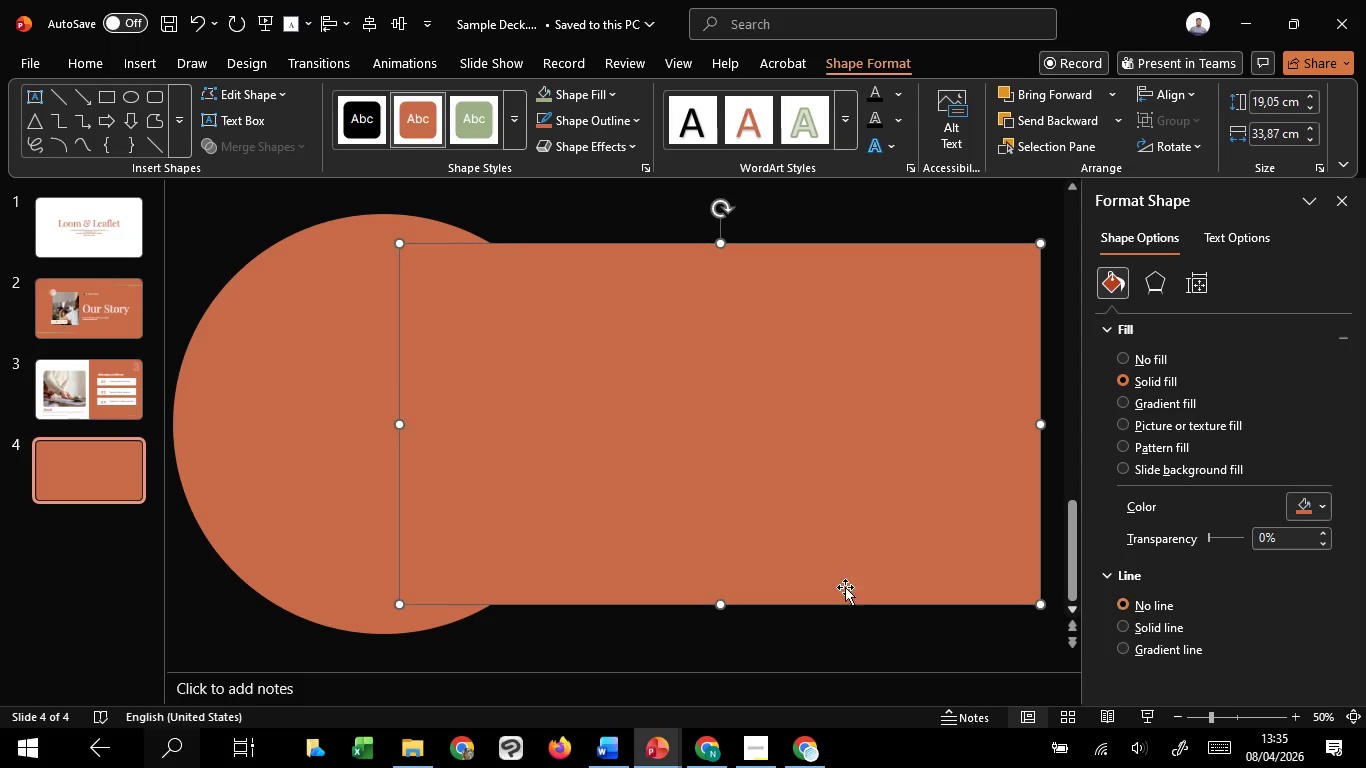 
hold_key(key=ShiftLeft, duration=1.52)
left_click([373, 400])
 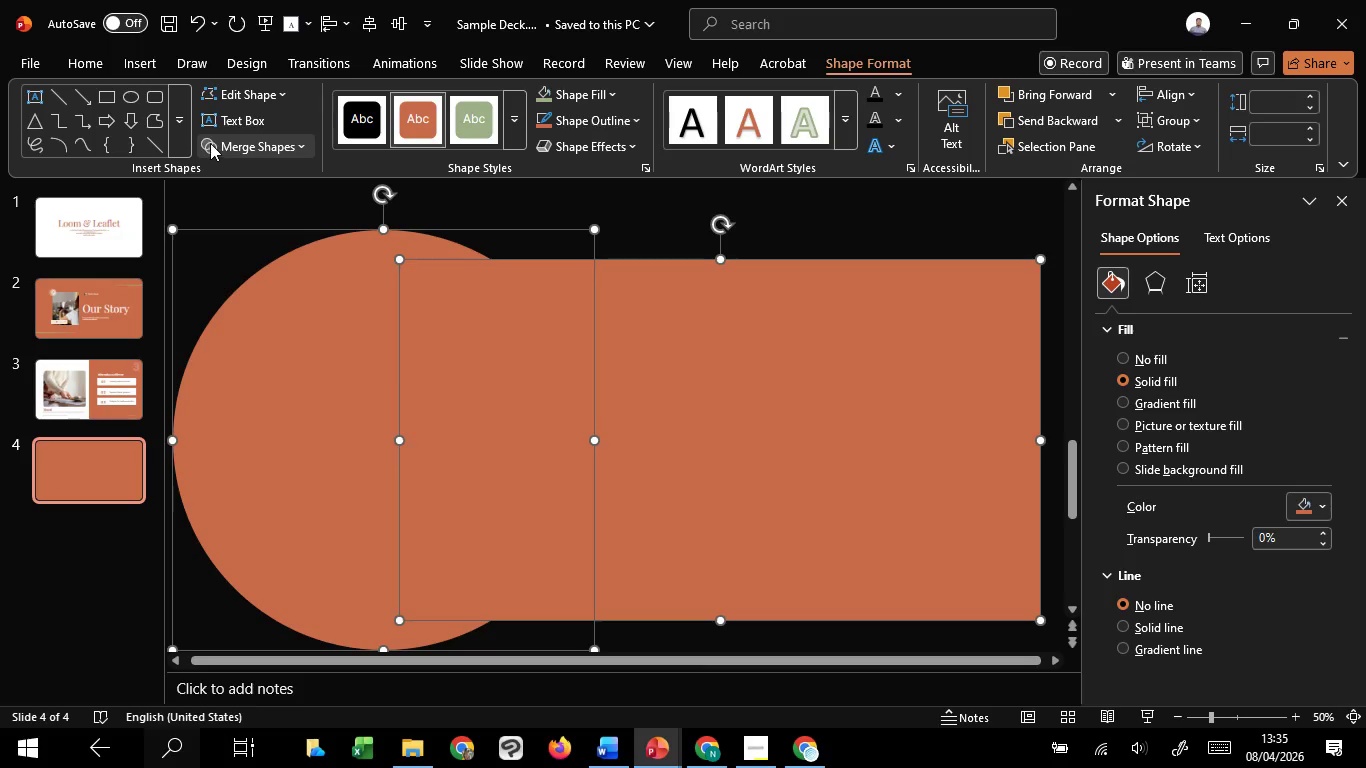 
left_click([210, 142])
 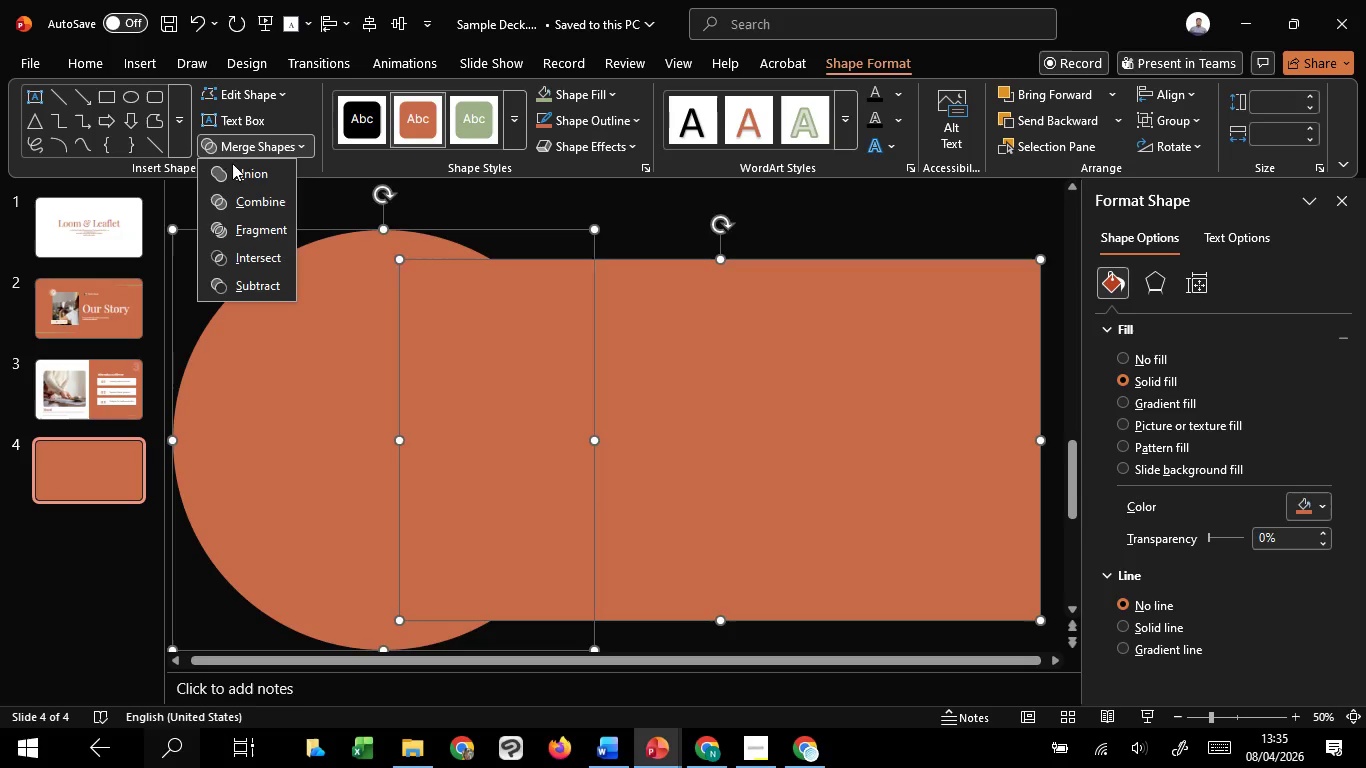 
key(Shift+ShiftLeft)
 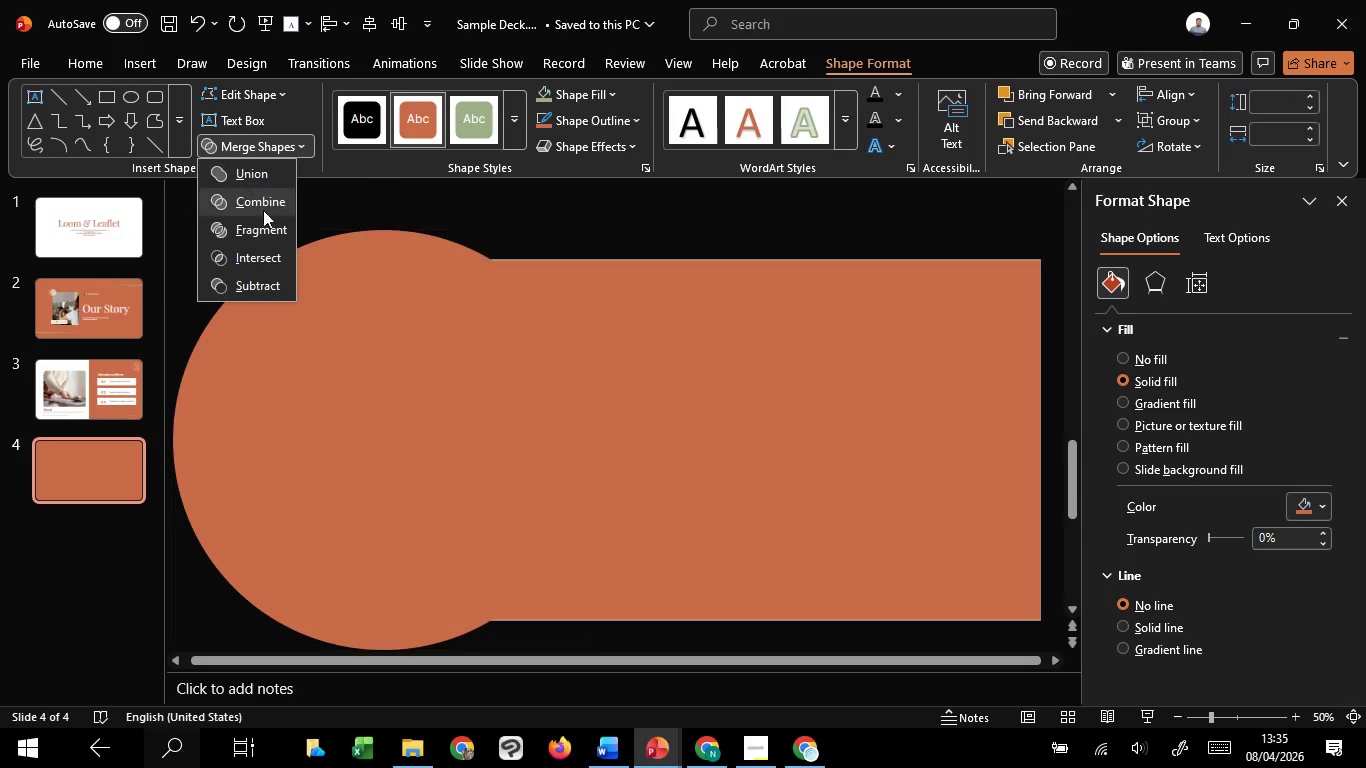 
key(Shift+ShiftLeft)
 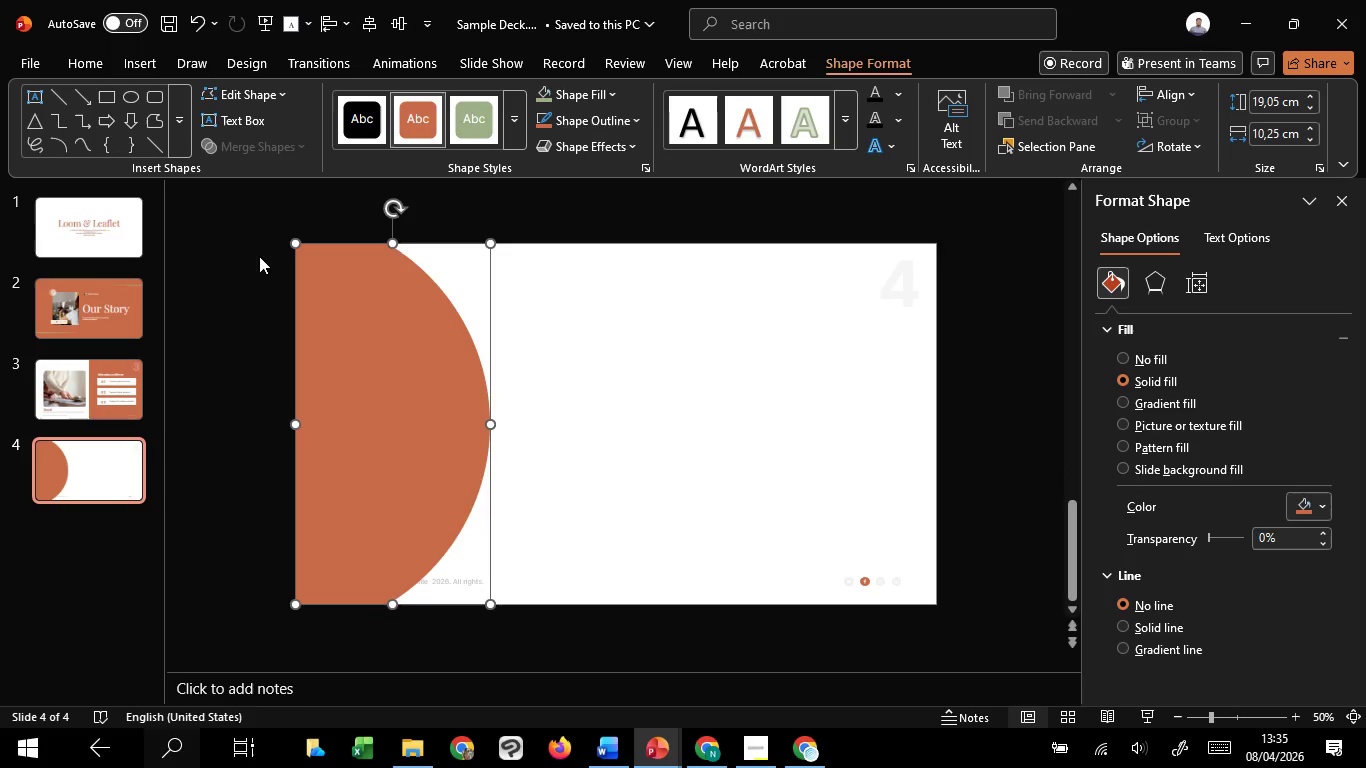 
left_click([588, 242])
 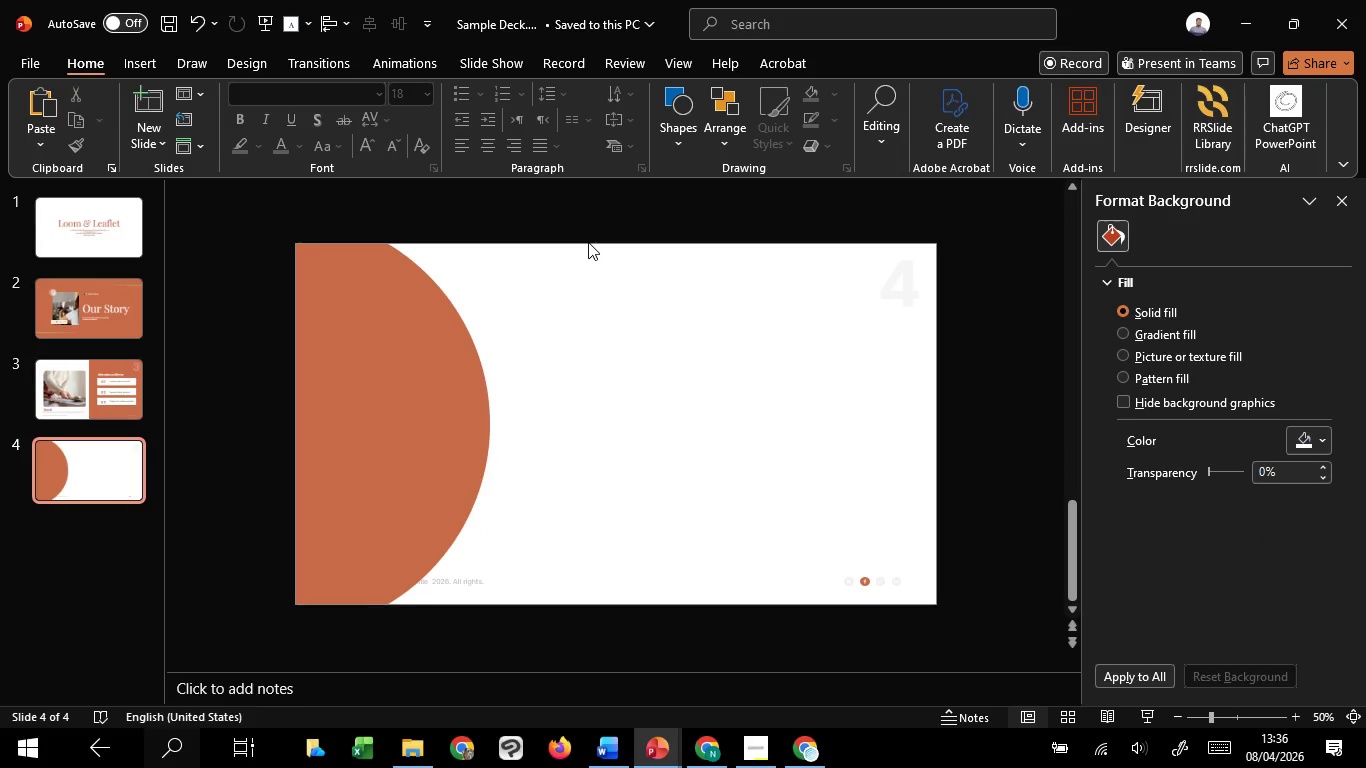 
wait(19.12)
 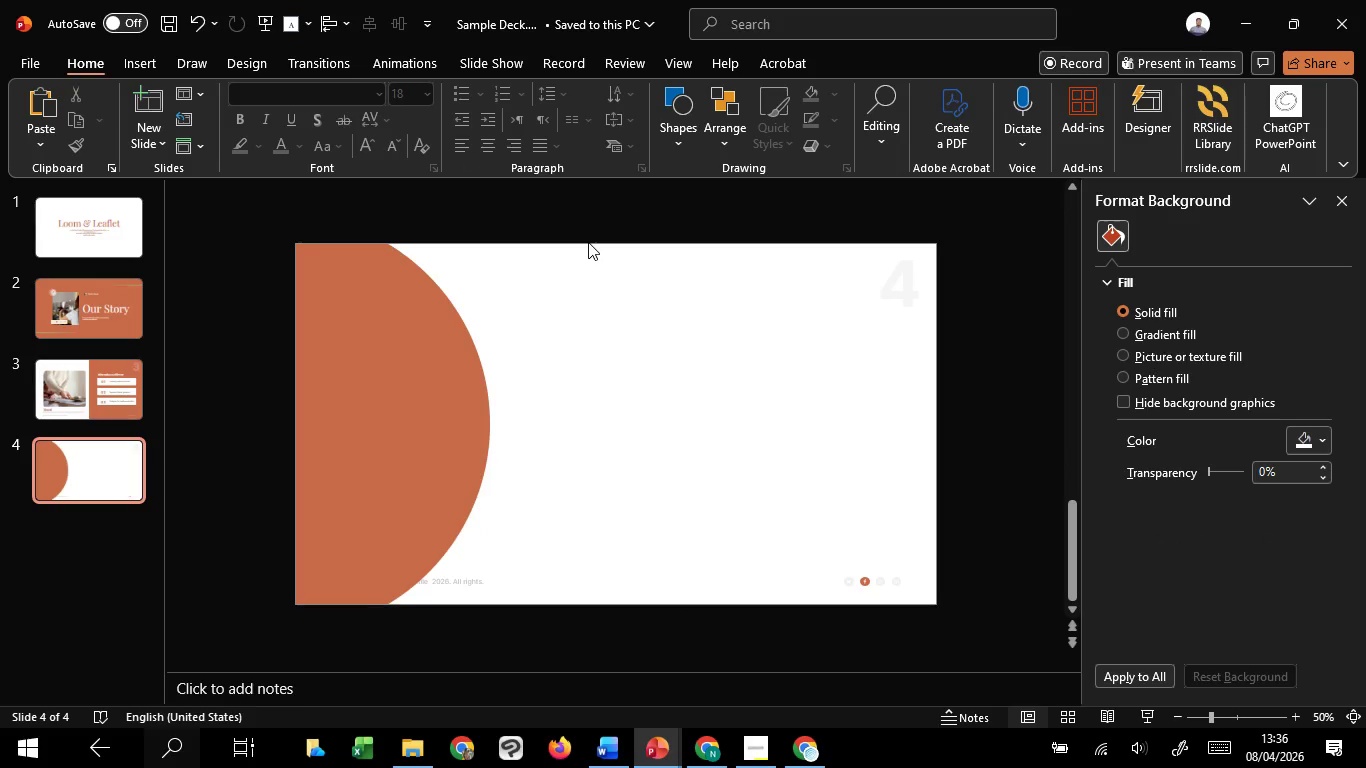 
left_click([115, 313])
 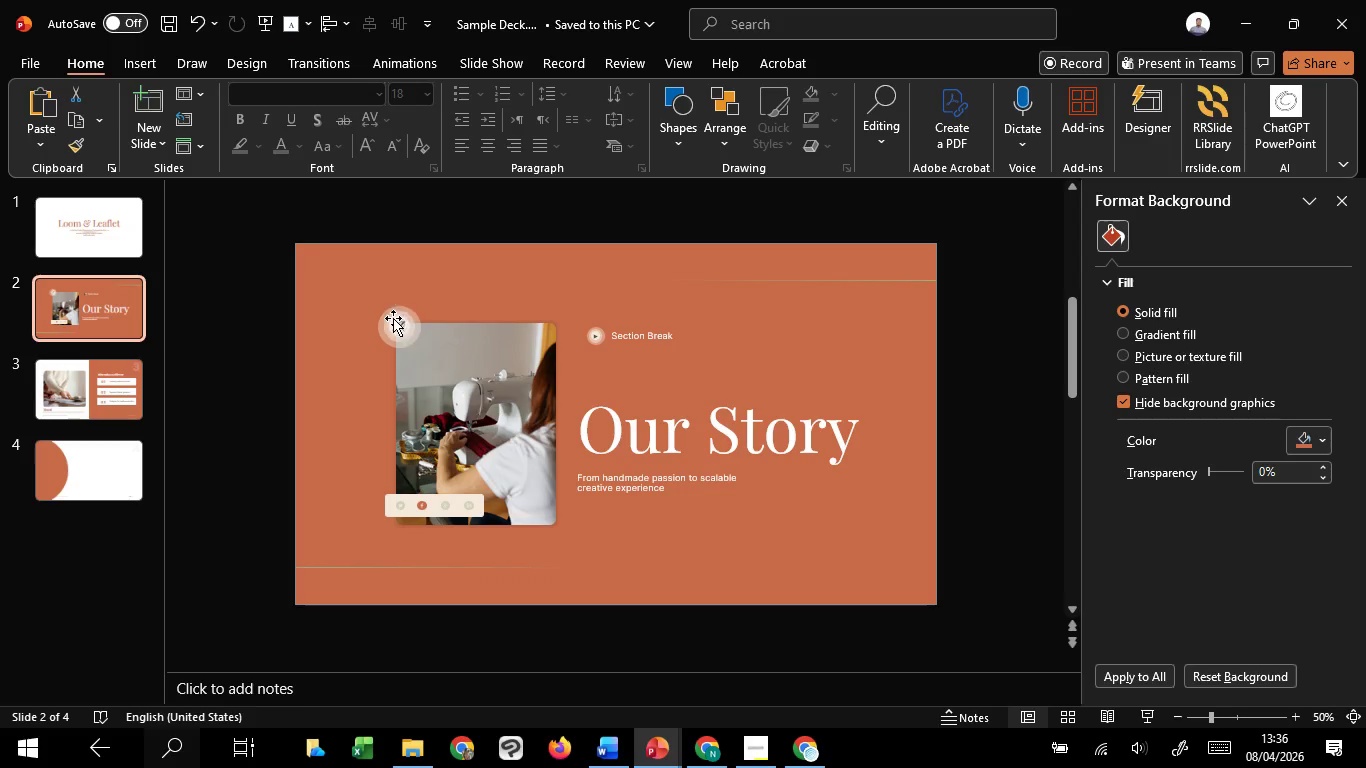 
left_click([387, 311])
 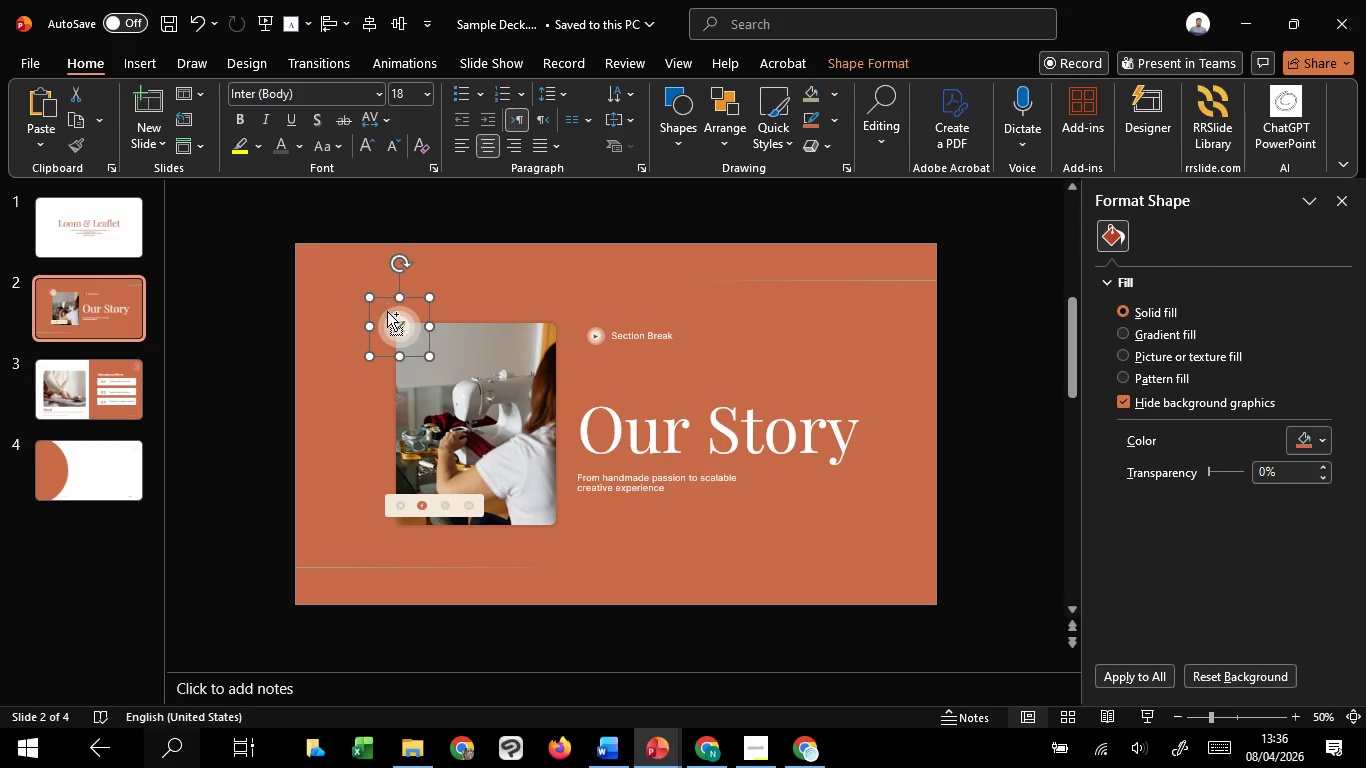 
key(Control+C)
 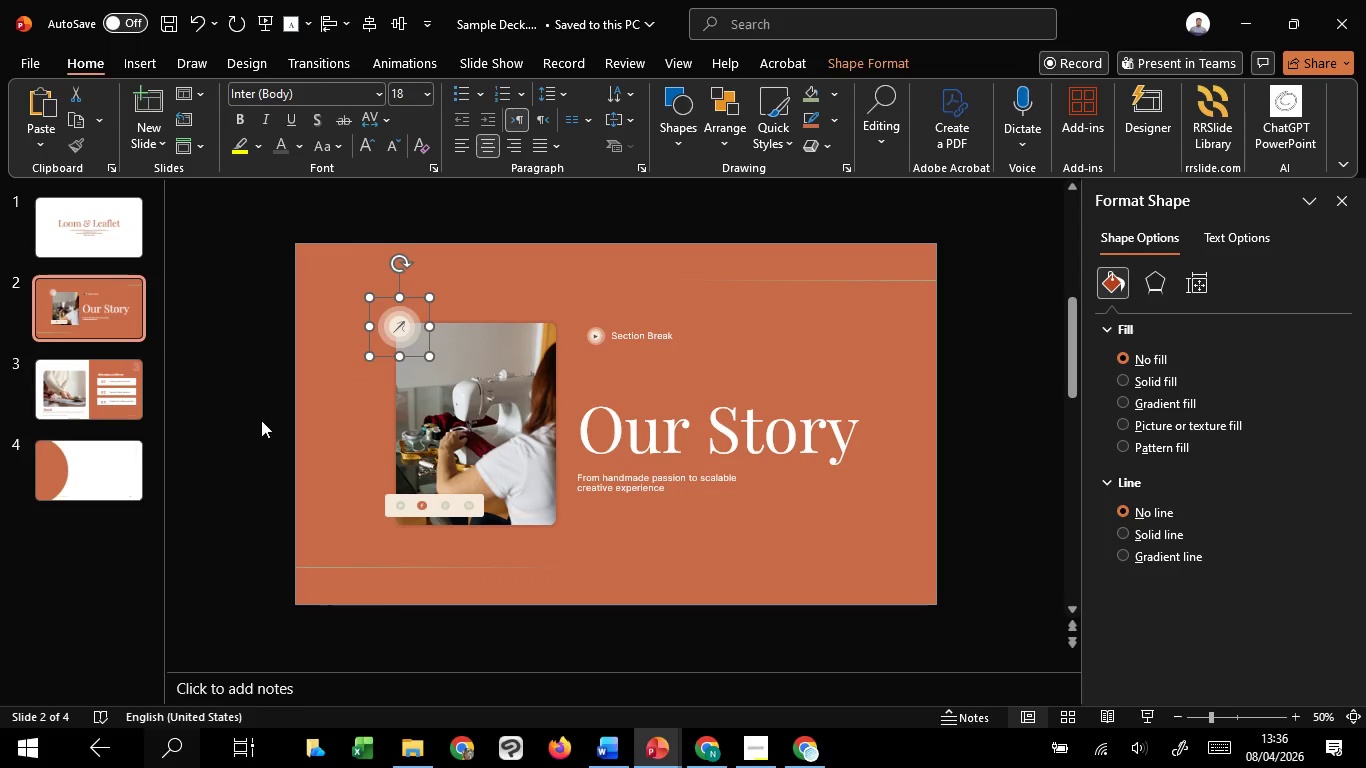 
key(Control+C)
 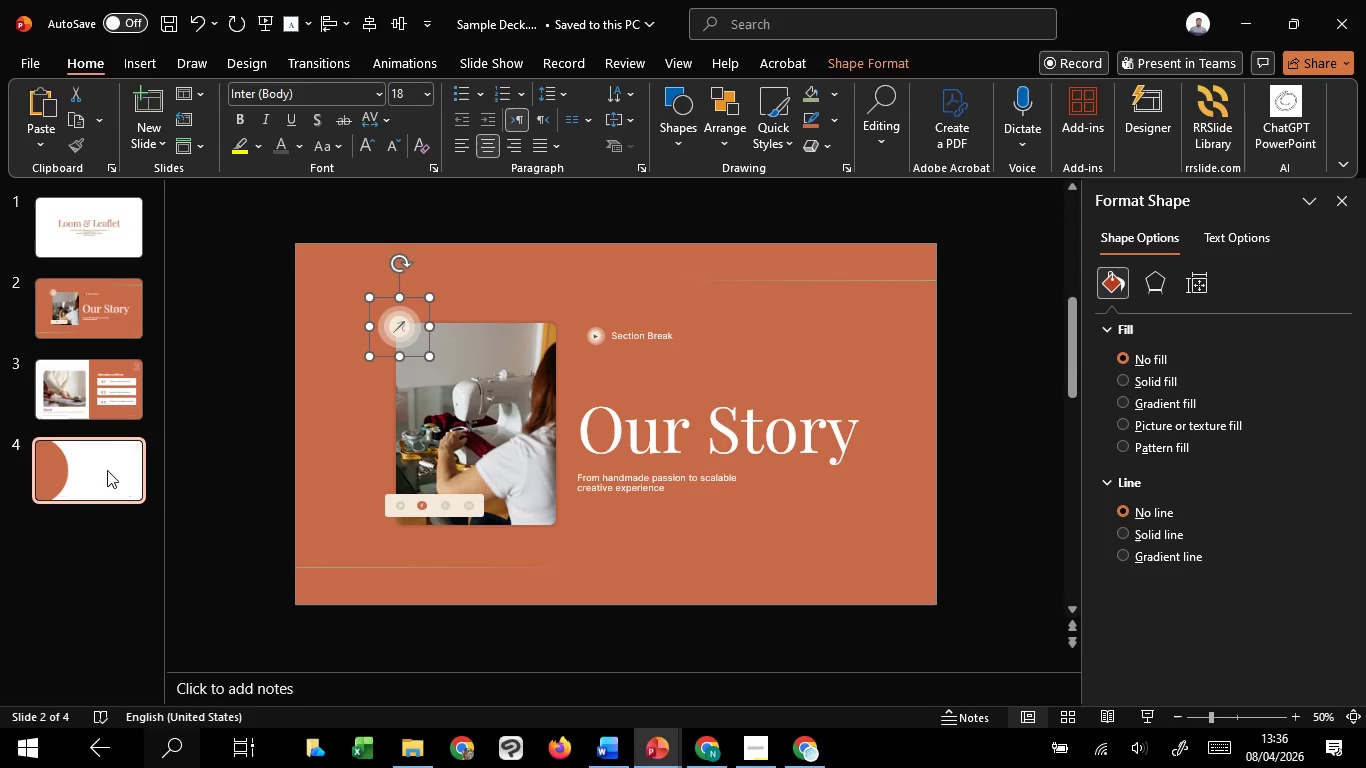 
left_click([107, 470])
 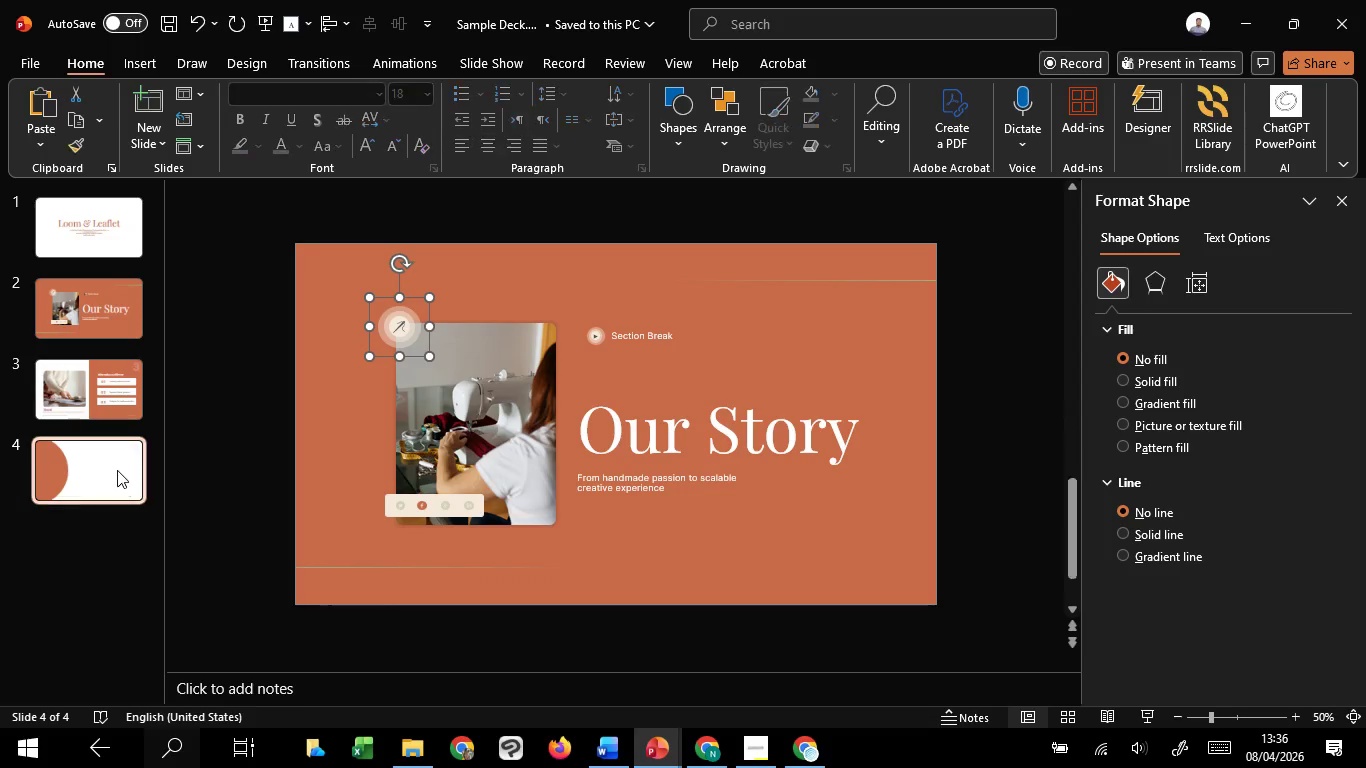 
key(Control+V)
 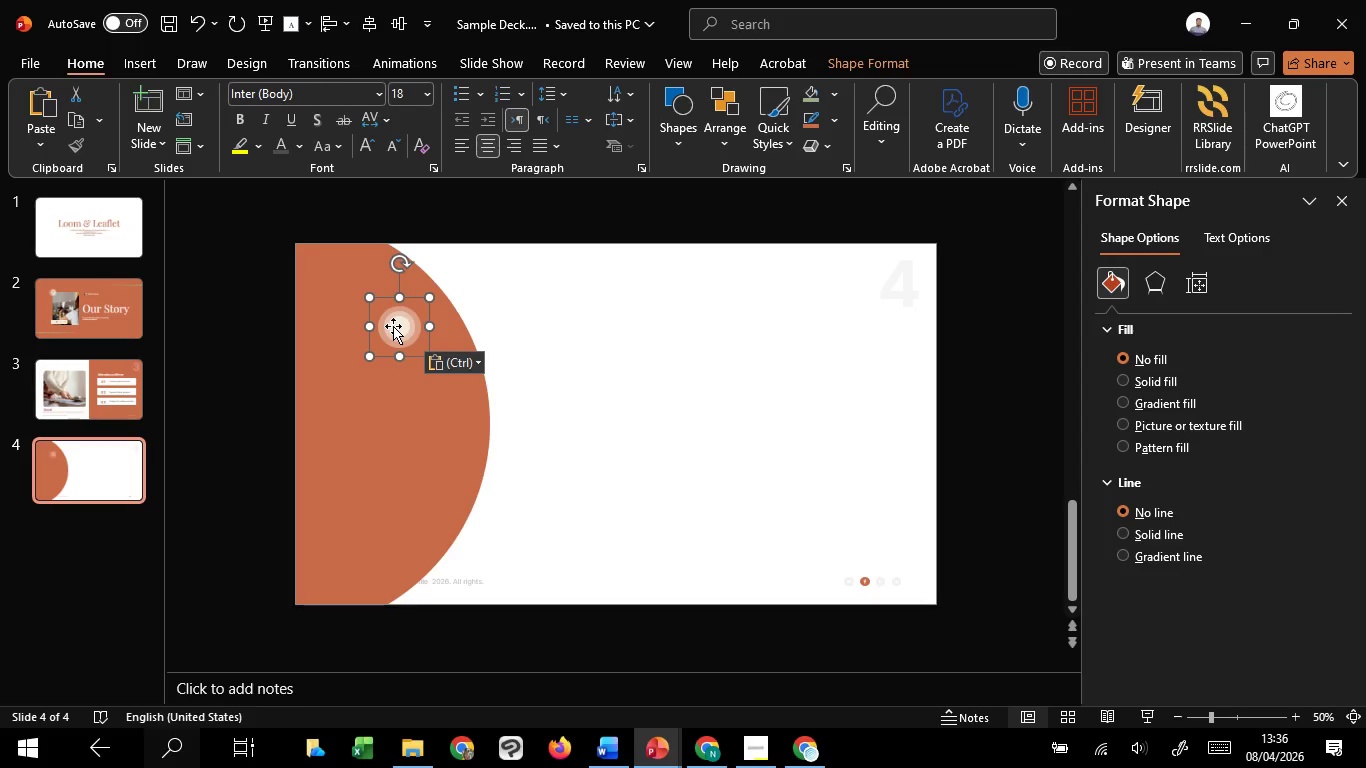 
left_click_drag(start_coordinate=[397, 325], to_coordinate=[482, 383])
 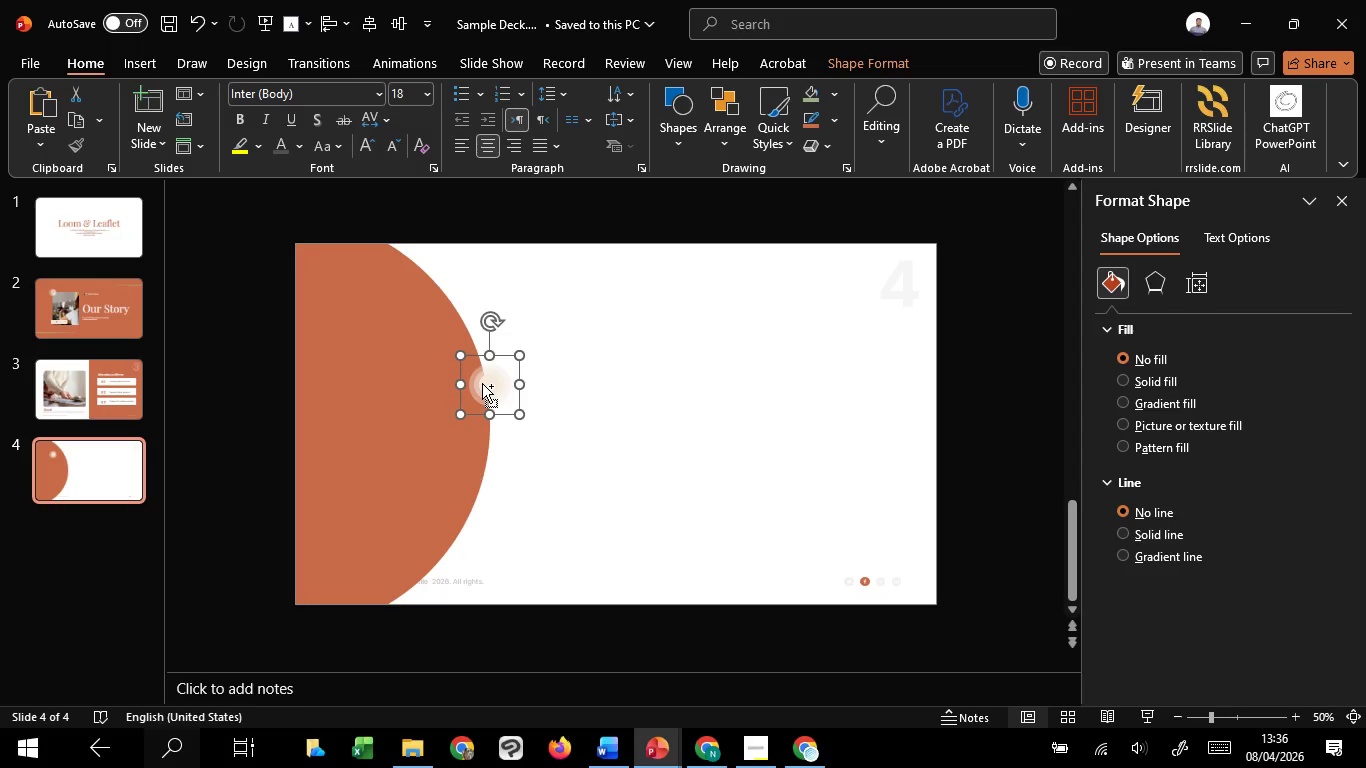 
hold_key(key=ShiftLeft, duration=4.78)
left_click_drag(start_coordinate=[484, 383], to_coordinate=[483, 454])
 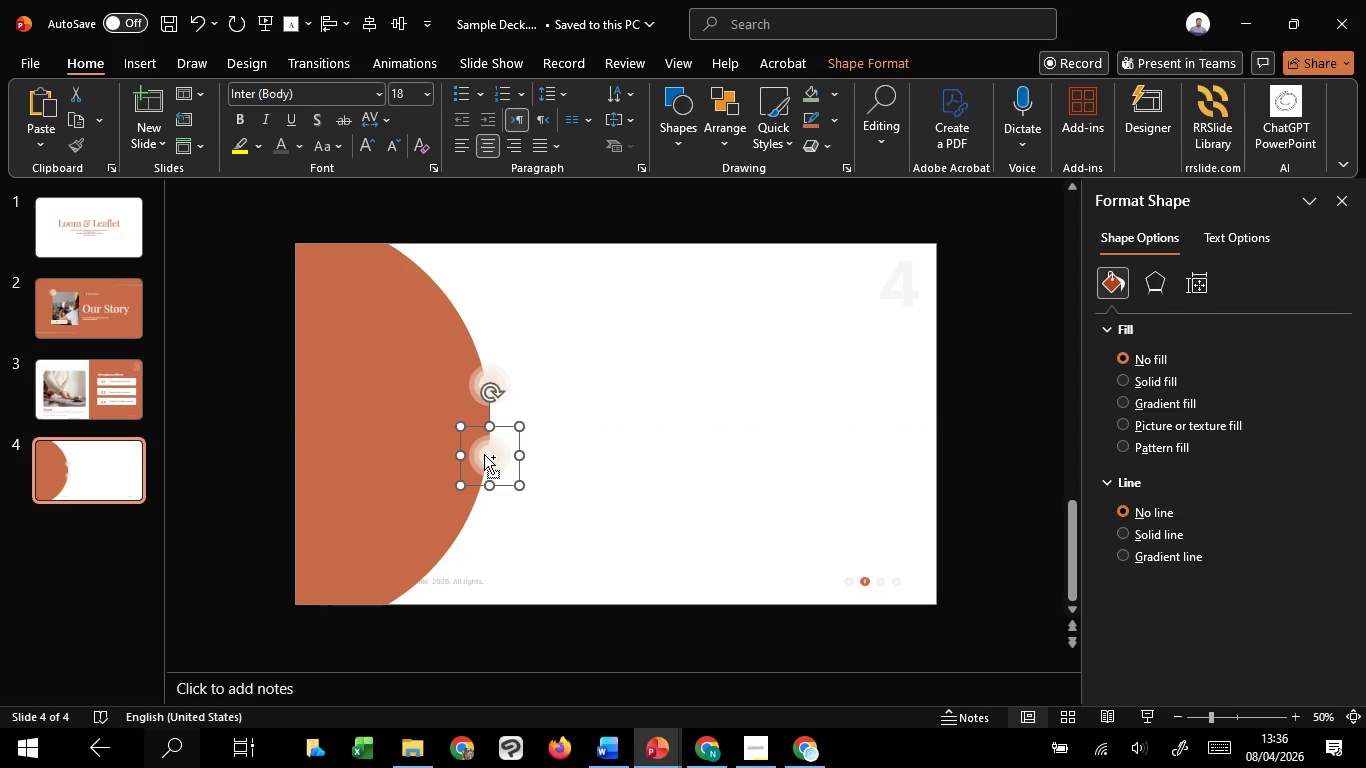 
hold_key(key=C, duration=1.5)
 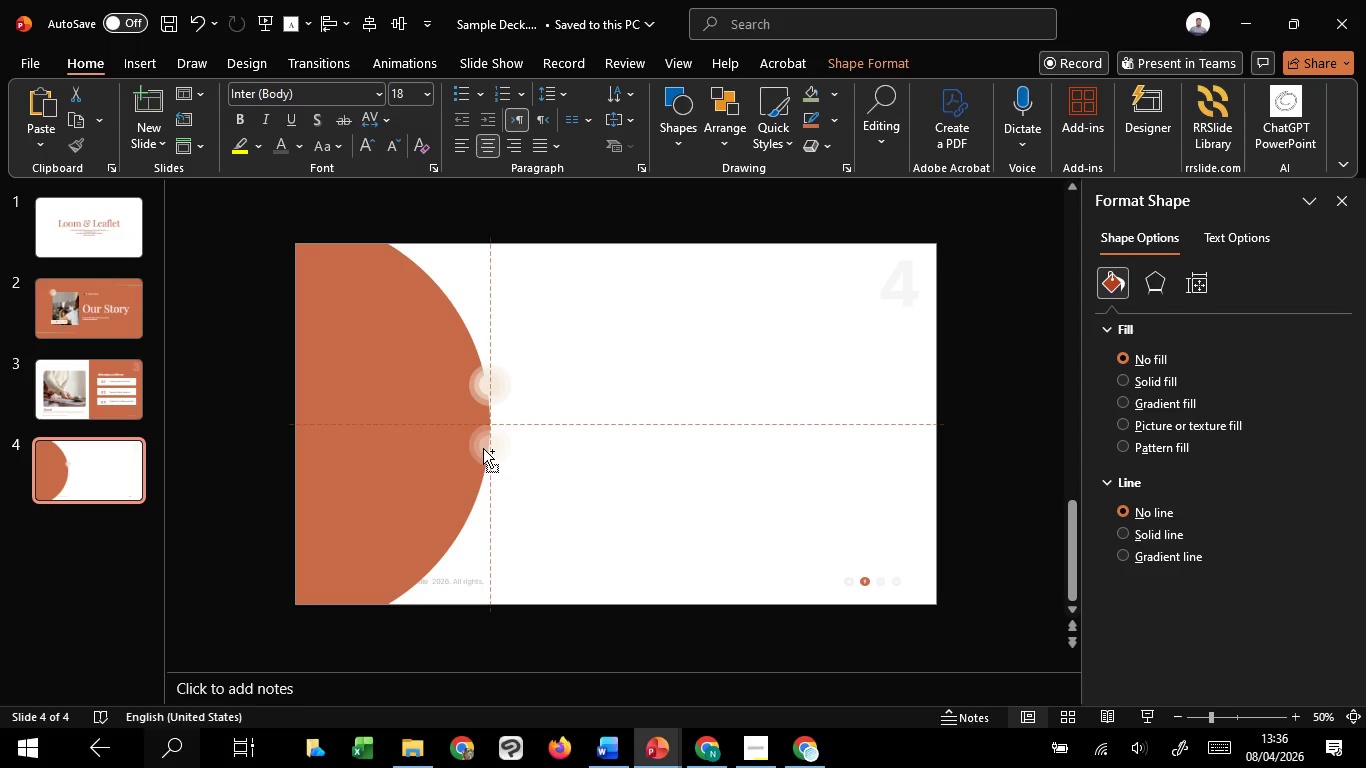 
hold_key(key=C, duration=1.5)
 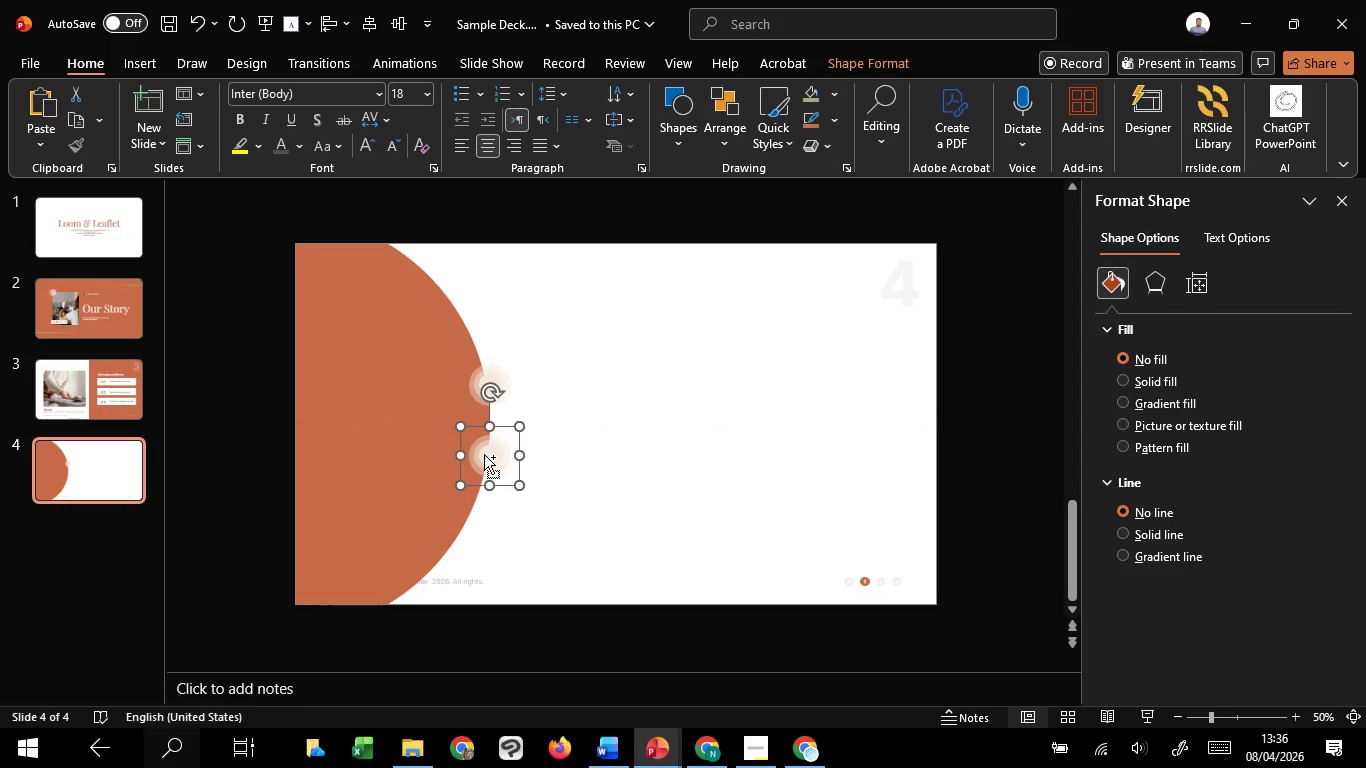 
hold_key(key=C, duration=0.62)
 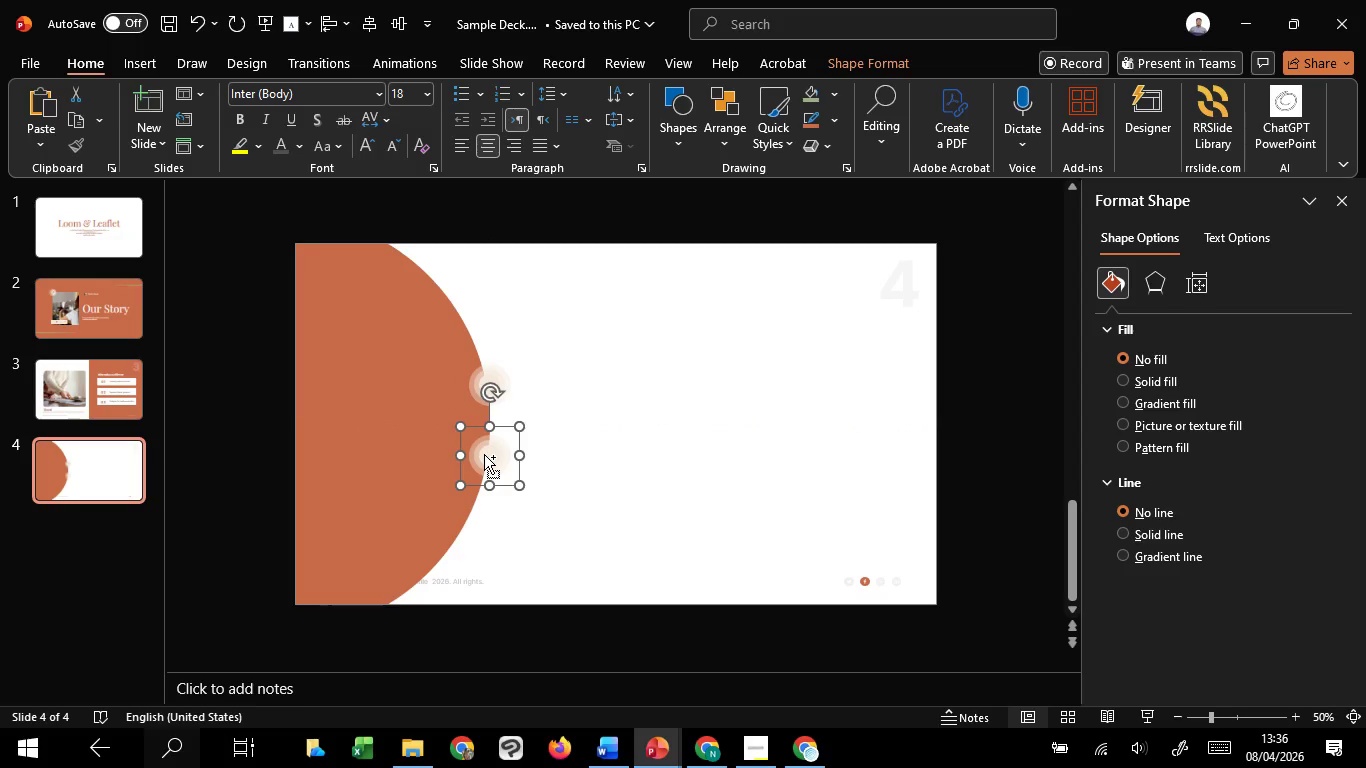 
key(Control+Shift+ShiftLeft)
 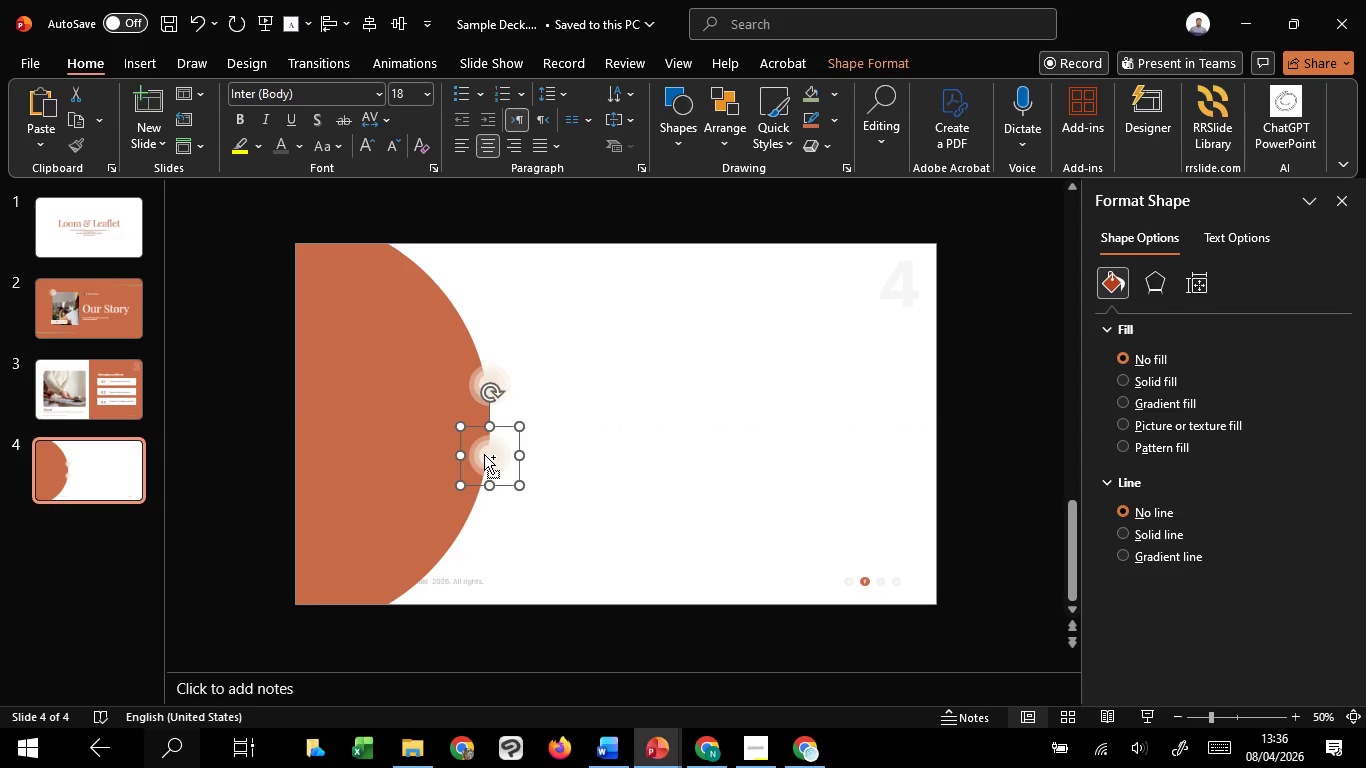 
hold_key(key=C, duration=1.51)
 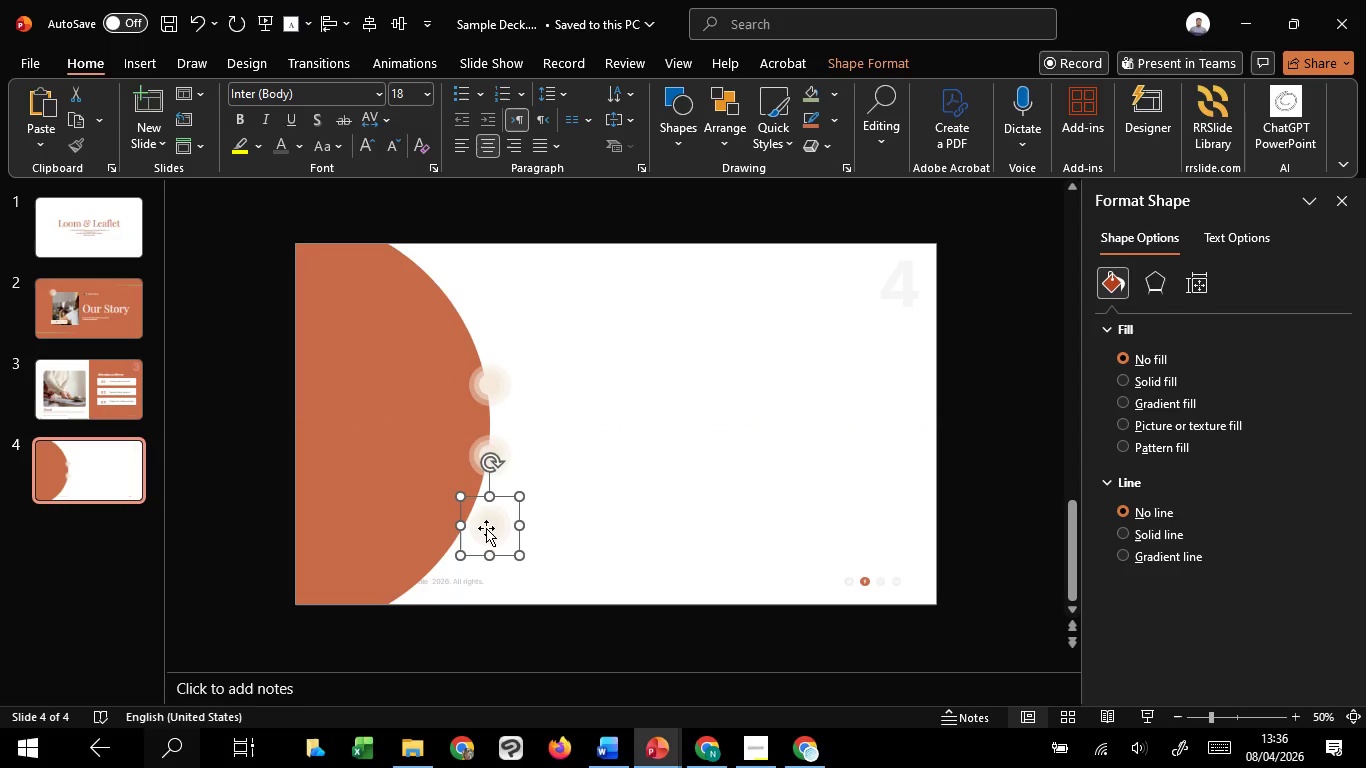 
left_click_drag(start_coordinate=[484, 454], to_coordinate=[485, 528])
 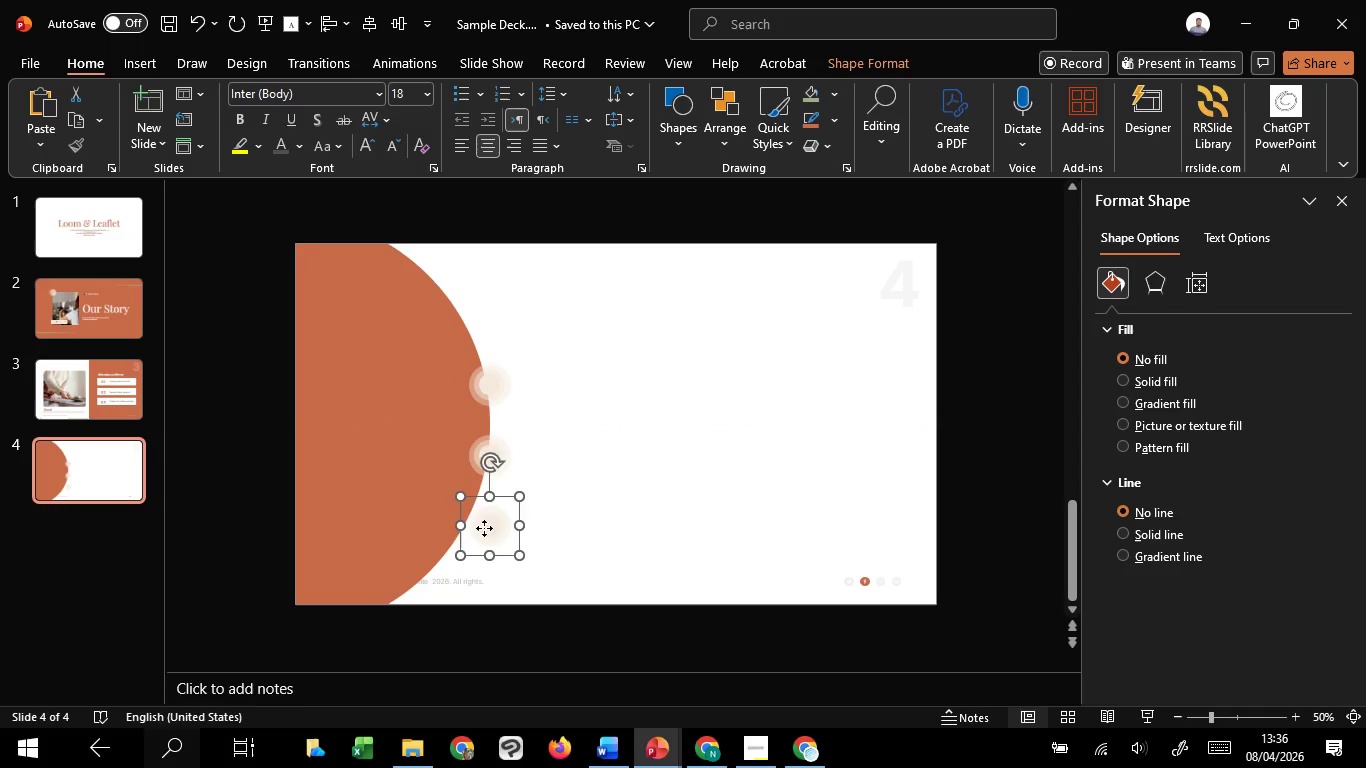 
key(Control+Shift+C)
 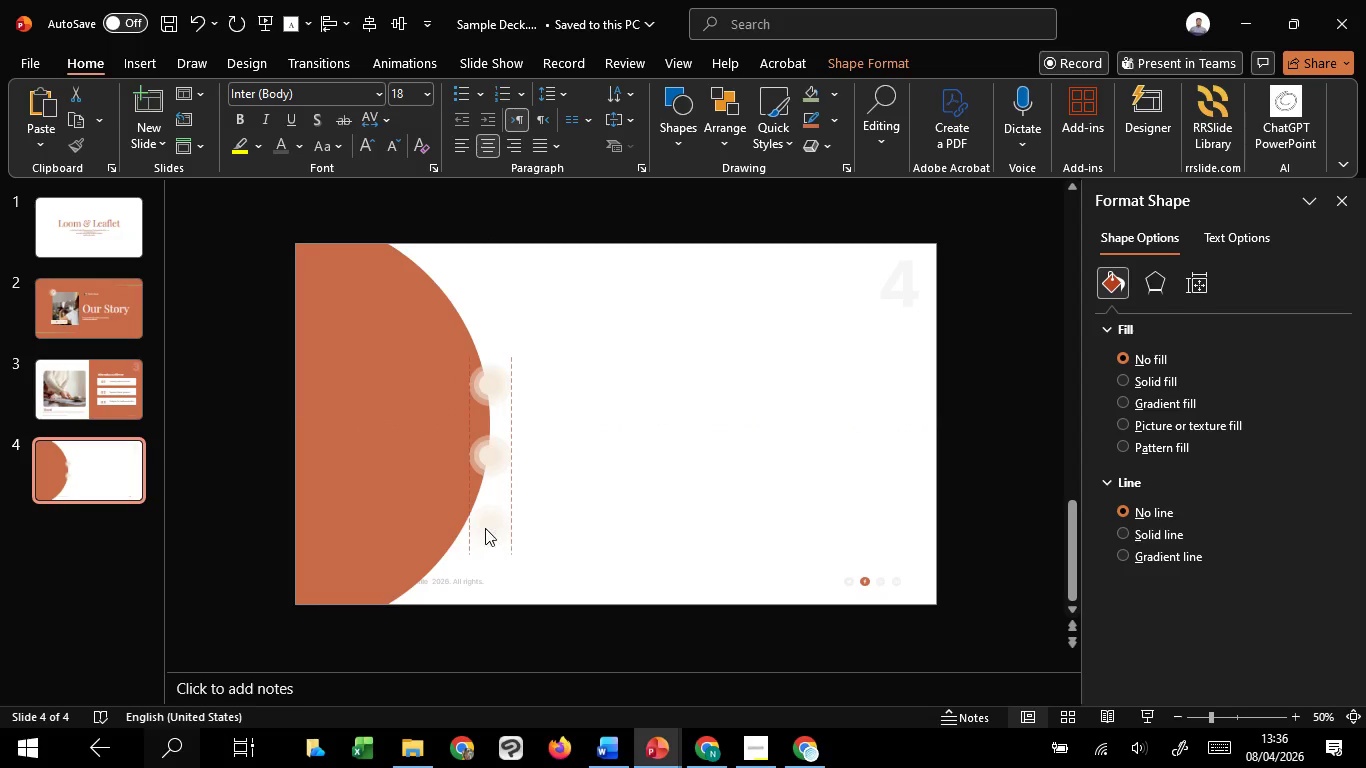 
key(Control+Shift+C)
 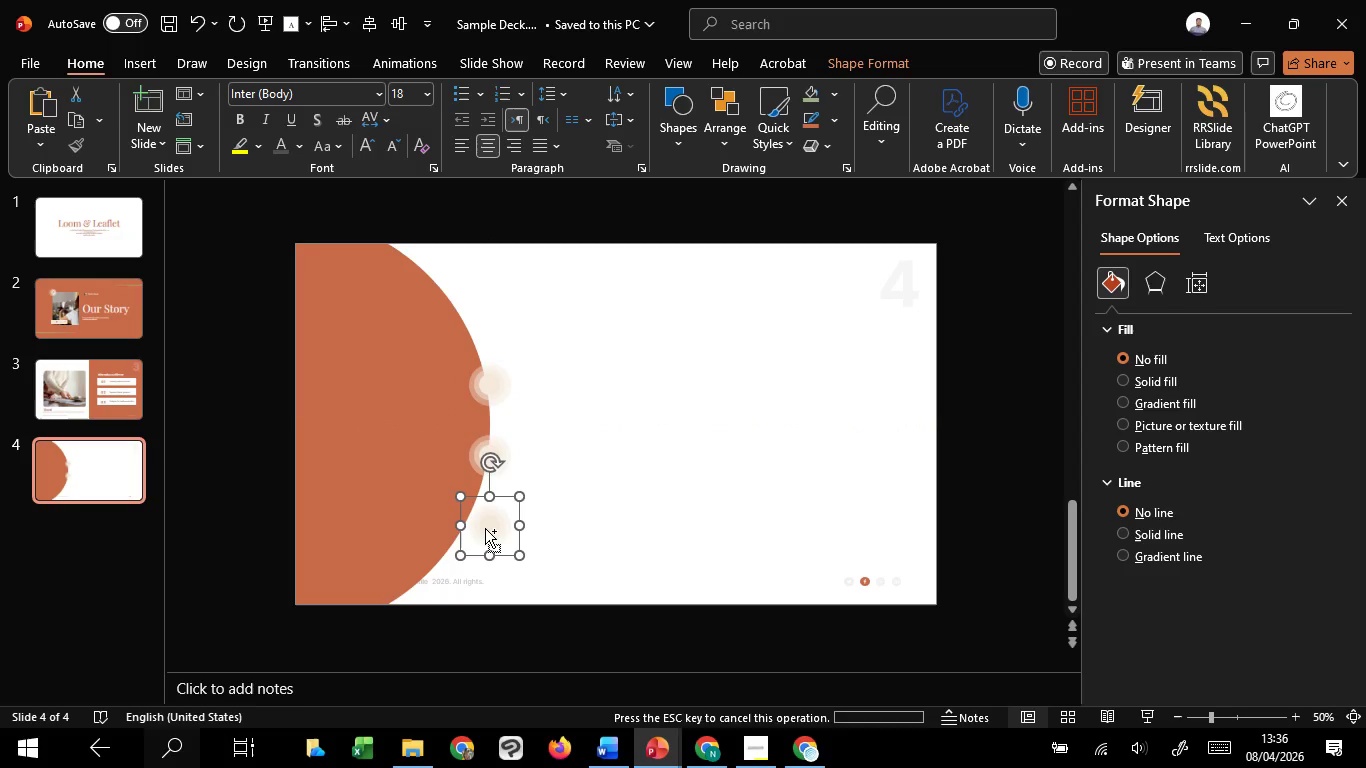 
key(Control+Shift+C)
 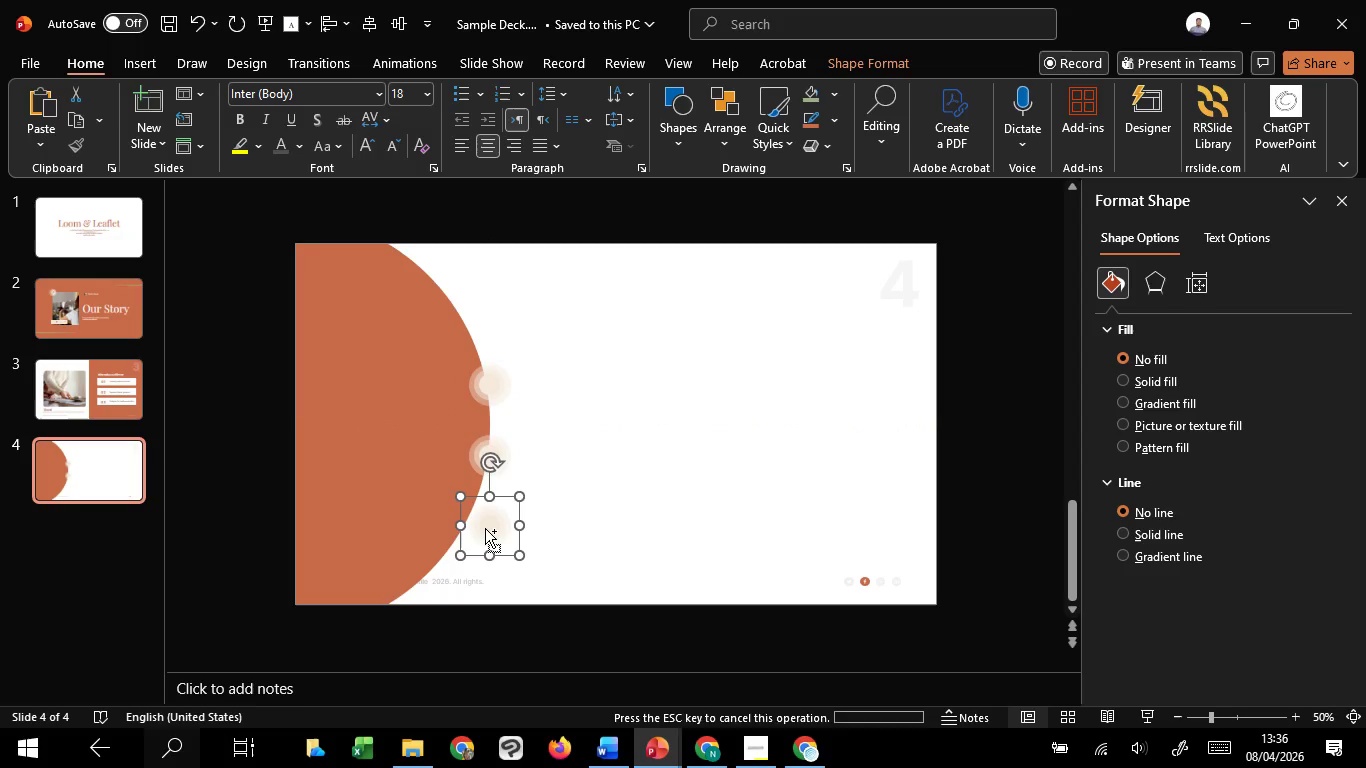 
key(Control+Shift+C)
 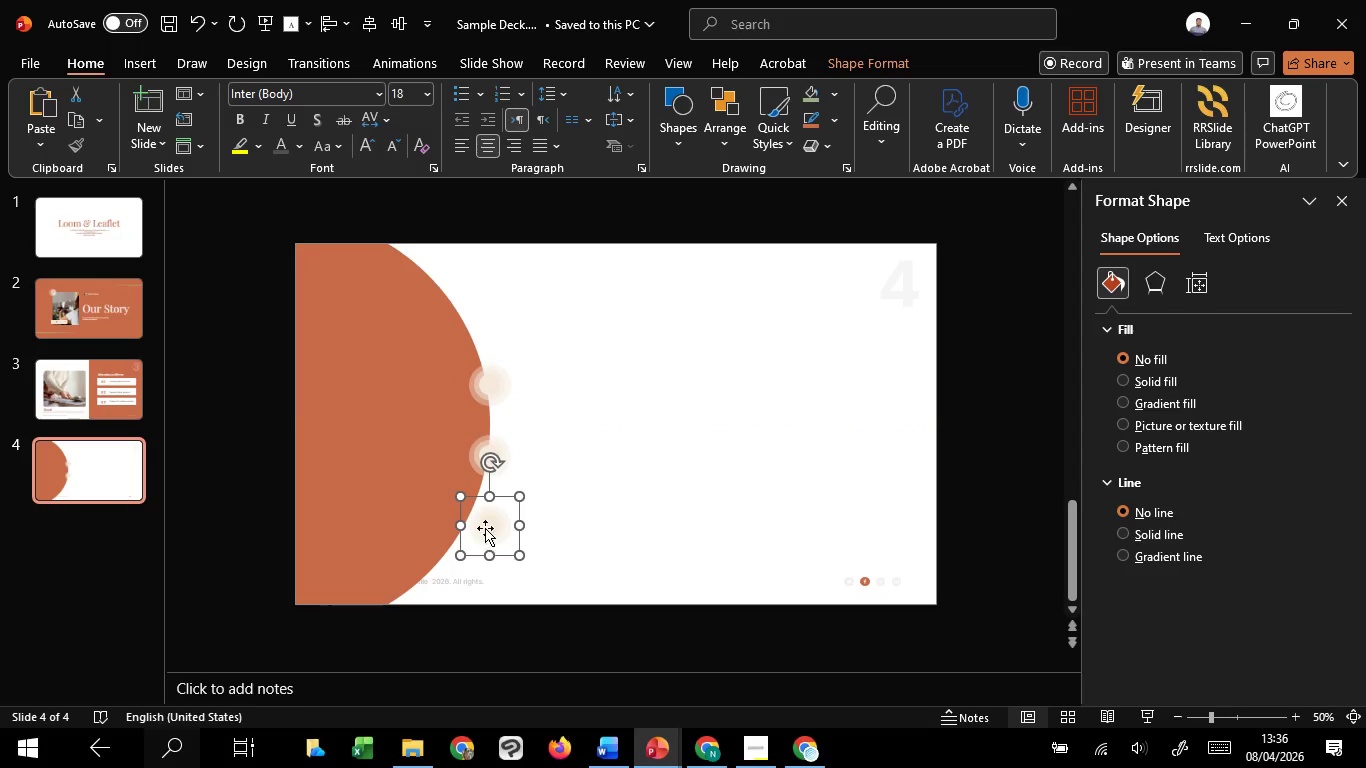 
key(Control+Shift+C)
 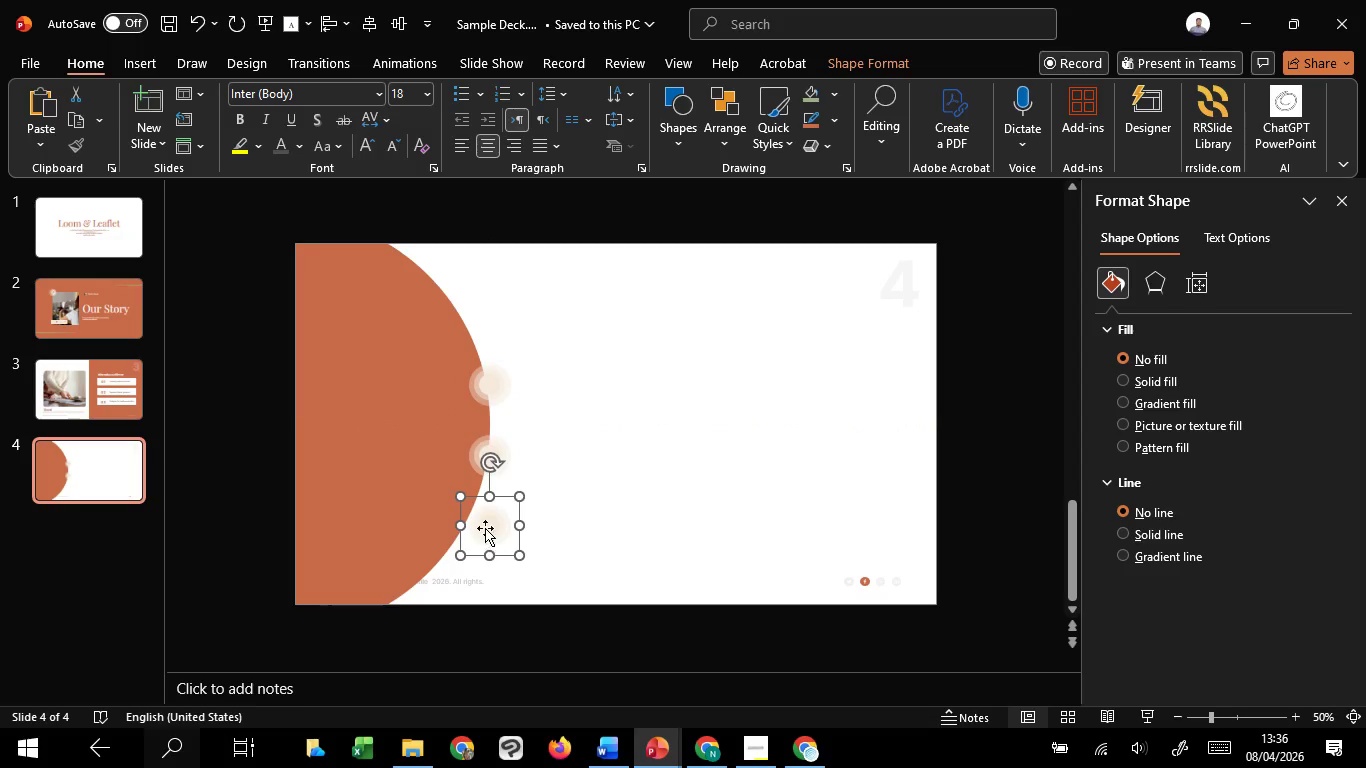 
key(Control+Shift+C)
 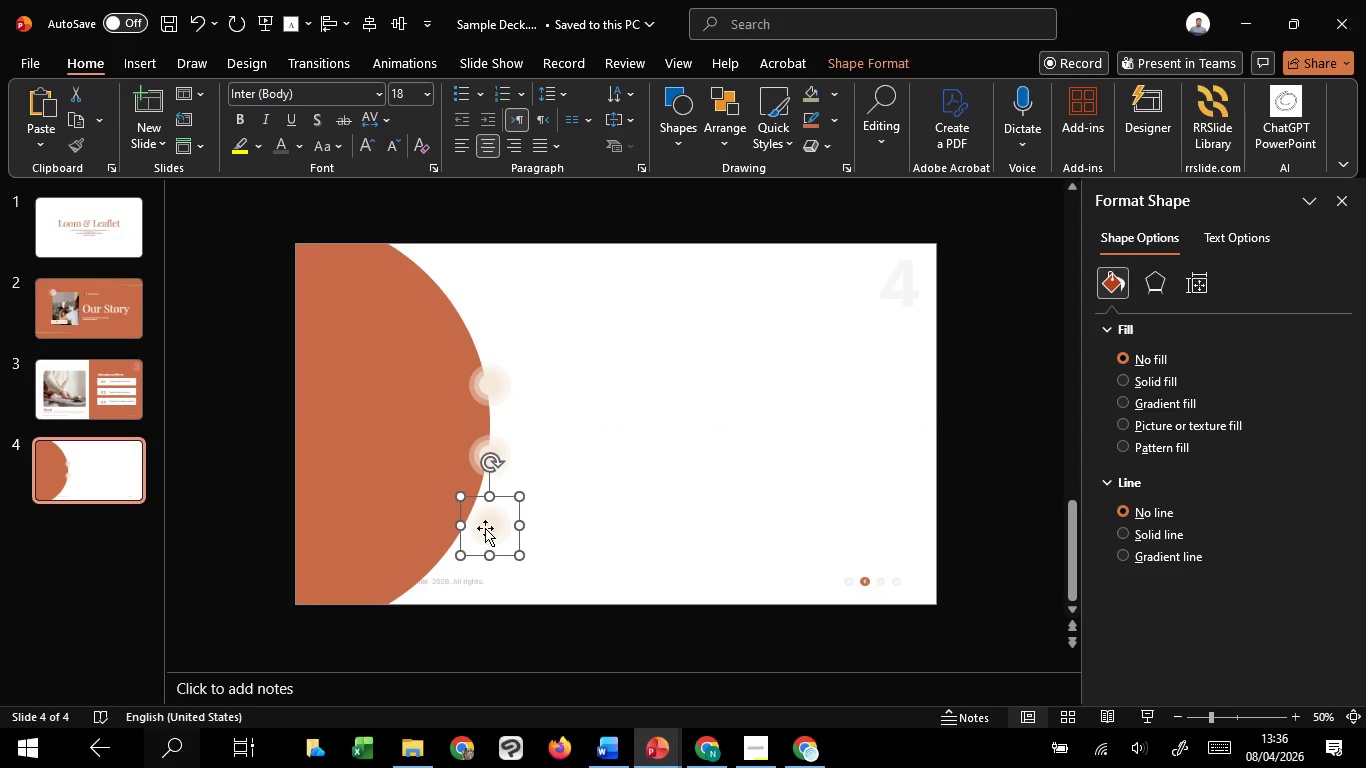 
key(Control+Shift+C)
 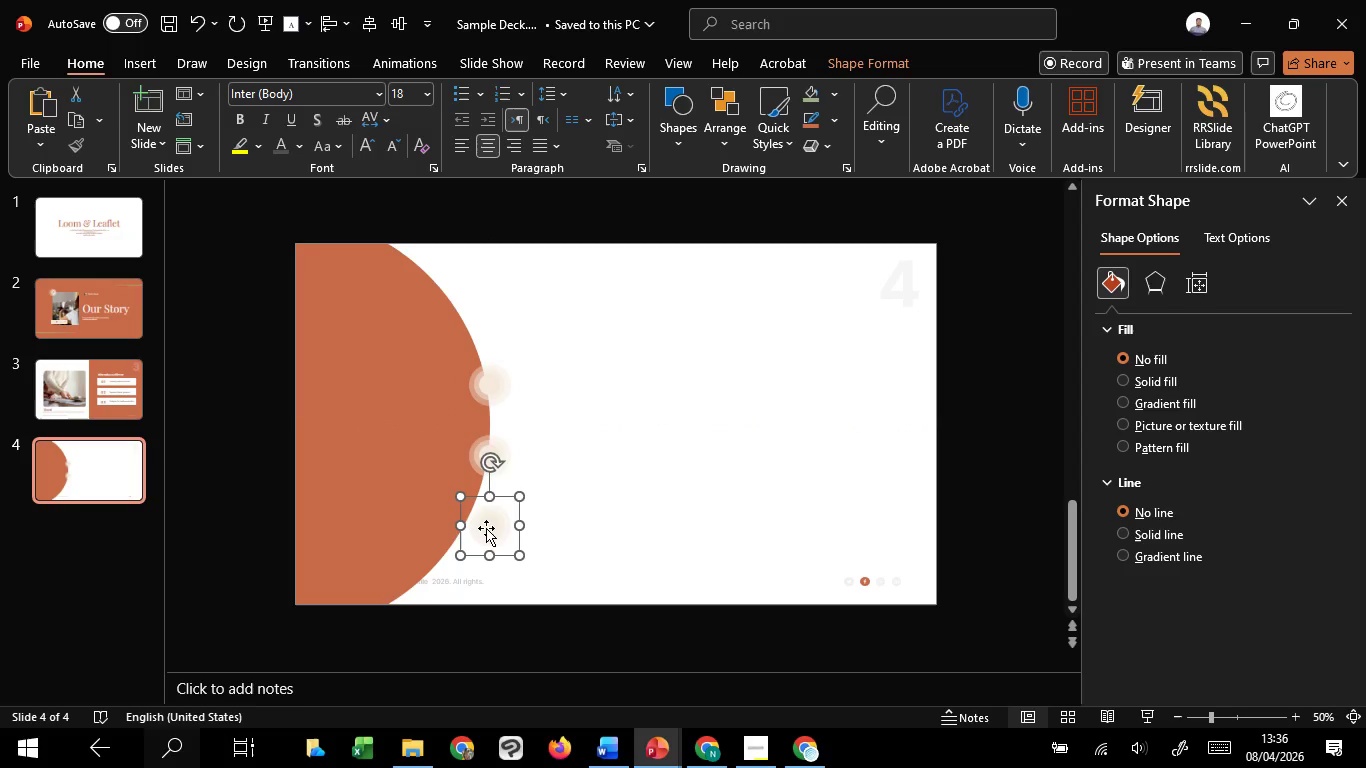 
left_click_drag(start_coordinate=[486, 528], to_coordinate=[462, 527])
 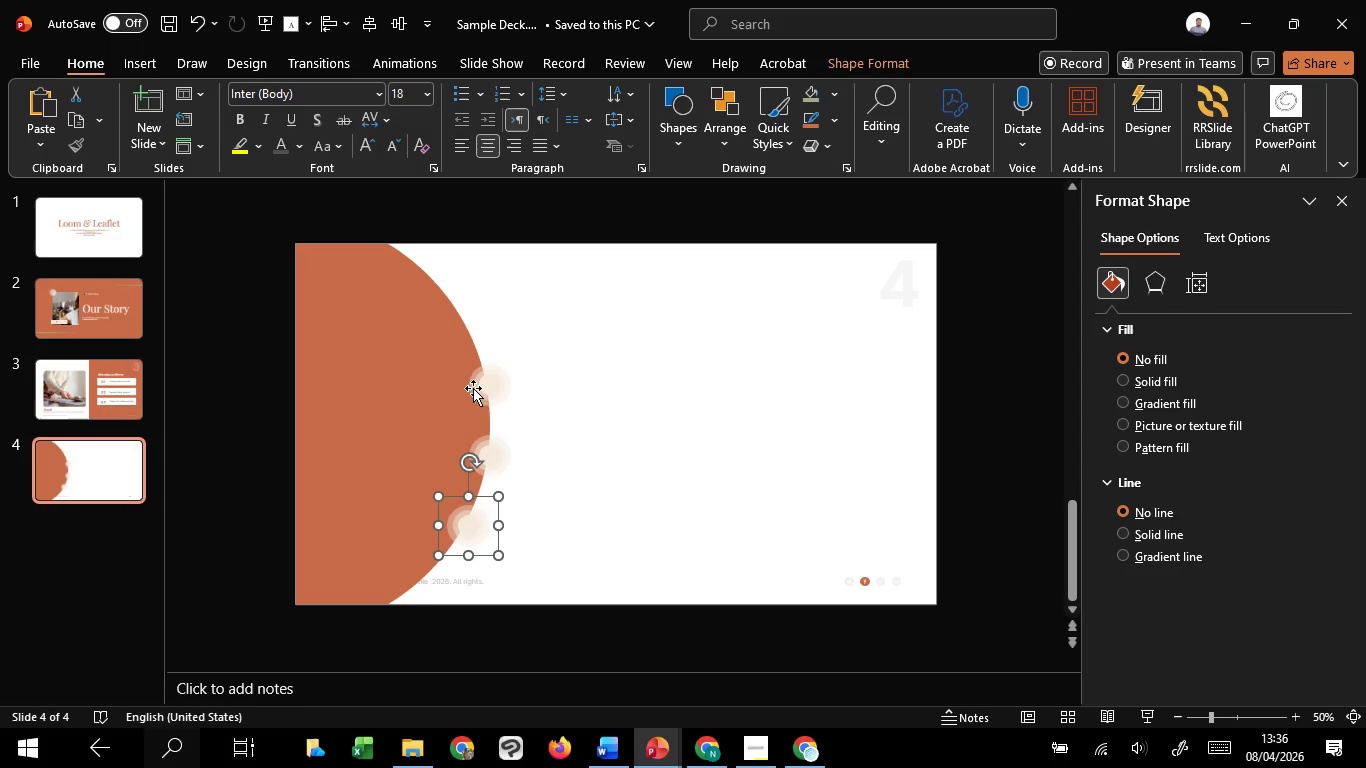 
hold_key(key=ShiftLeft, duration=1.5)
 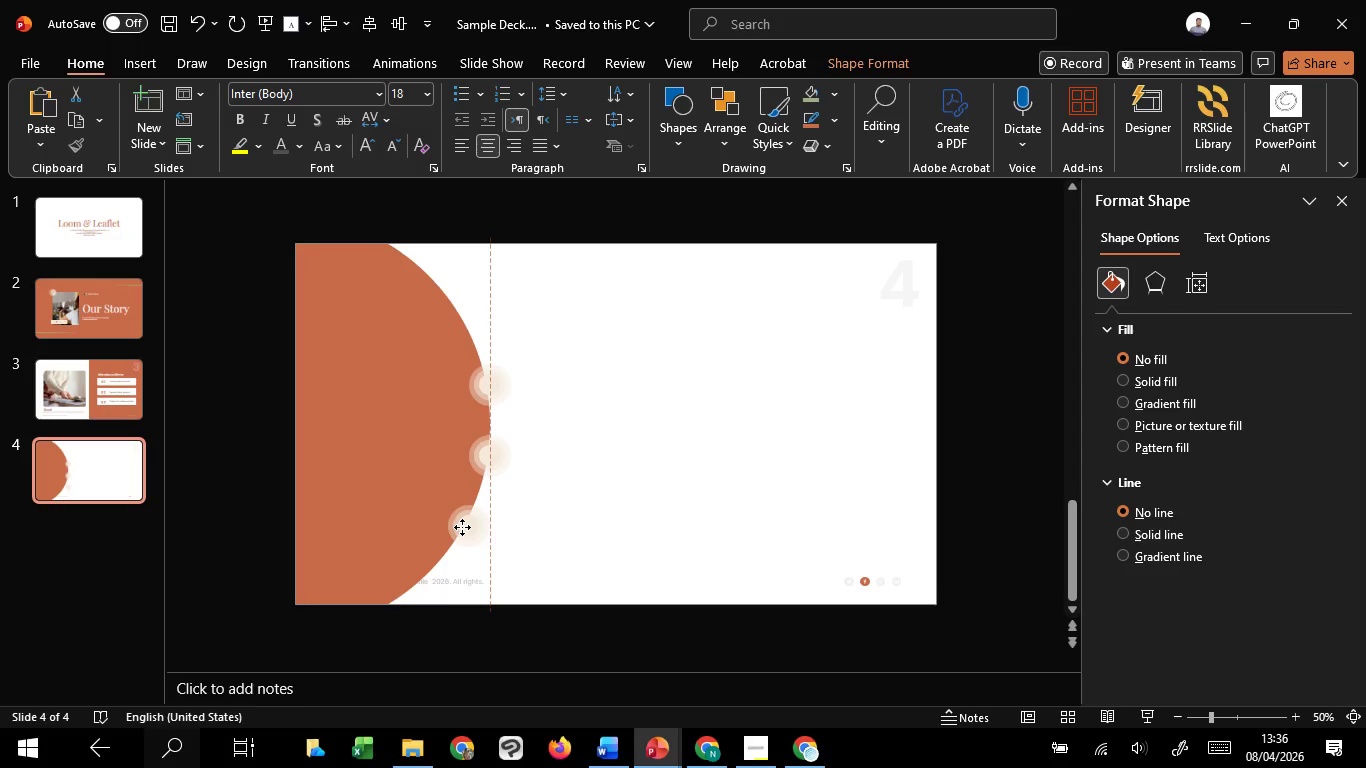 
hold_key(key=ShiftLeft, duration=1.5)
 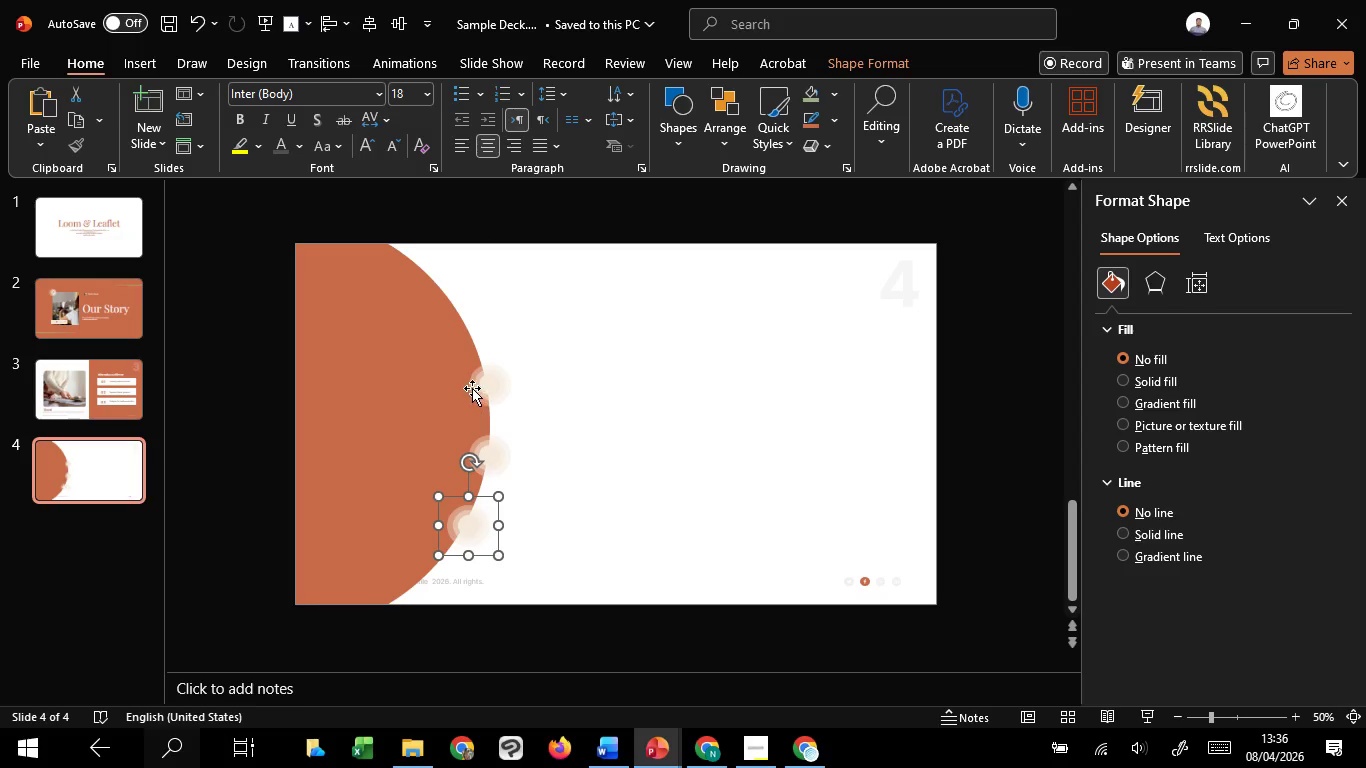 
key(Shift+ShiftLeft)
 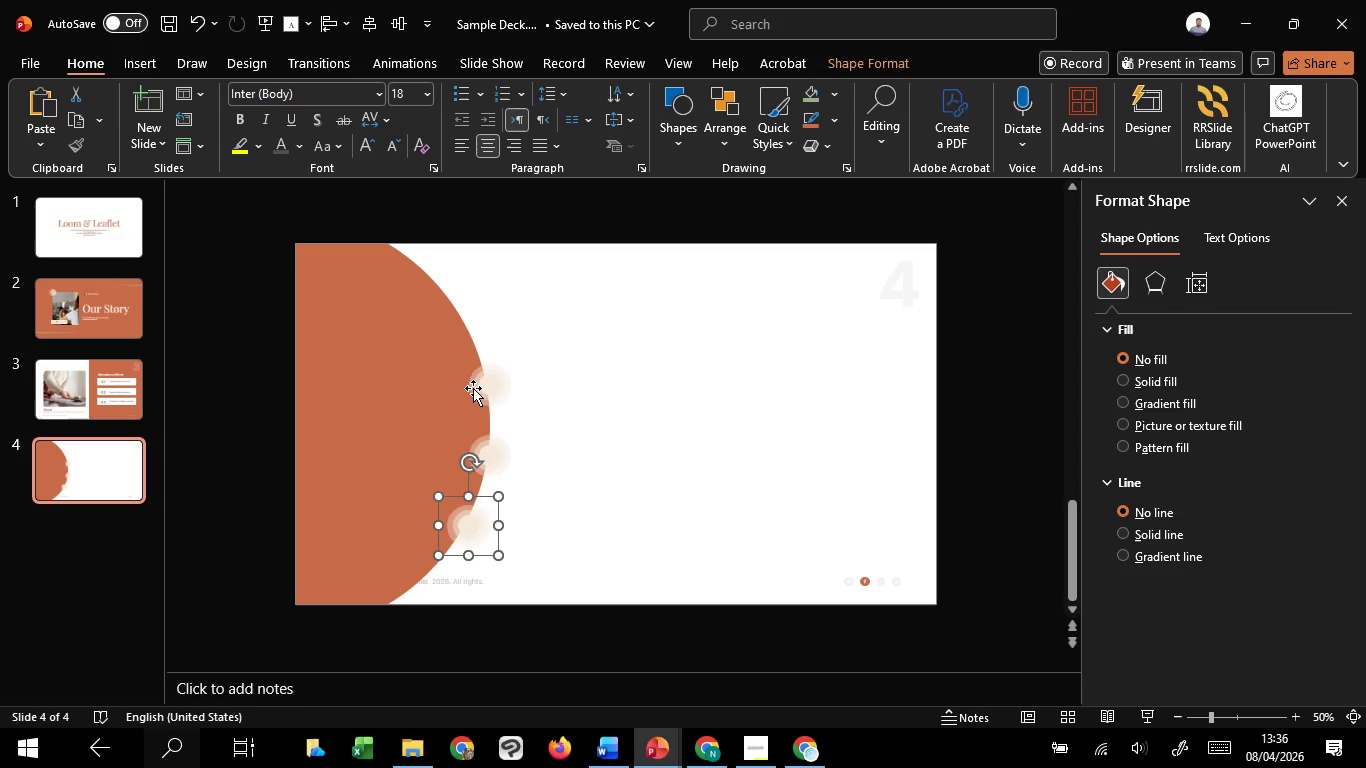 
key(Shift+ShiftLeft)
 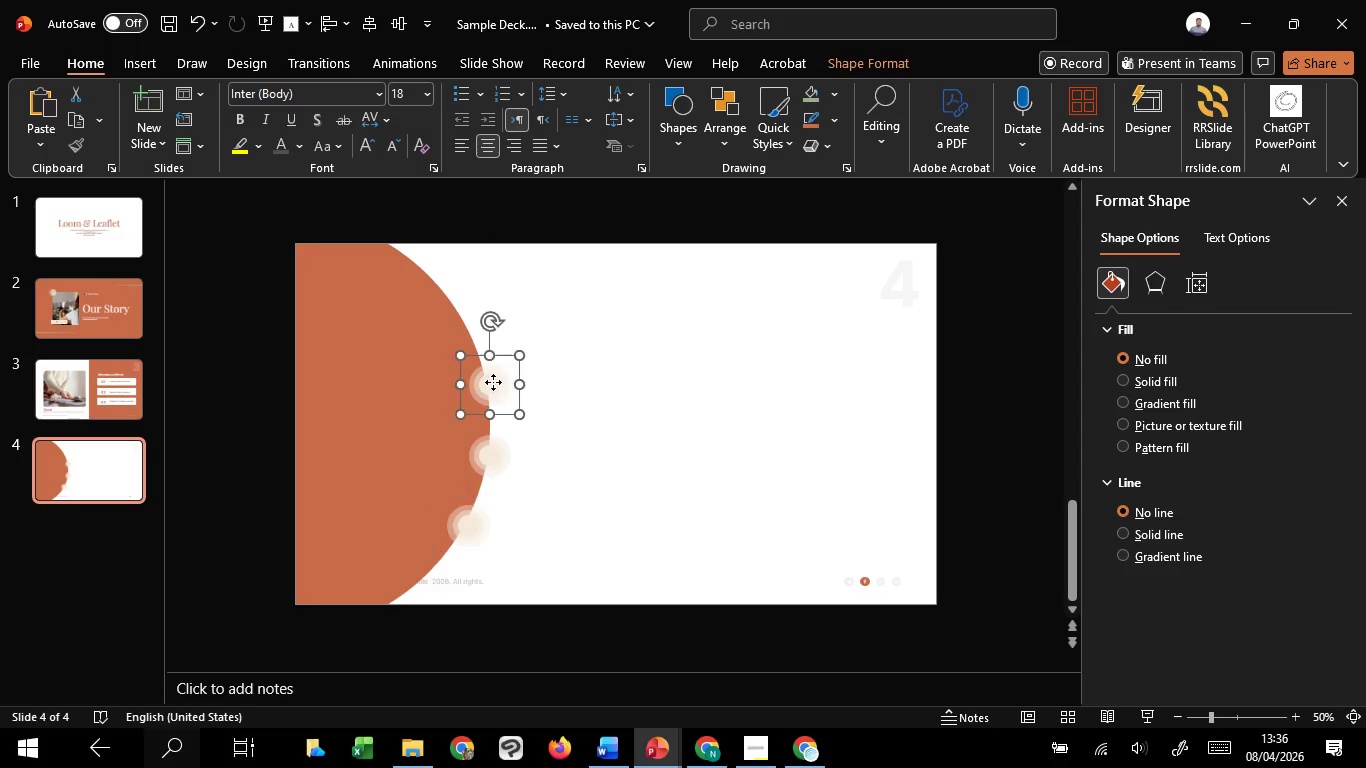 
left_click([493, 382])
 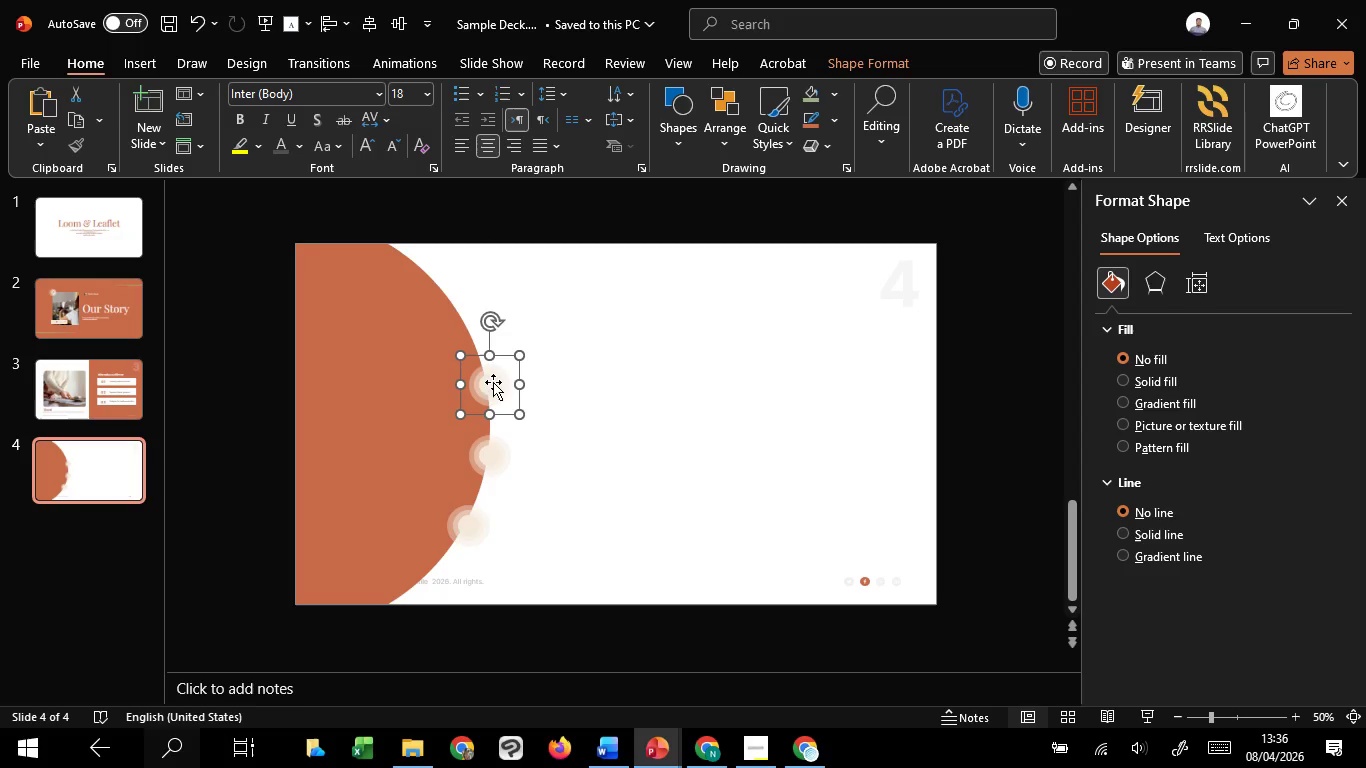 
left_click_drag(start_coordinate=[493, 382], to_coordinate=[472, 383])
 